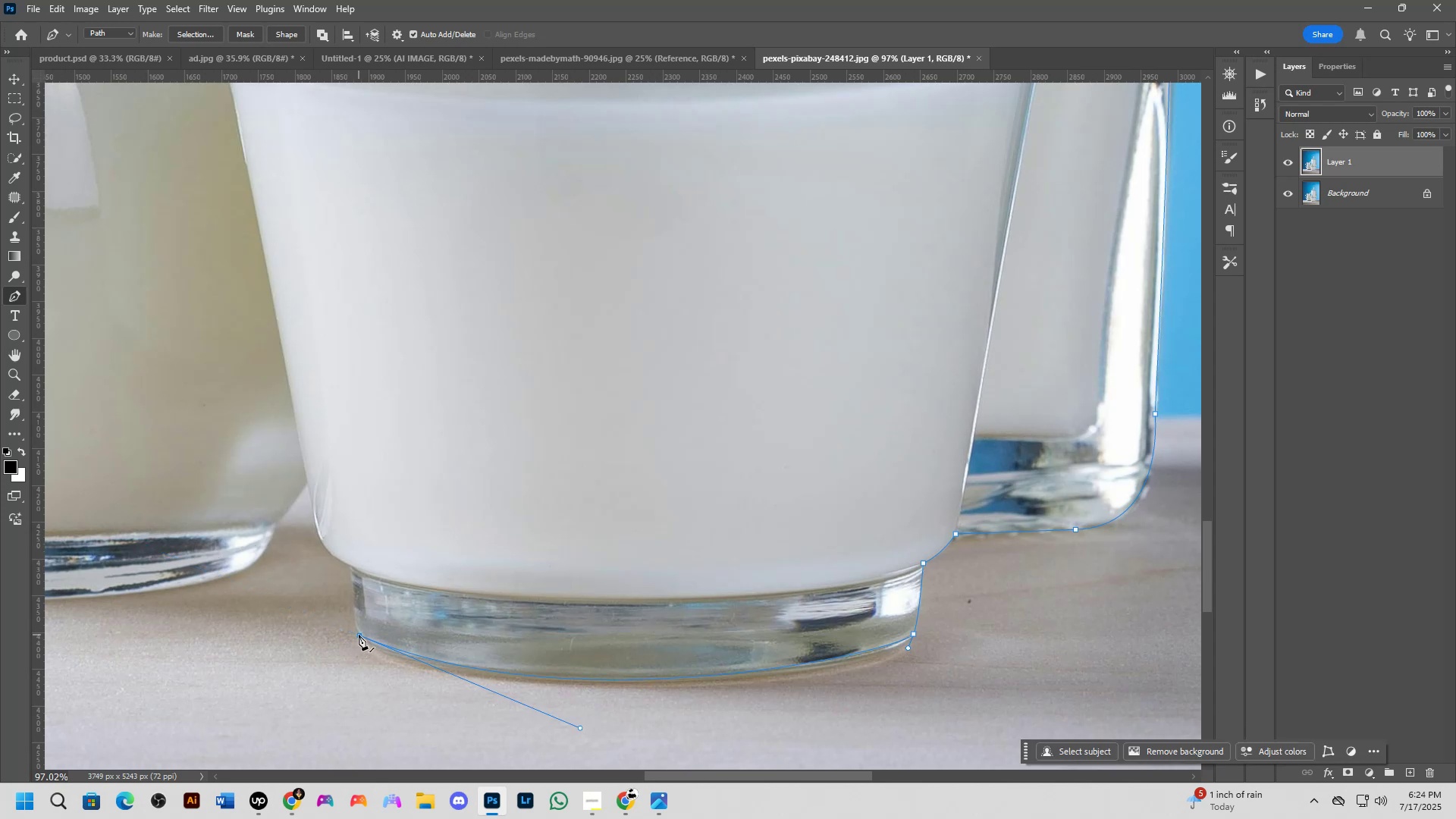 
scroll: coordinate [359, 596], scroll_direction: up, amount: 5.0
 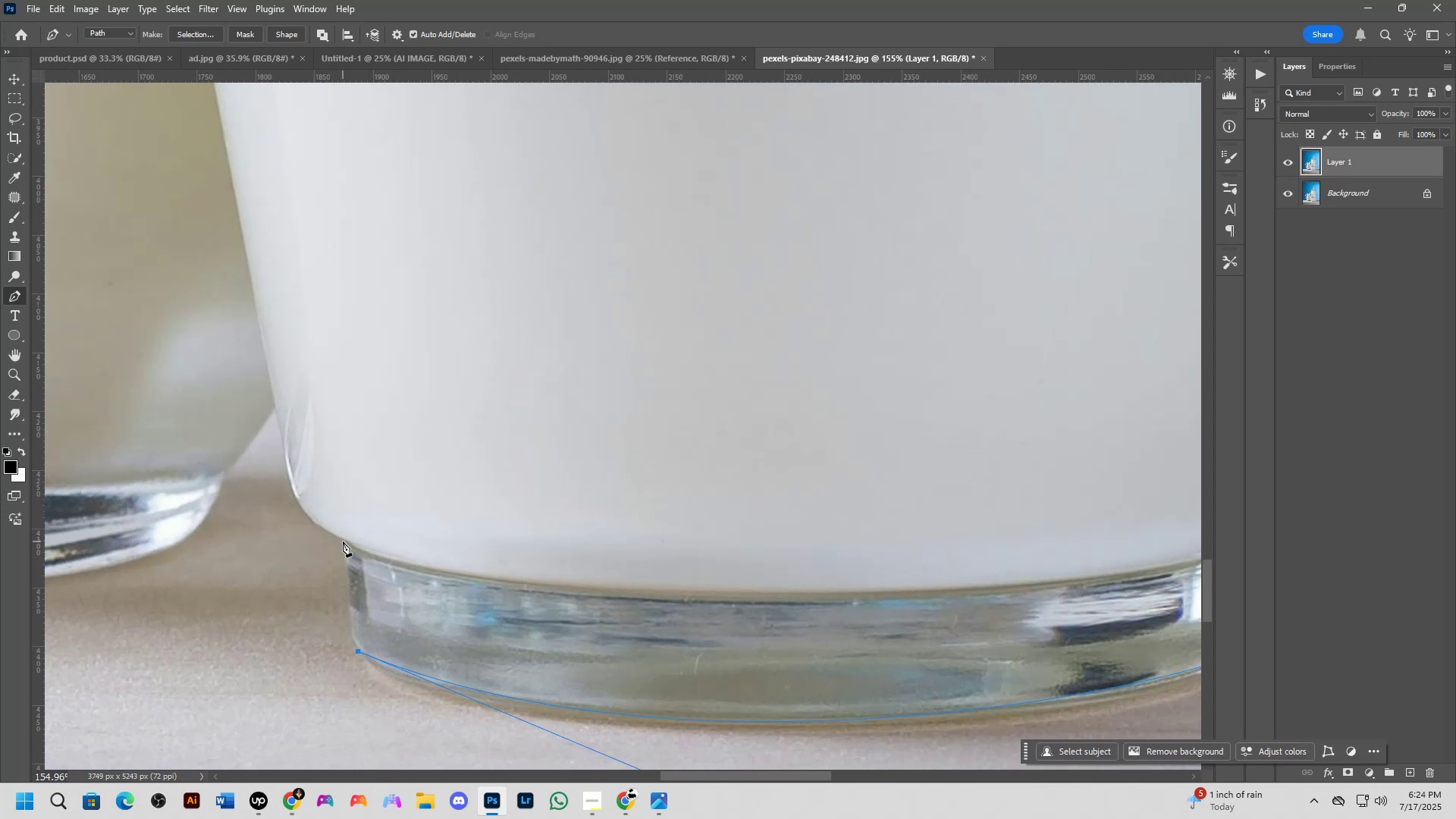 
scroll: coordinate [431, 615], scroll_direction: down, amount: 4.0
 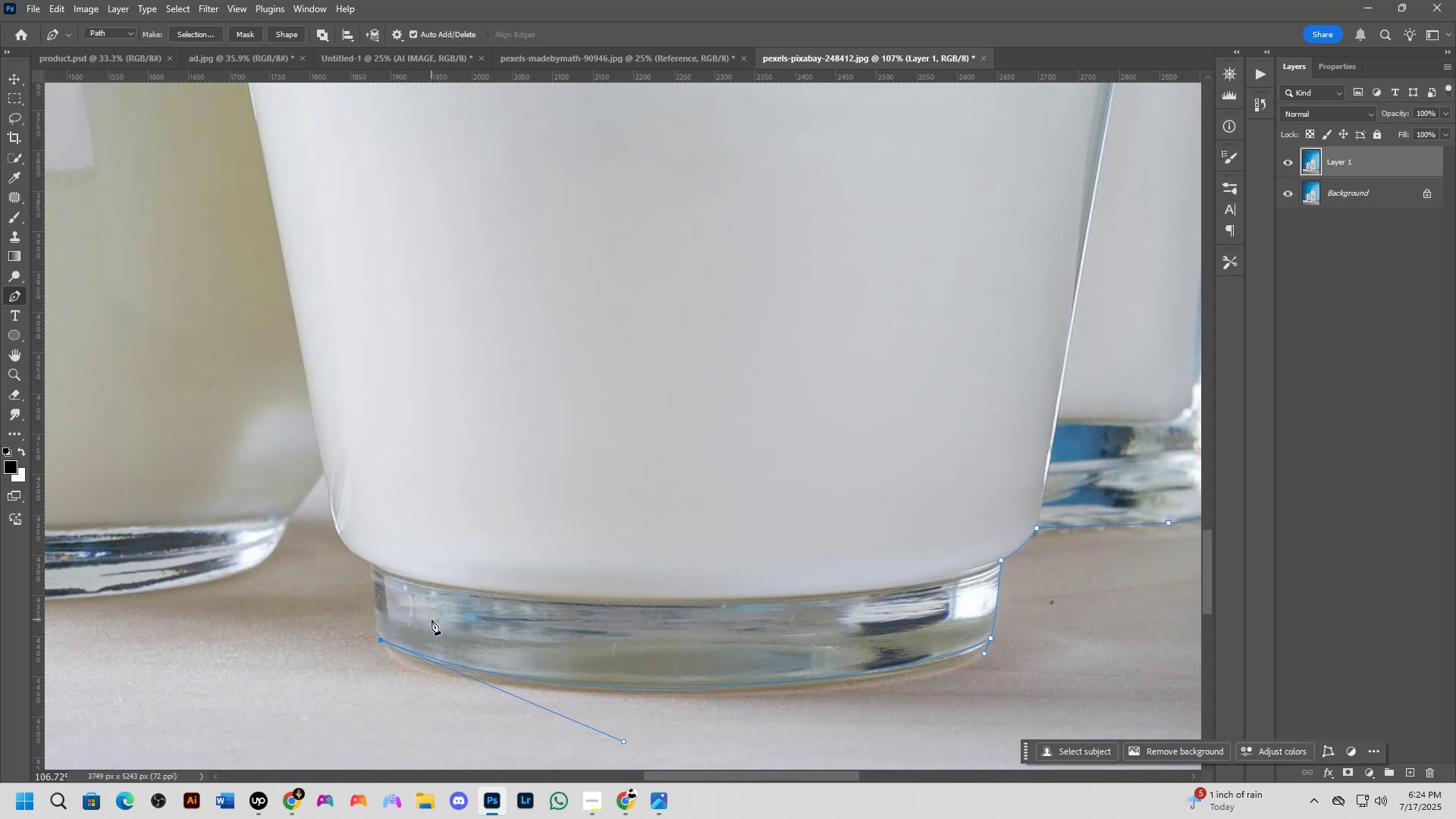 
scroll: coordinate [344, 672], scroll_direction: up, amount: 10.0
 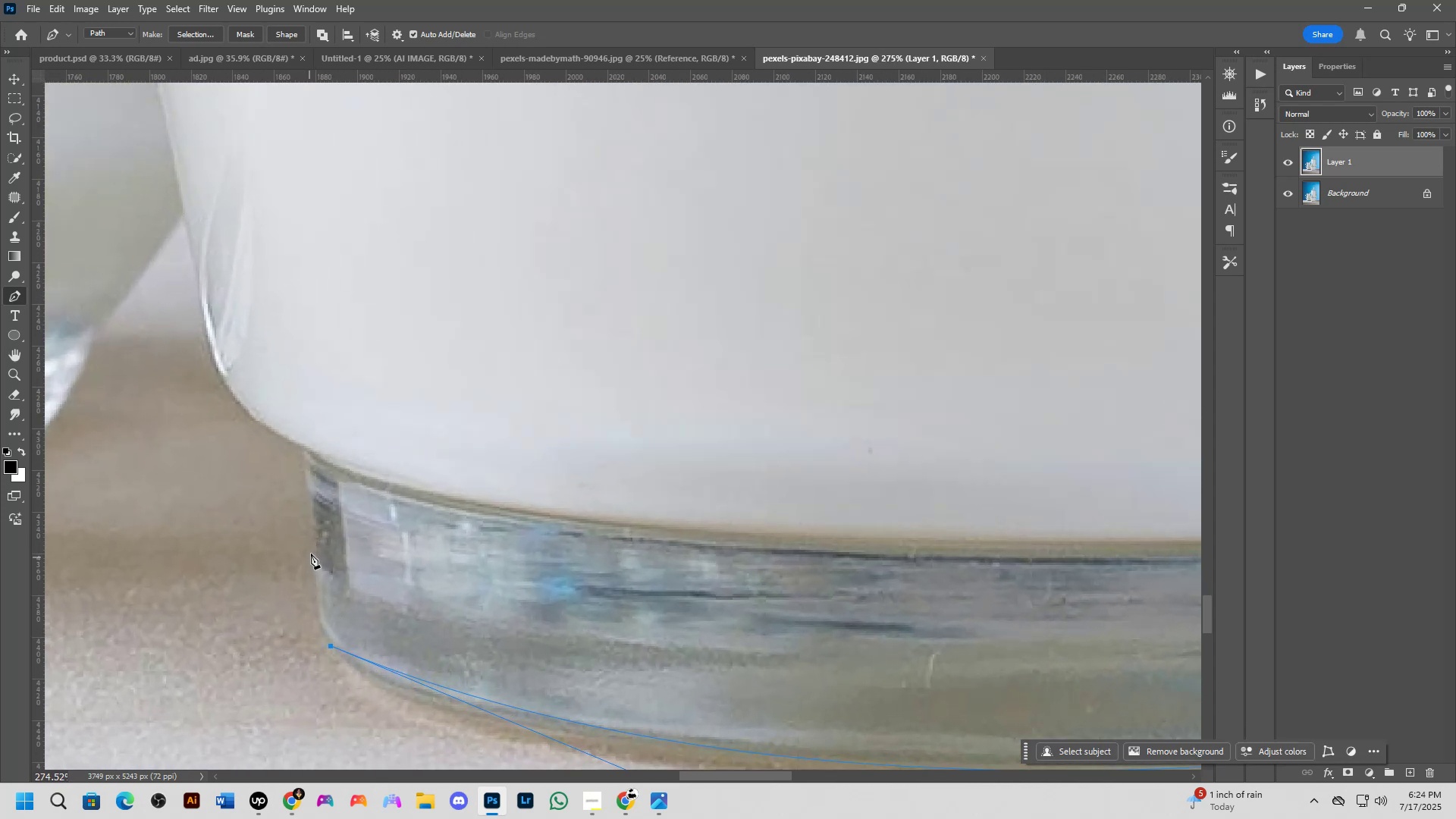 
left_click_drag(start_coordinate=[314, 544], to_coordinate=[315, 451])
 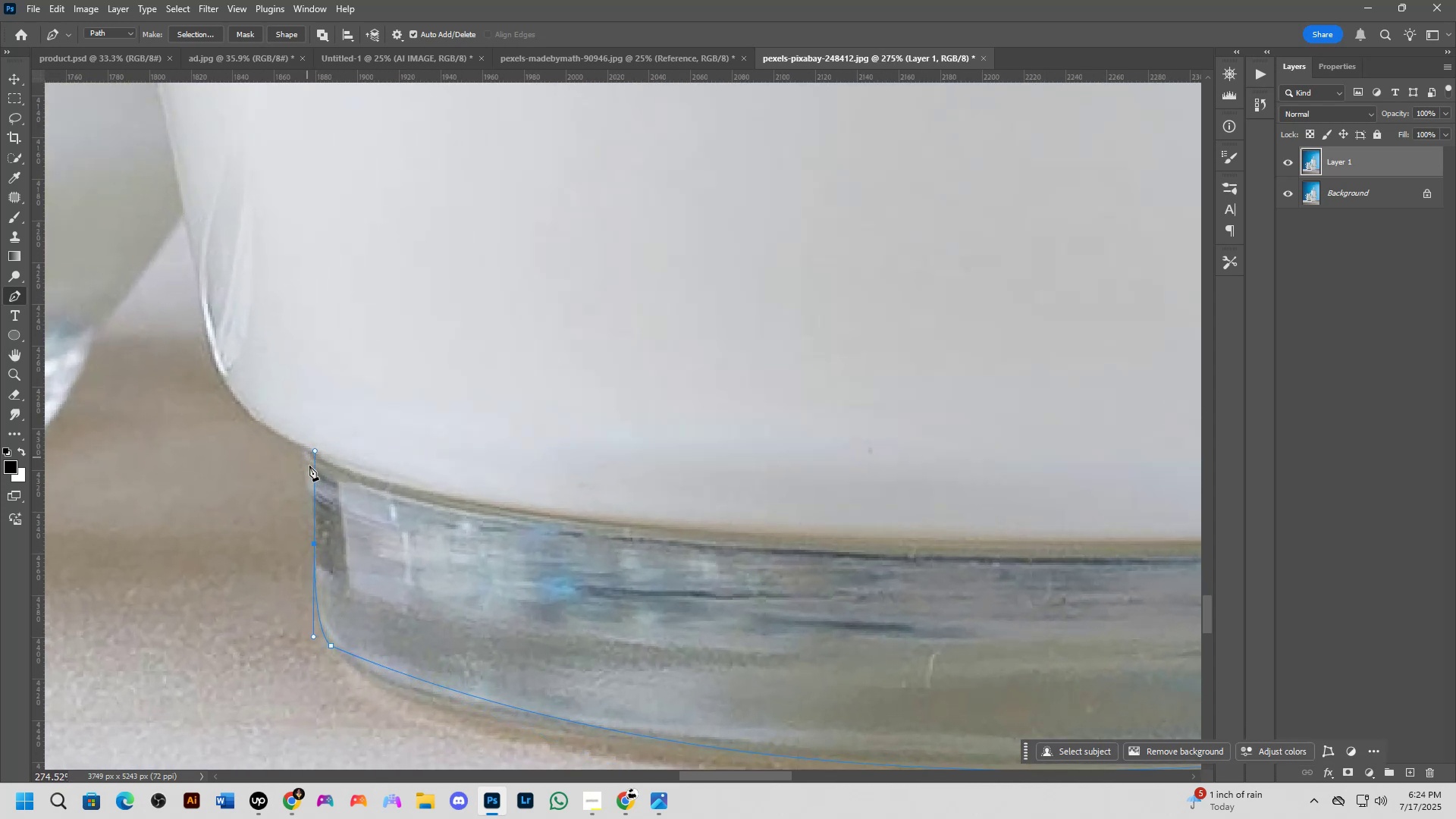 
hold_key(key=AltLeft, duration=0.53)
left_click([314, 542])
 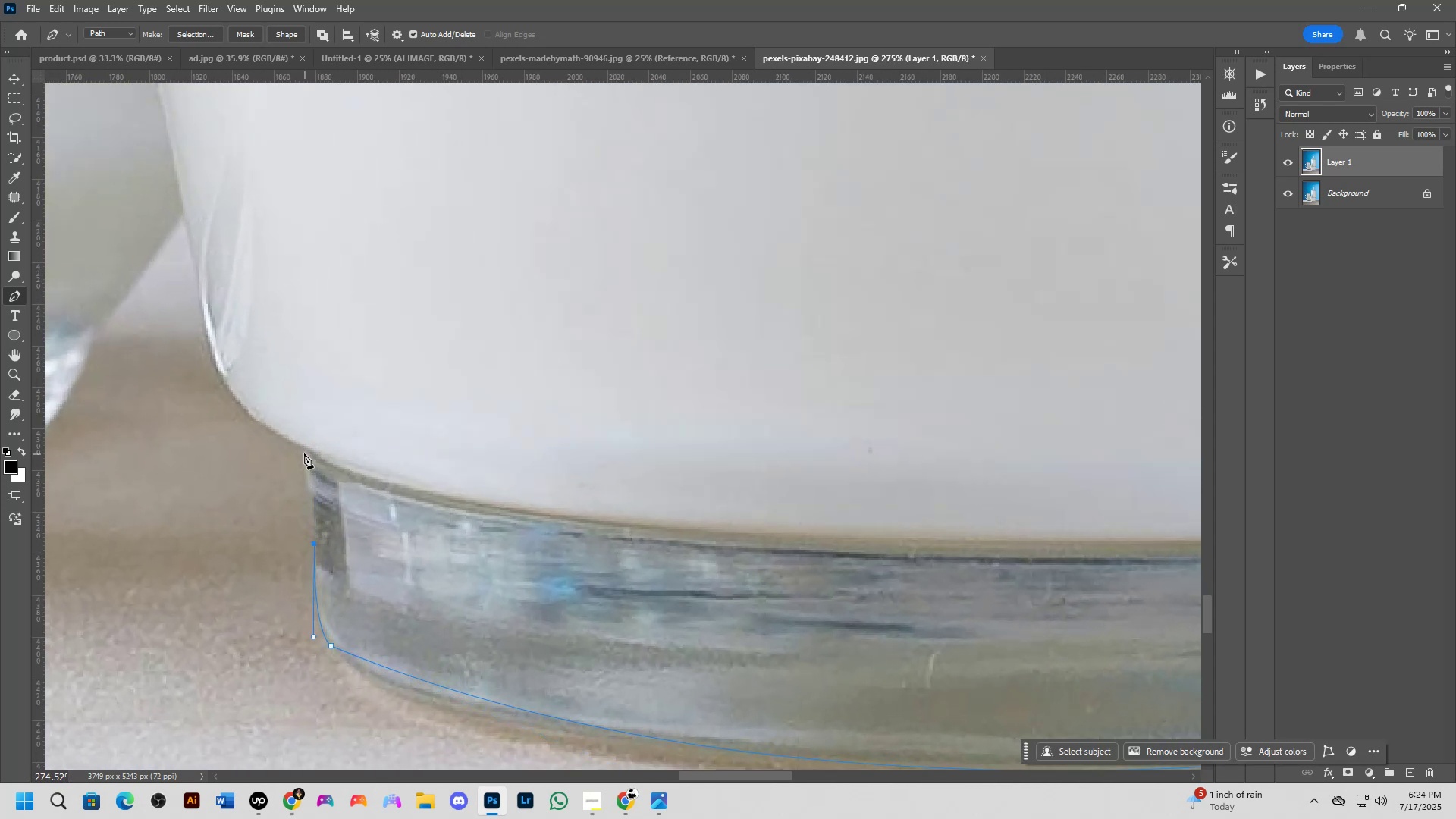 
left_click([302, 451])
 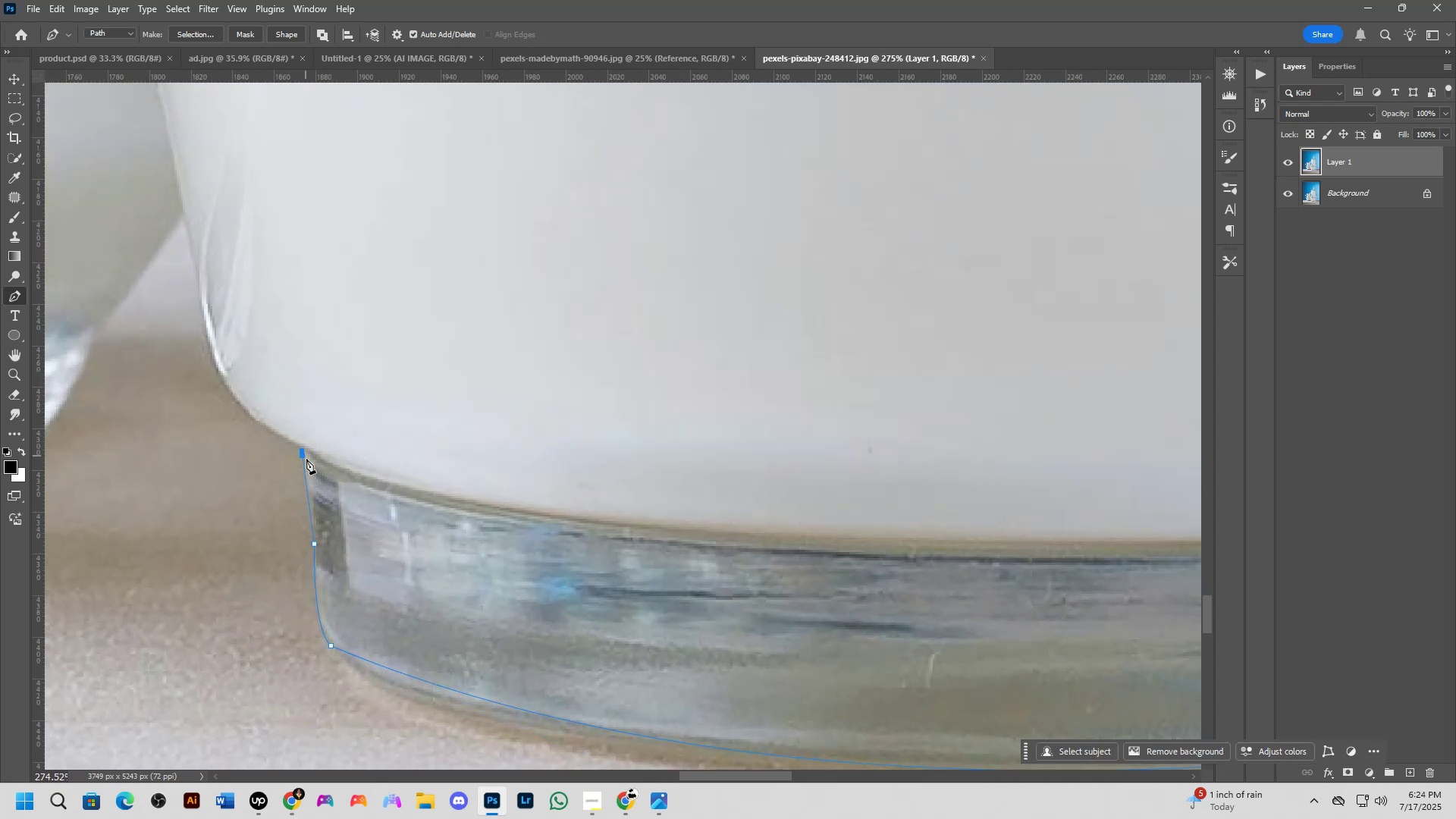 
scroll: coordinate [344, 519], scroll_direction: down, amount: 8.0
 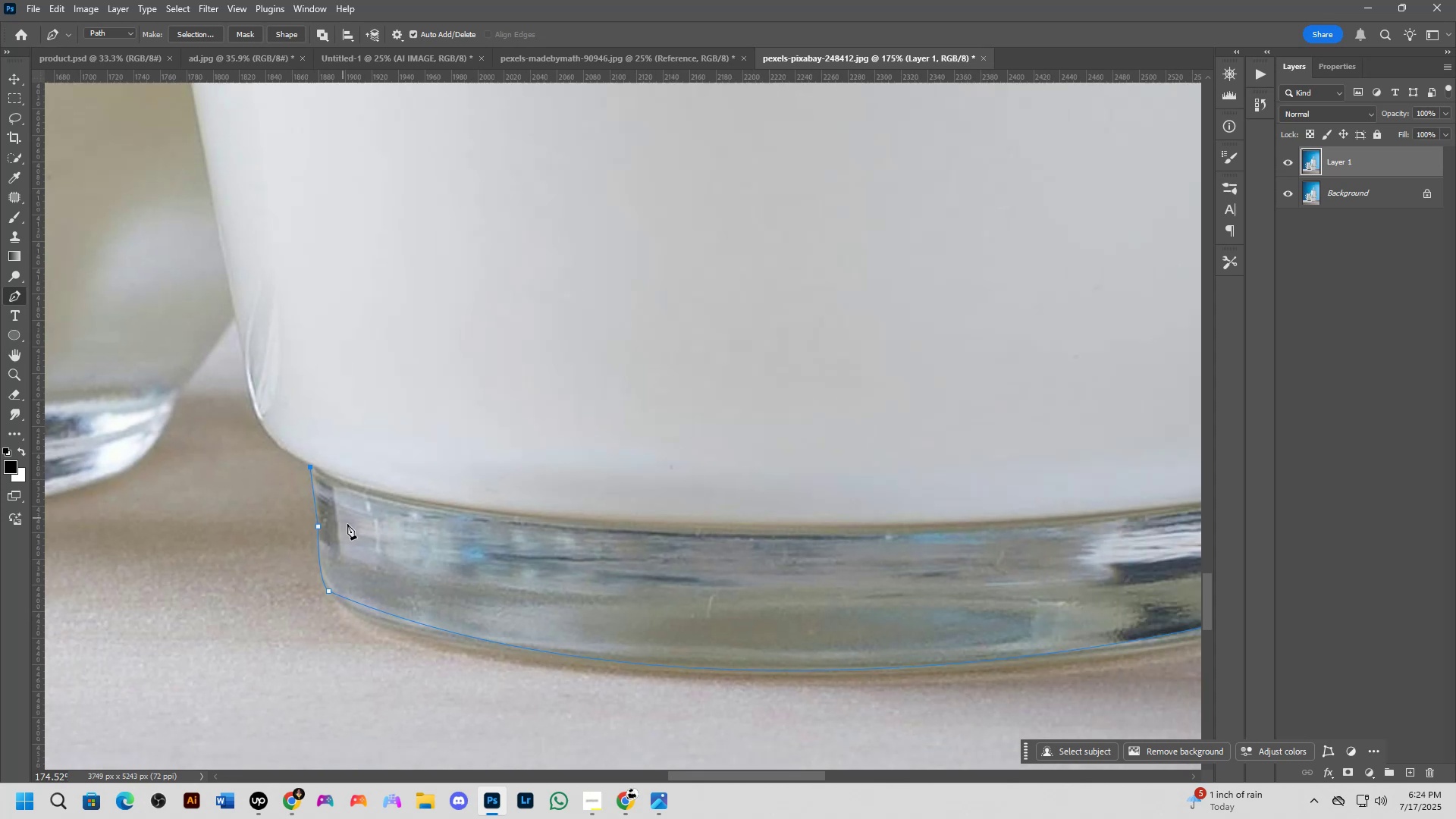 
hold_key(key=Space, duration=0.65)
 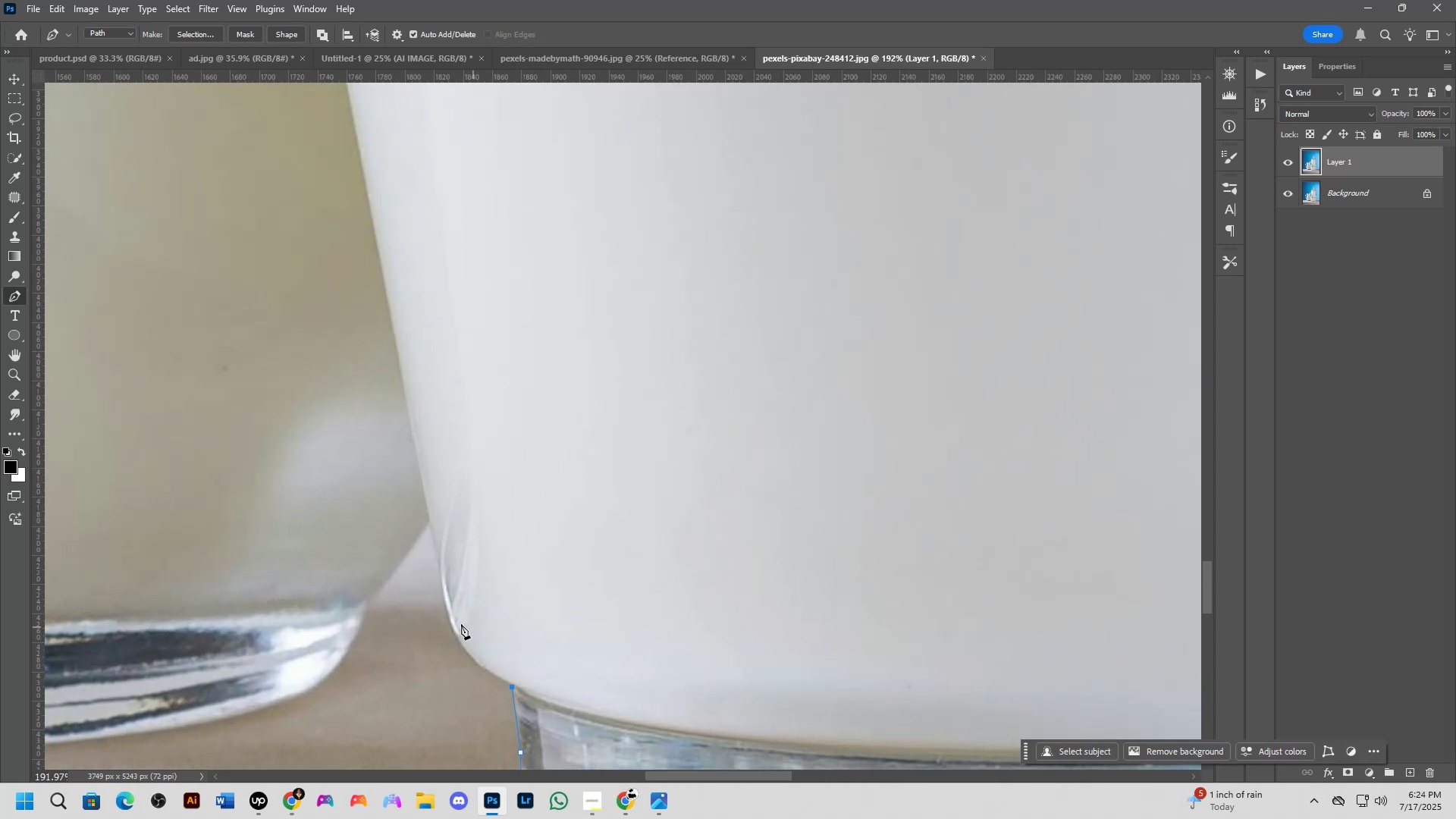 
left_click_drag(start_coordinate=[397, 502], to_coordinate=[584, 693])
 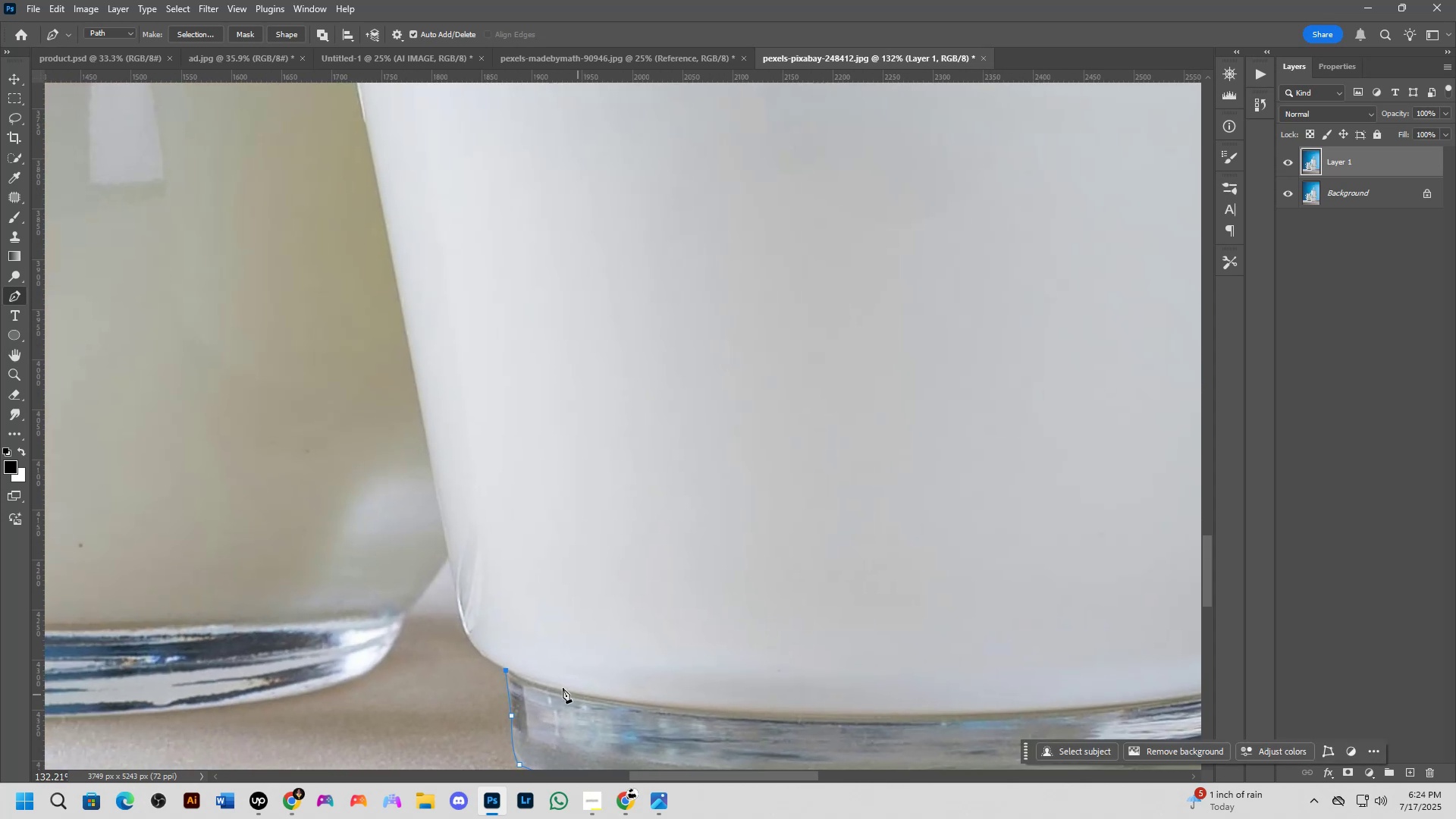 
scroll: coordinate [490, 633], scroll_direction: up, amount: 4.0
 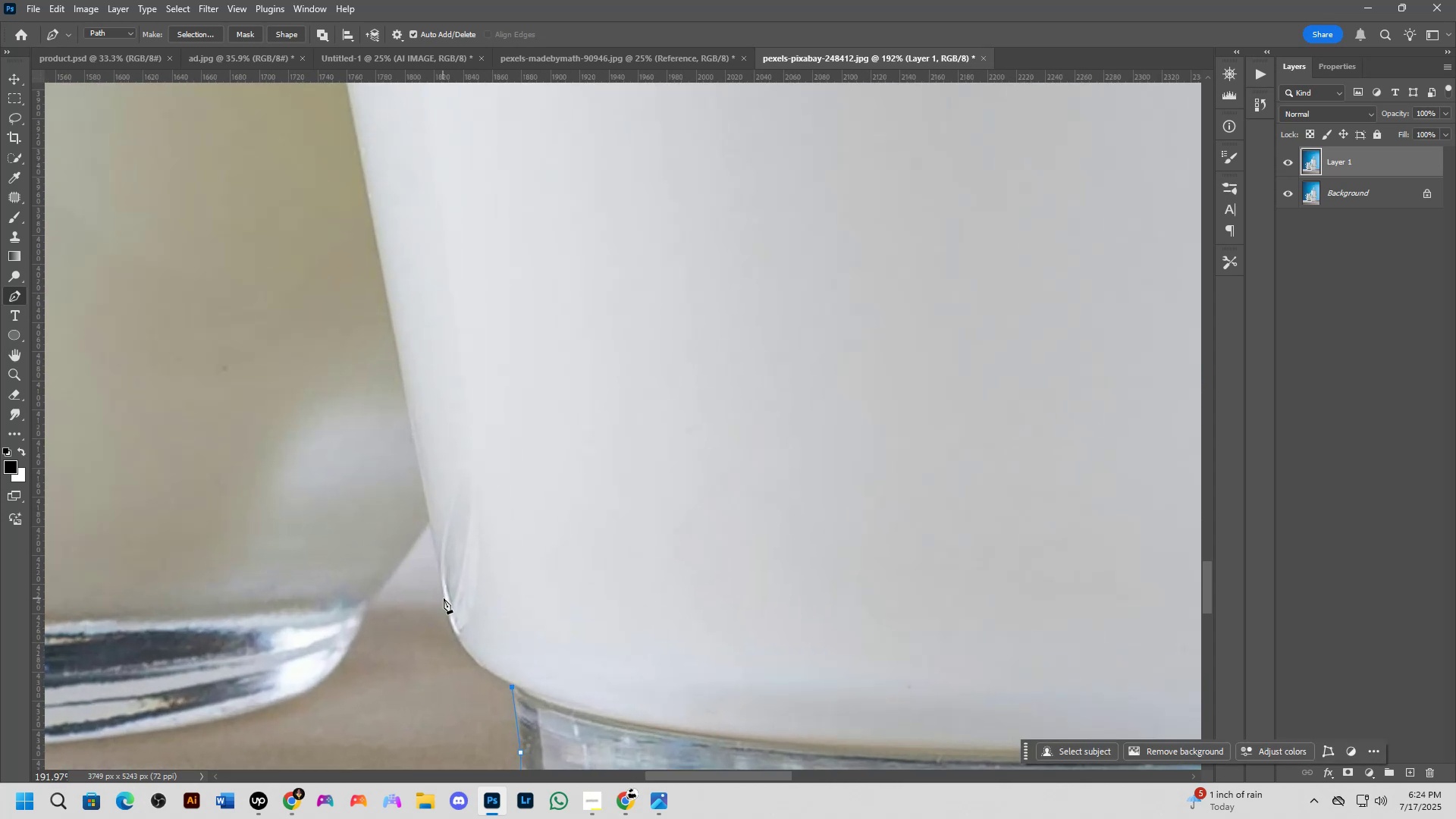 
left_click_drag(start_coordinate=[444, 598], to_coordinate=[427, 520])
 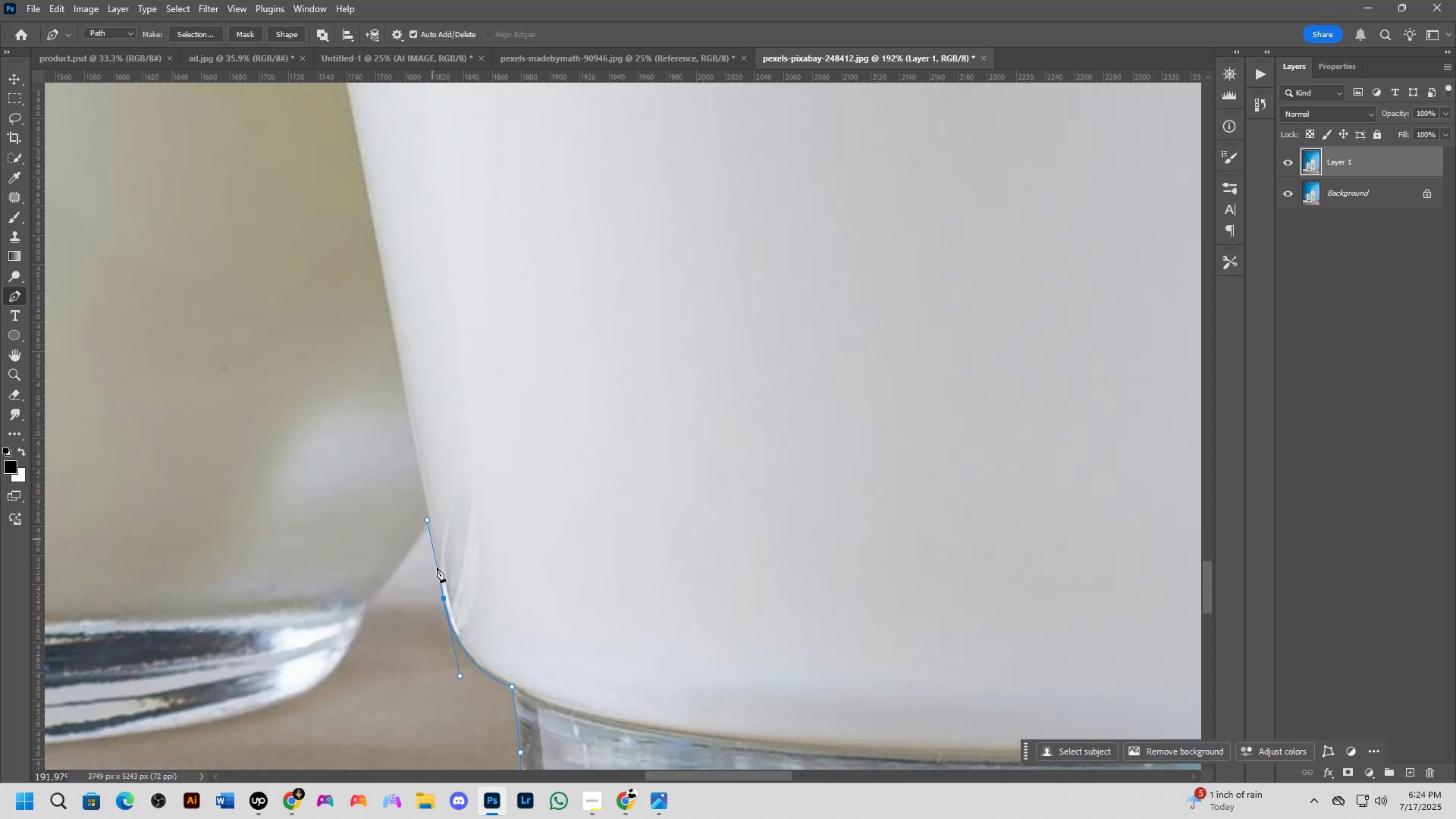 
hold_key(key=AltLeft, duration=0.67)
left_click([444, 598])
 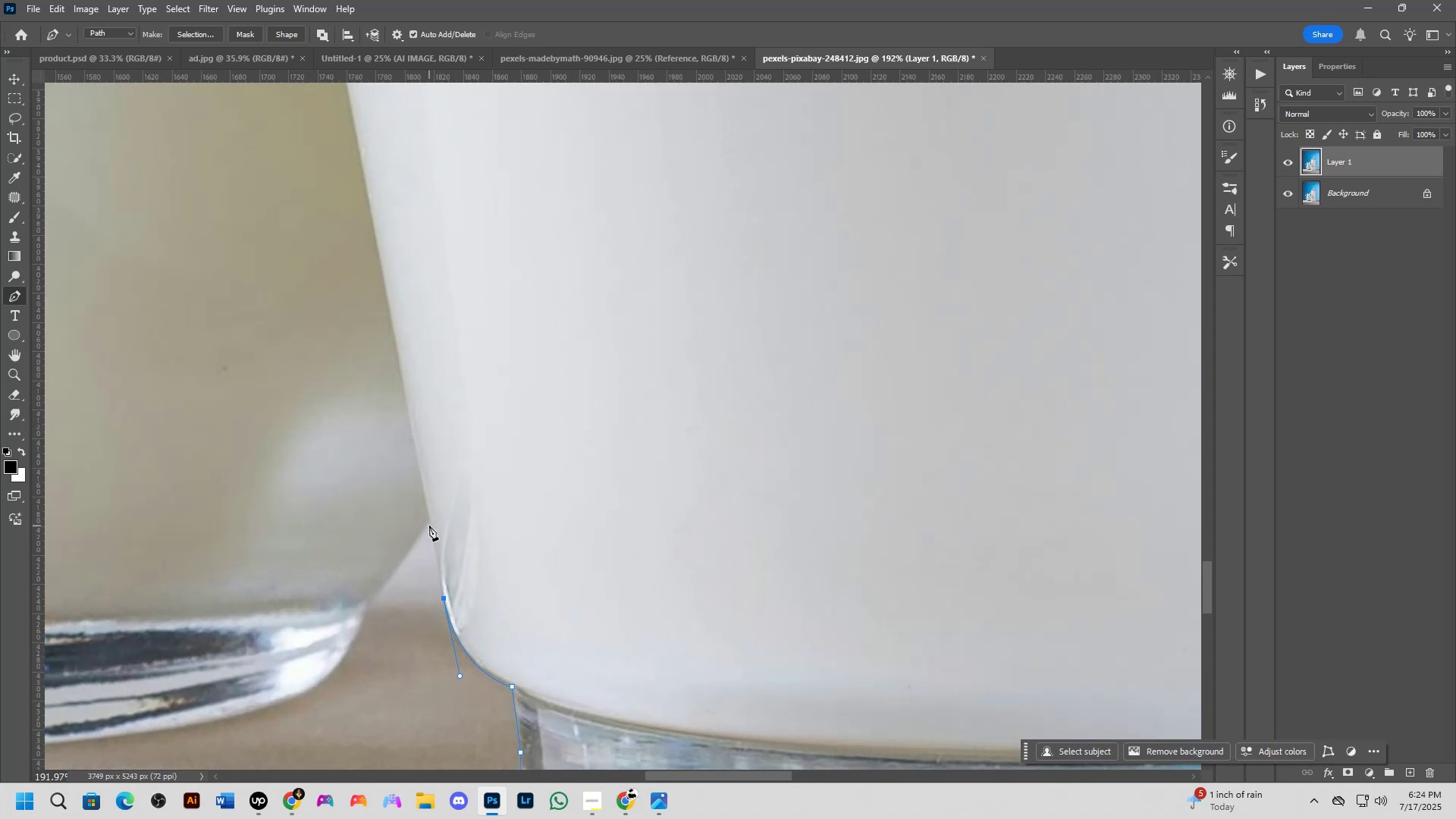 
left_click([429, 526])
 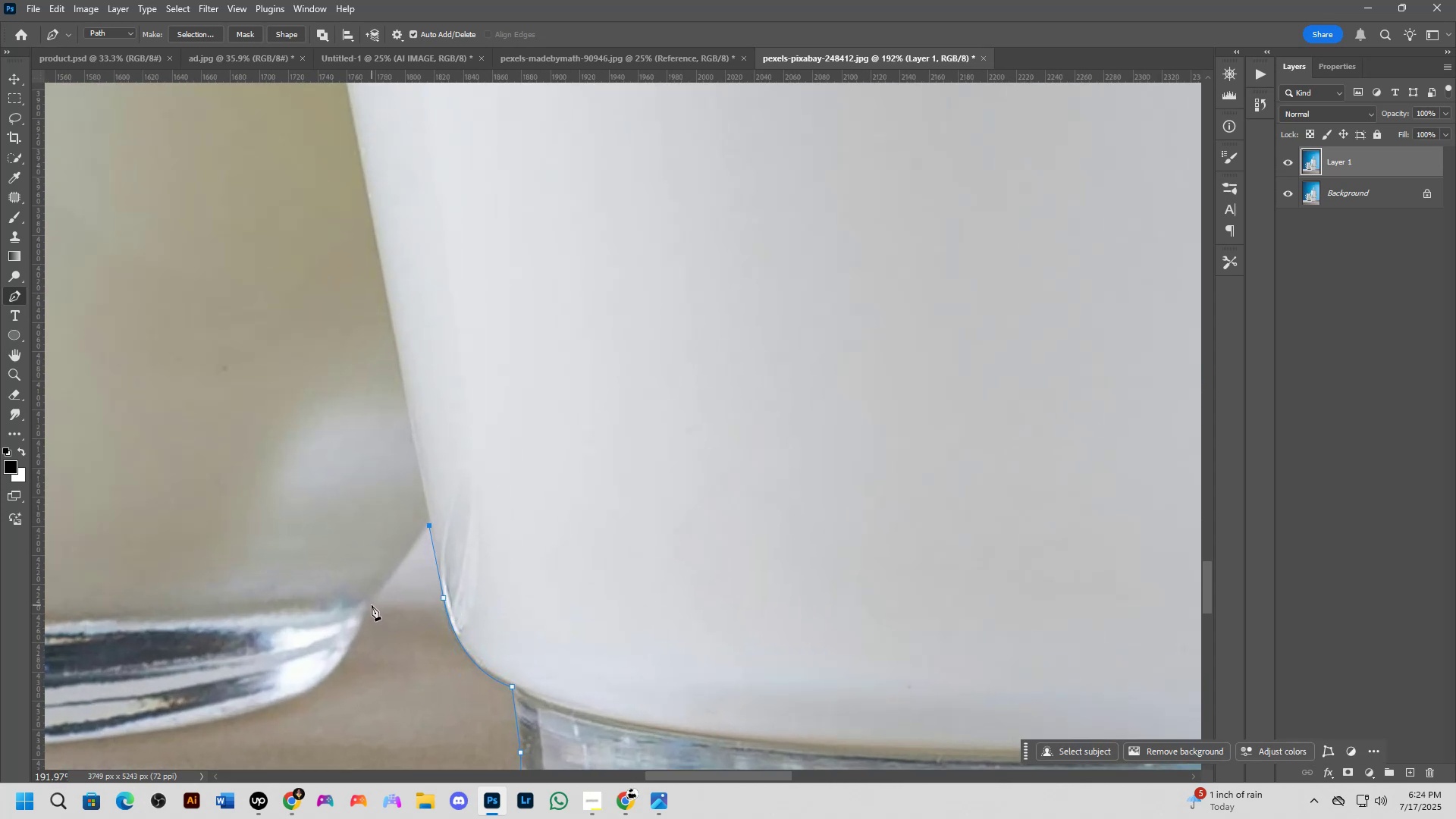 
left_click([371, 605])
 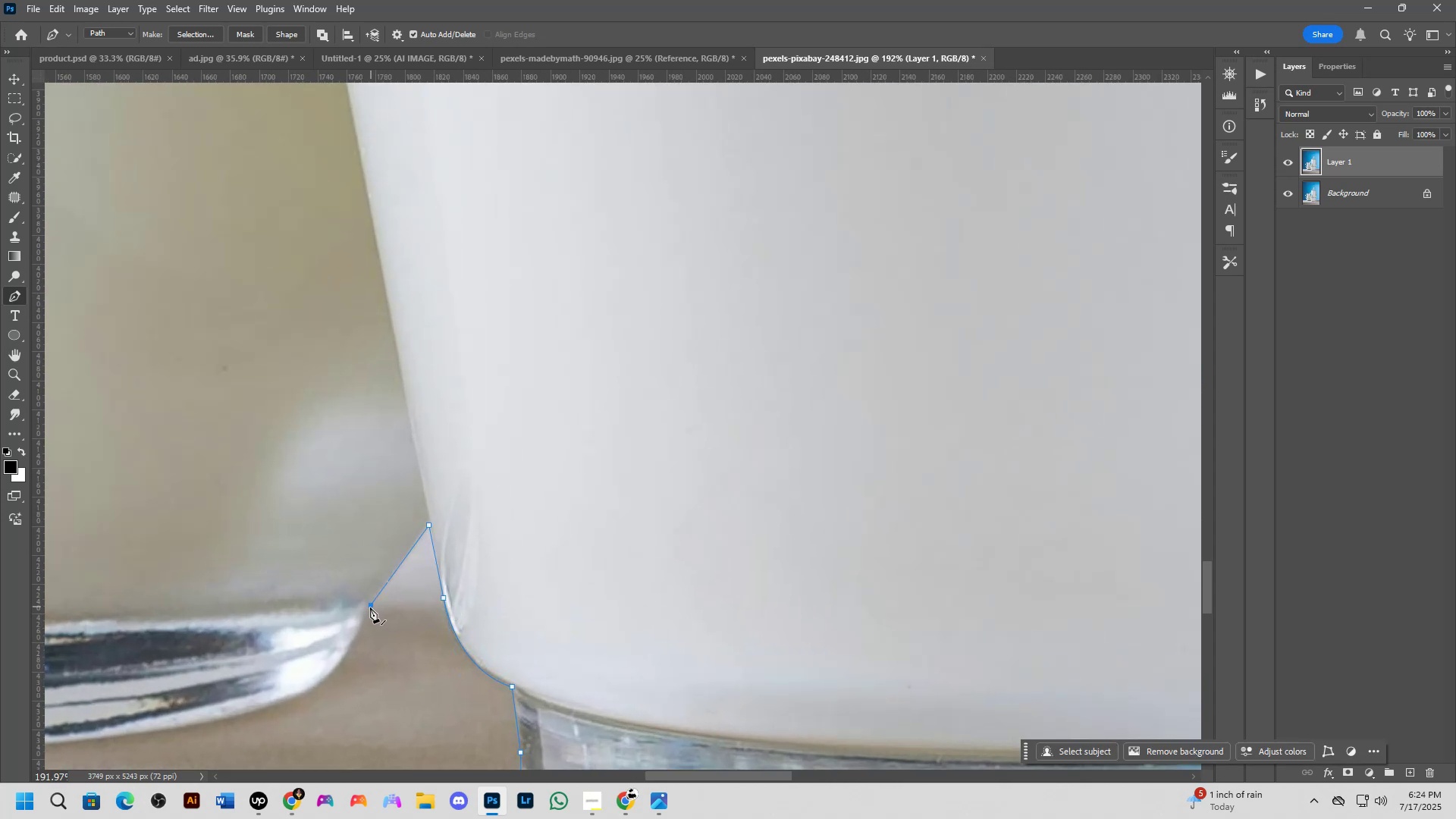 
scroll: coordinate [369, 609], scroll_direction: down, amount: 4.0
 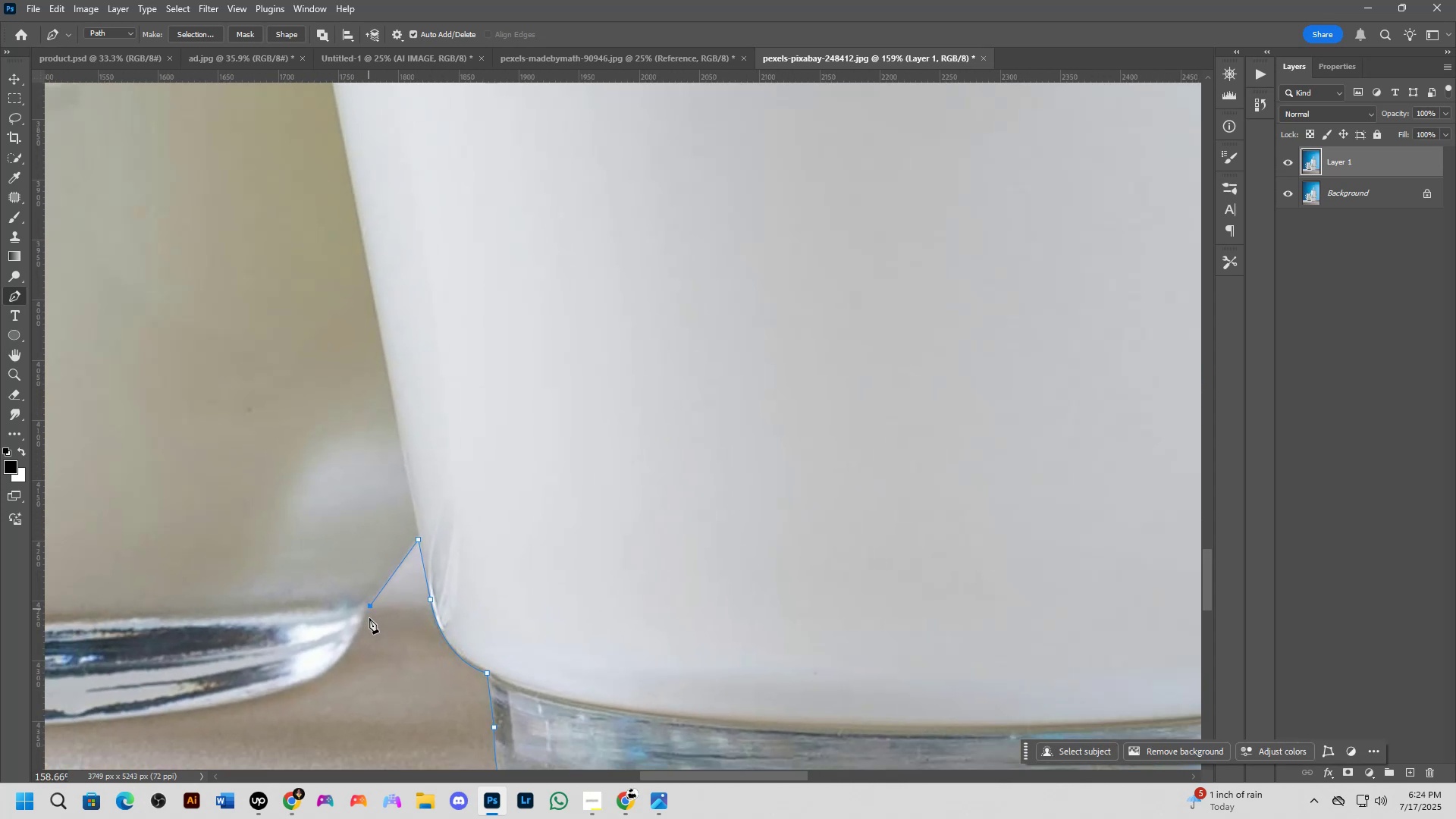 
hold_key(key=Space, duration=0.58)
 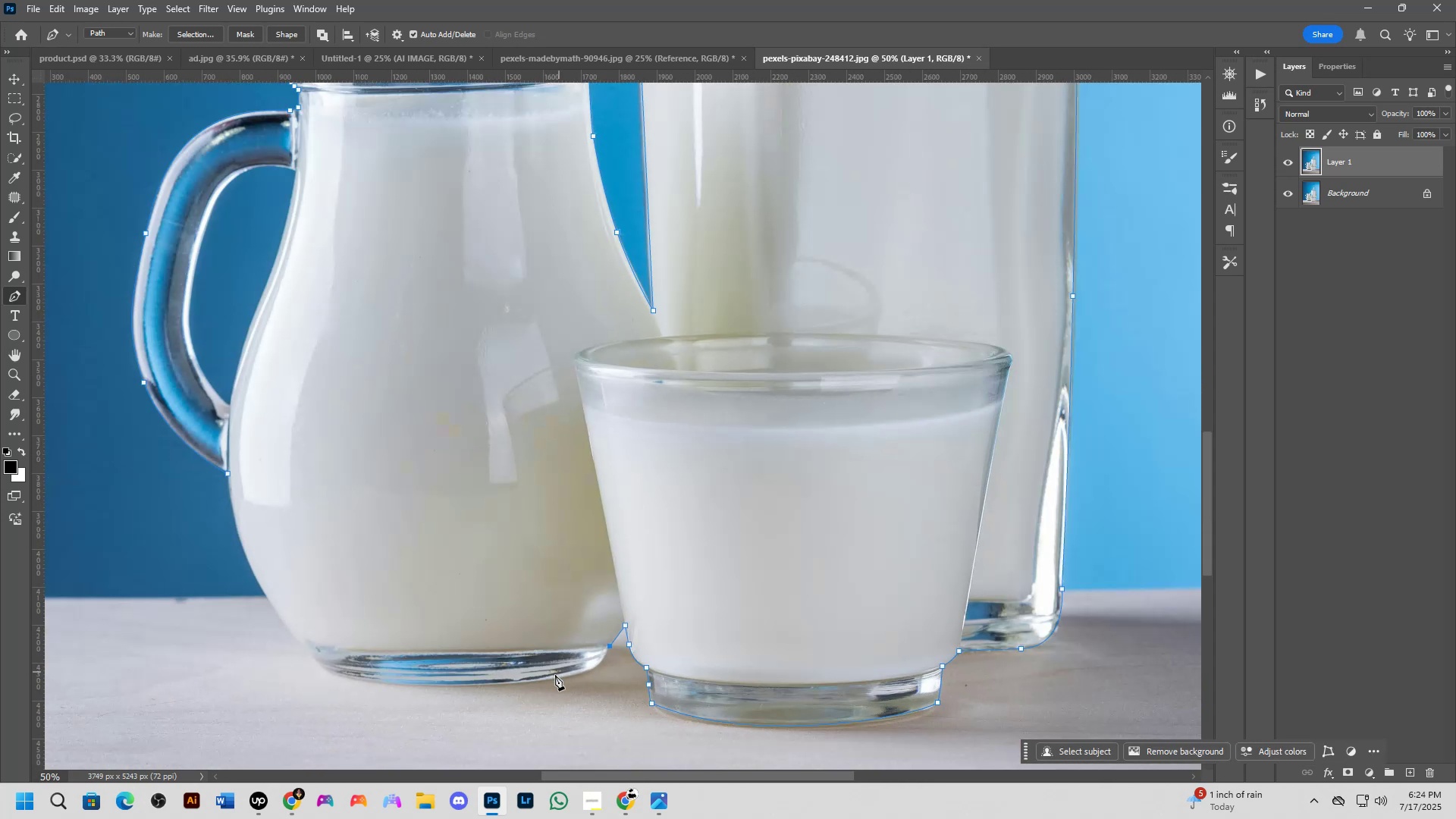 
left_click_drag(start_coordinate=[368, 657], to_coordinate=[689, 658])
 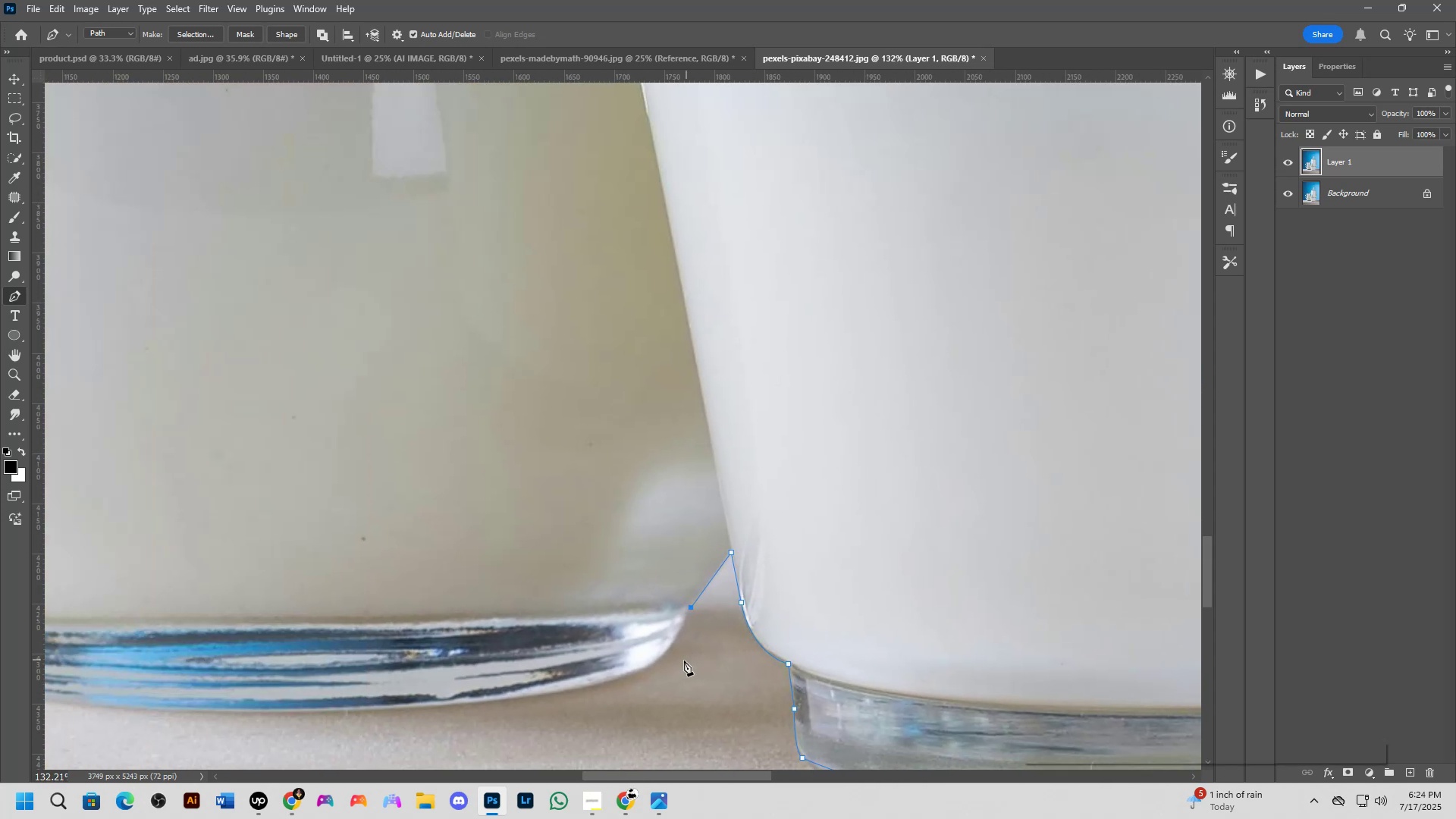 
key(Shift+ShiftLeft)
 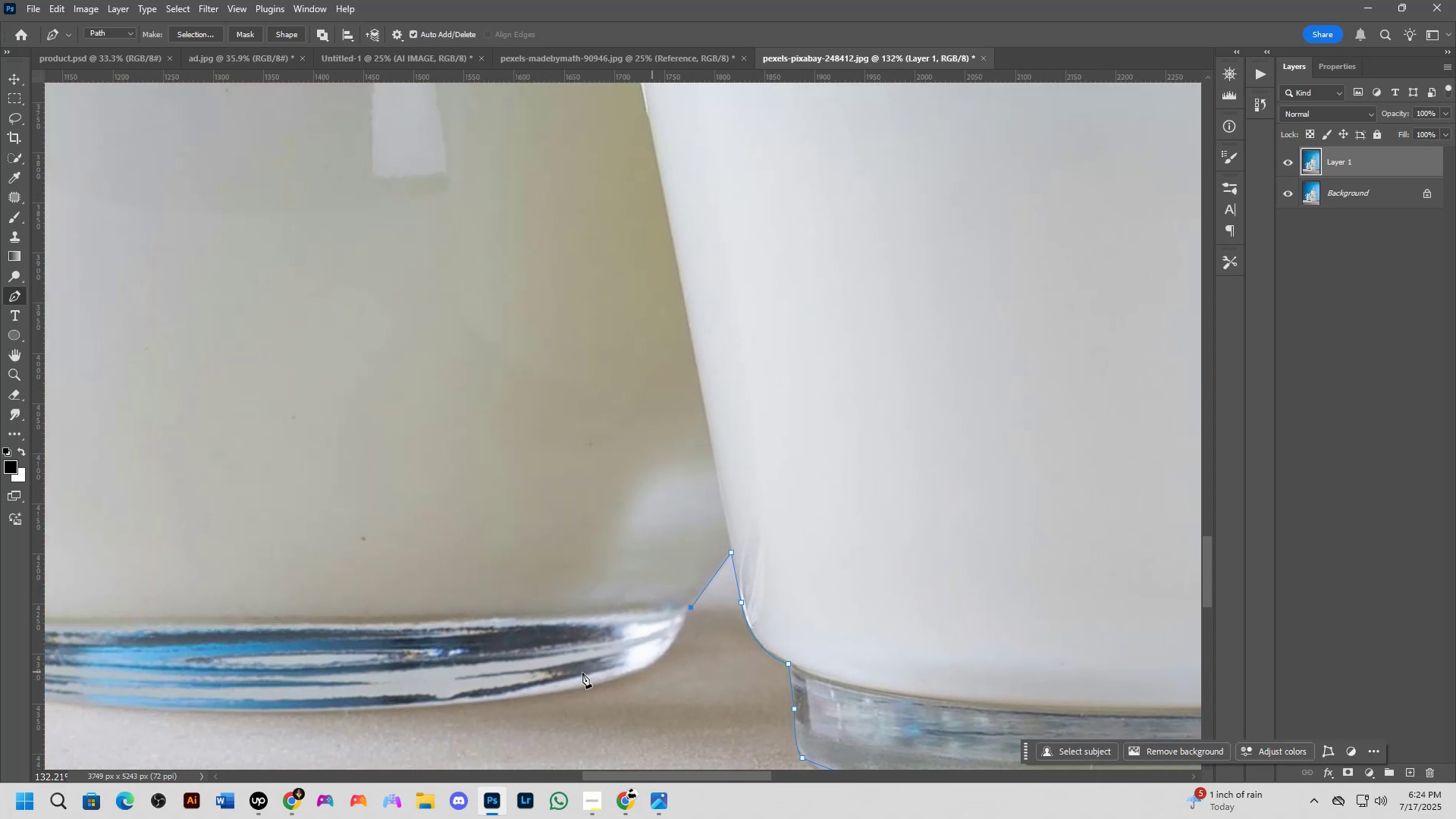 
scroll: coordinate [561, 670], scroll_direction: down, amount: 4.0
 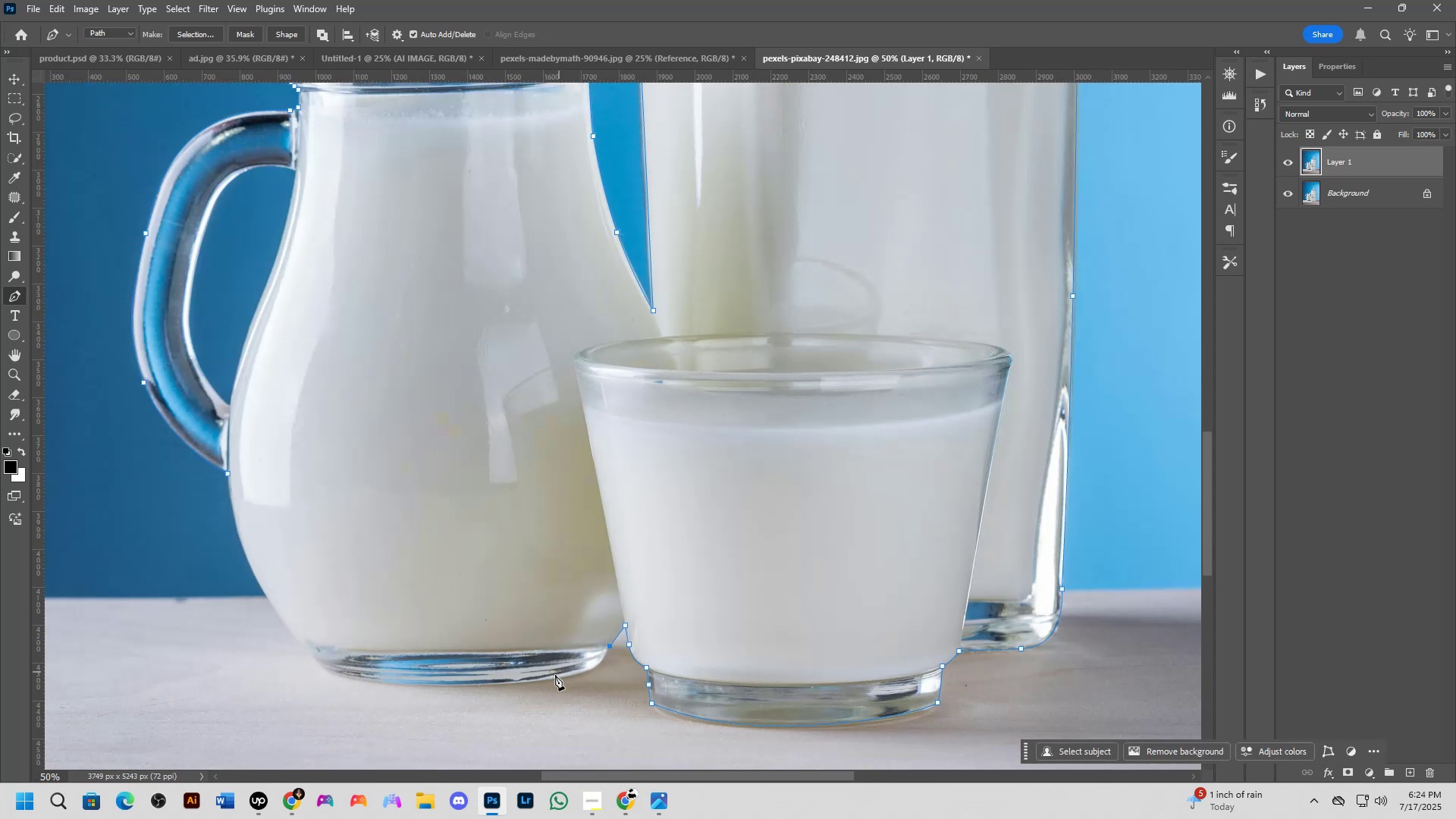 
hold_key(key=ShiftLeft, duration=1.06)
scroll: coordinate [530, 698], scroll_direction: up, amount: 4.0
 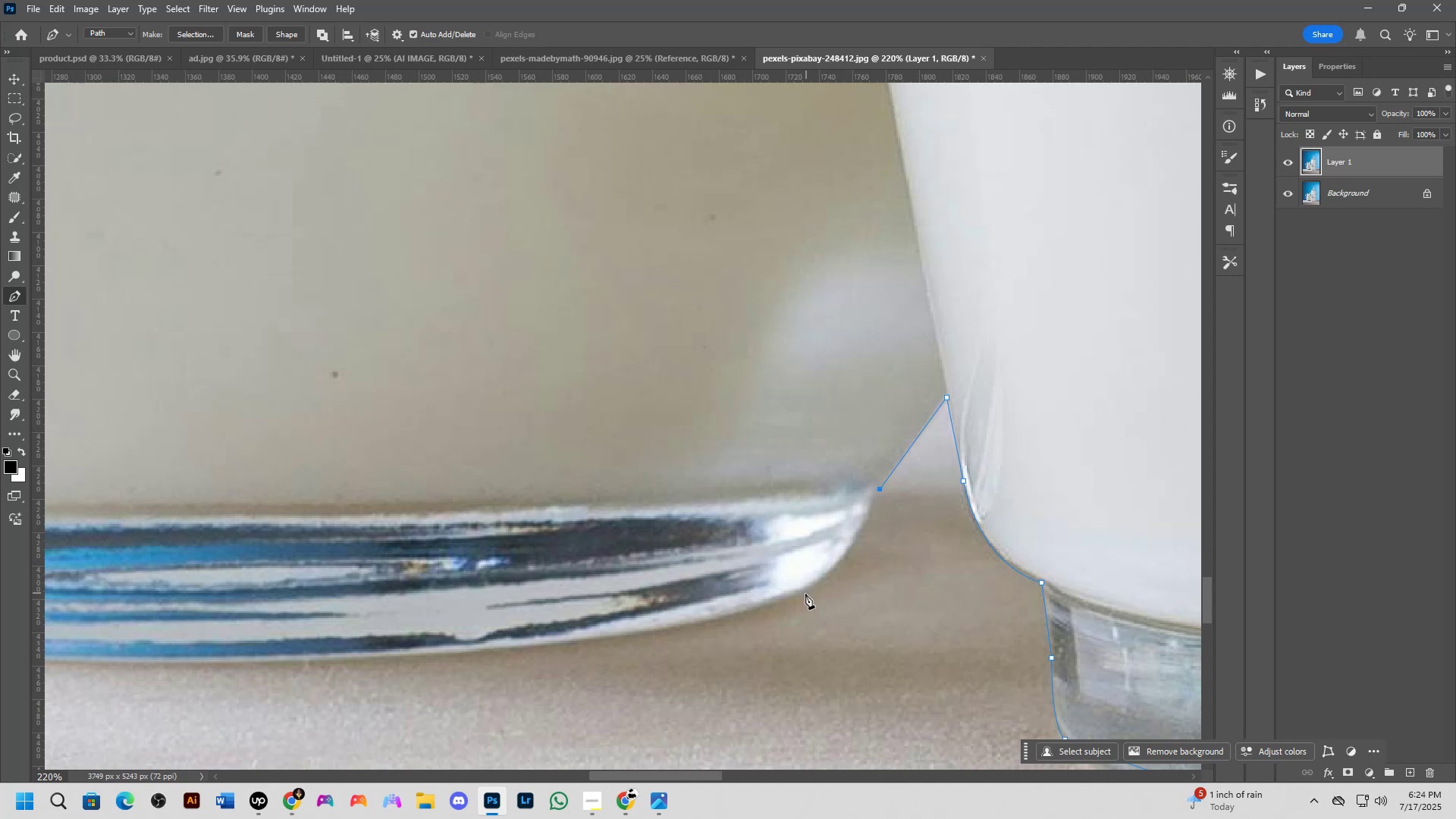 
key(VolumeDown)
 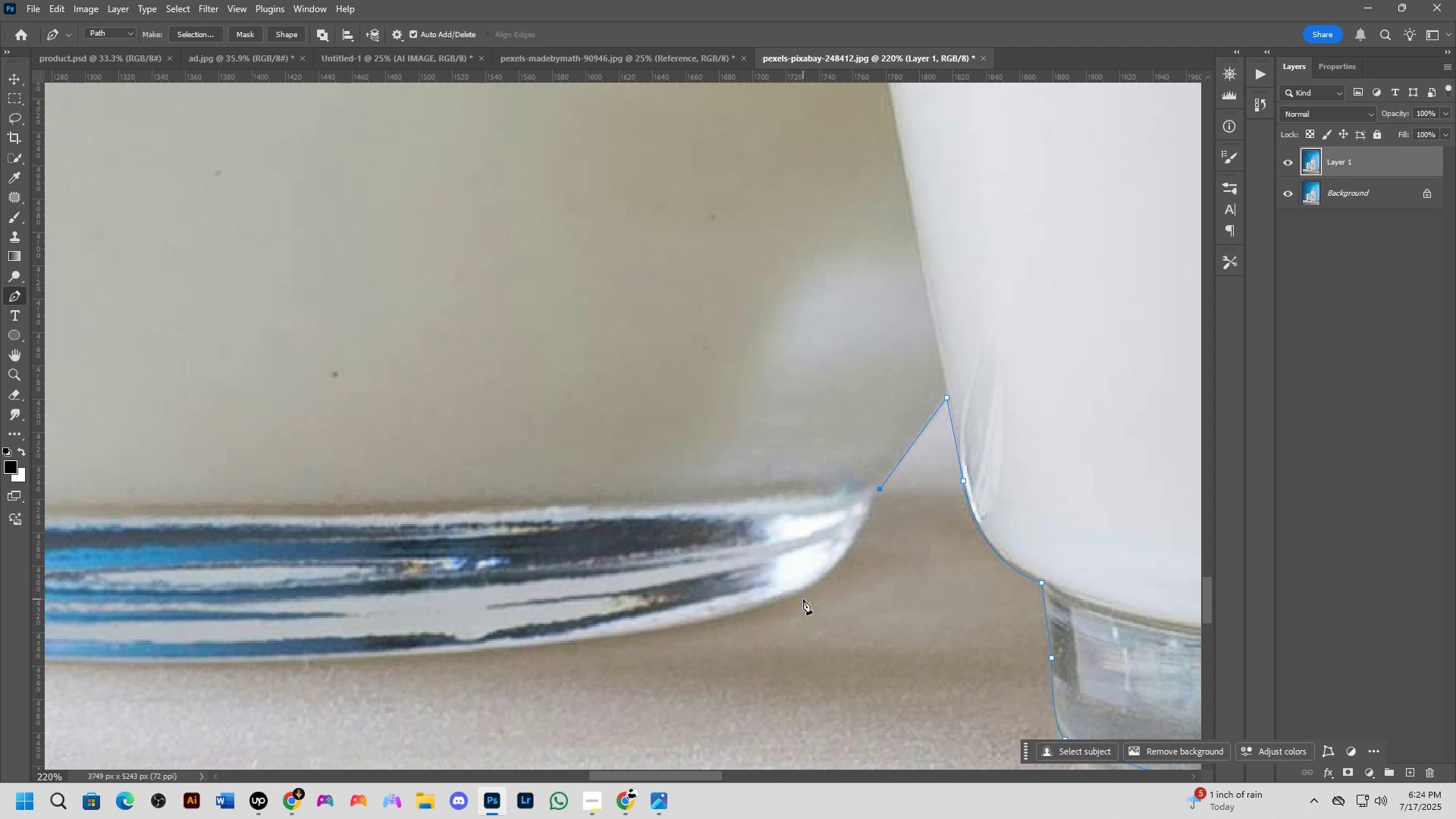 
key(VolumeDown)
 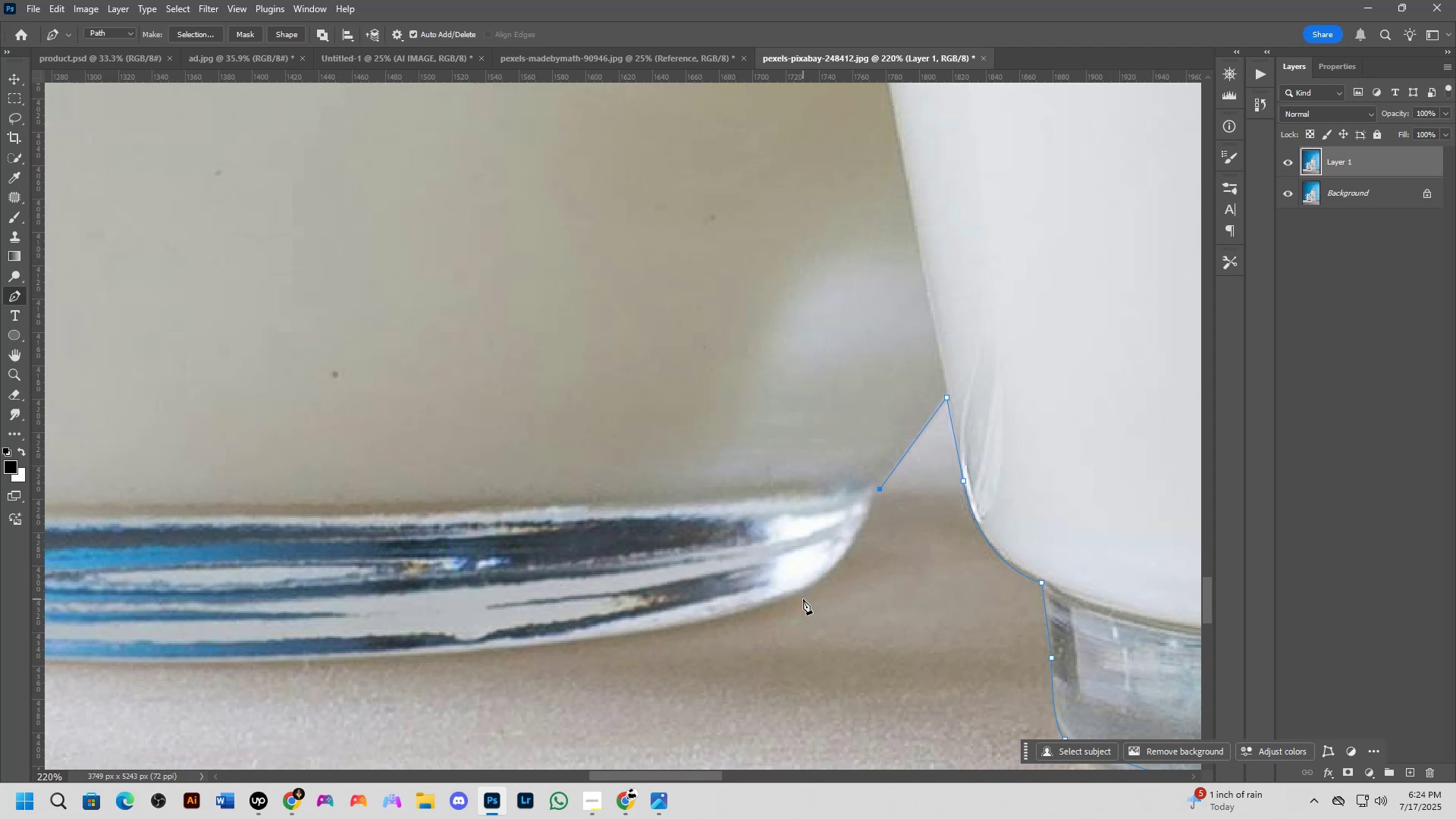 
key(VolumeDown)
 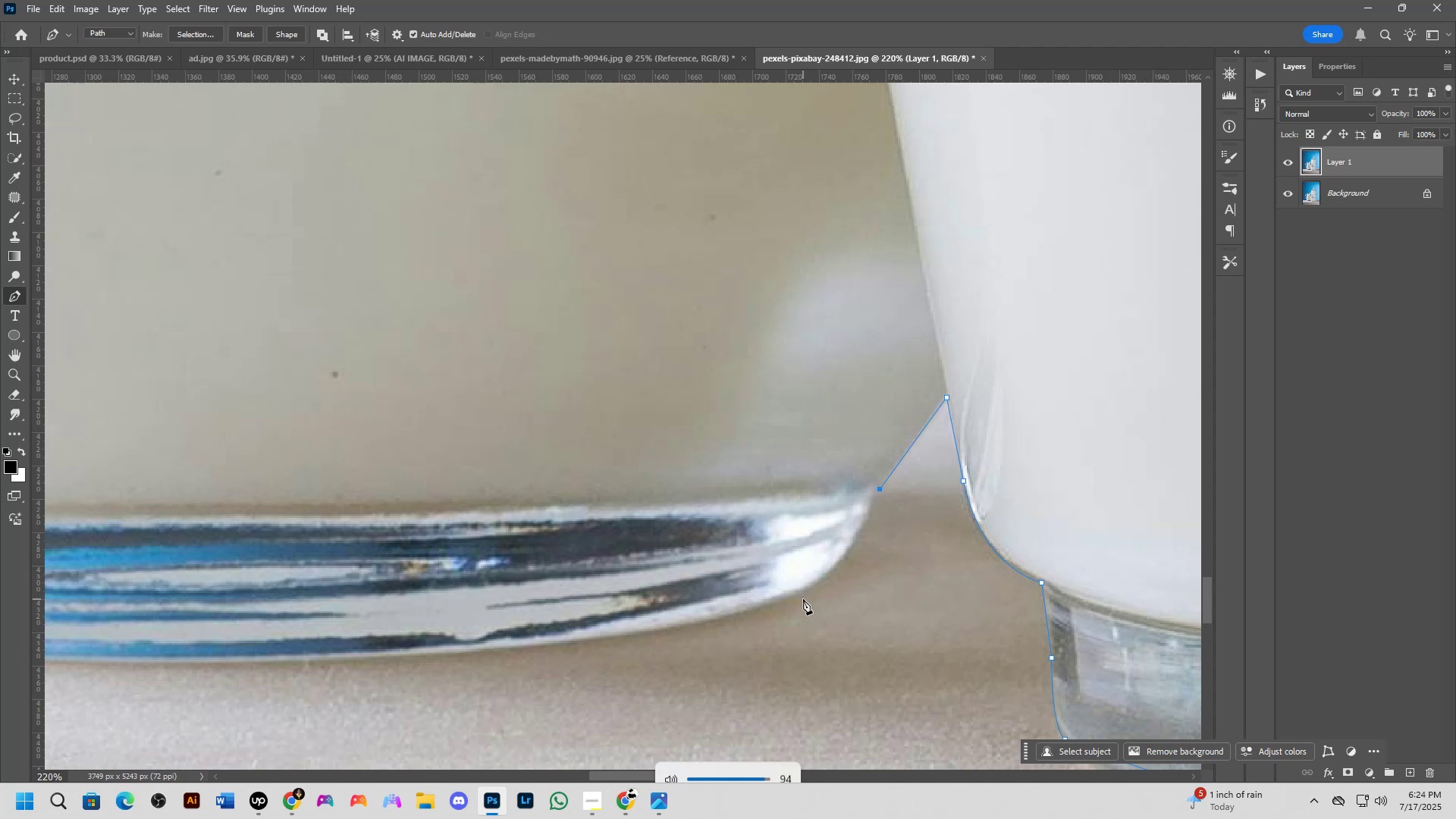 
key(VolumeDown)
 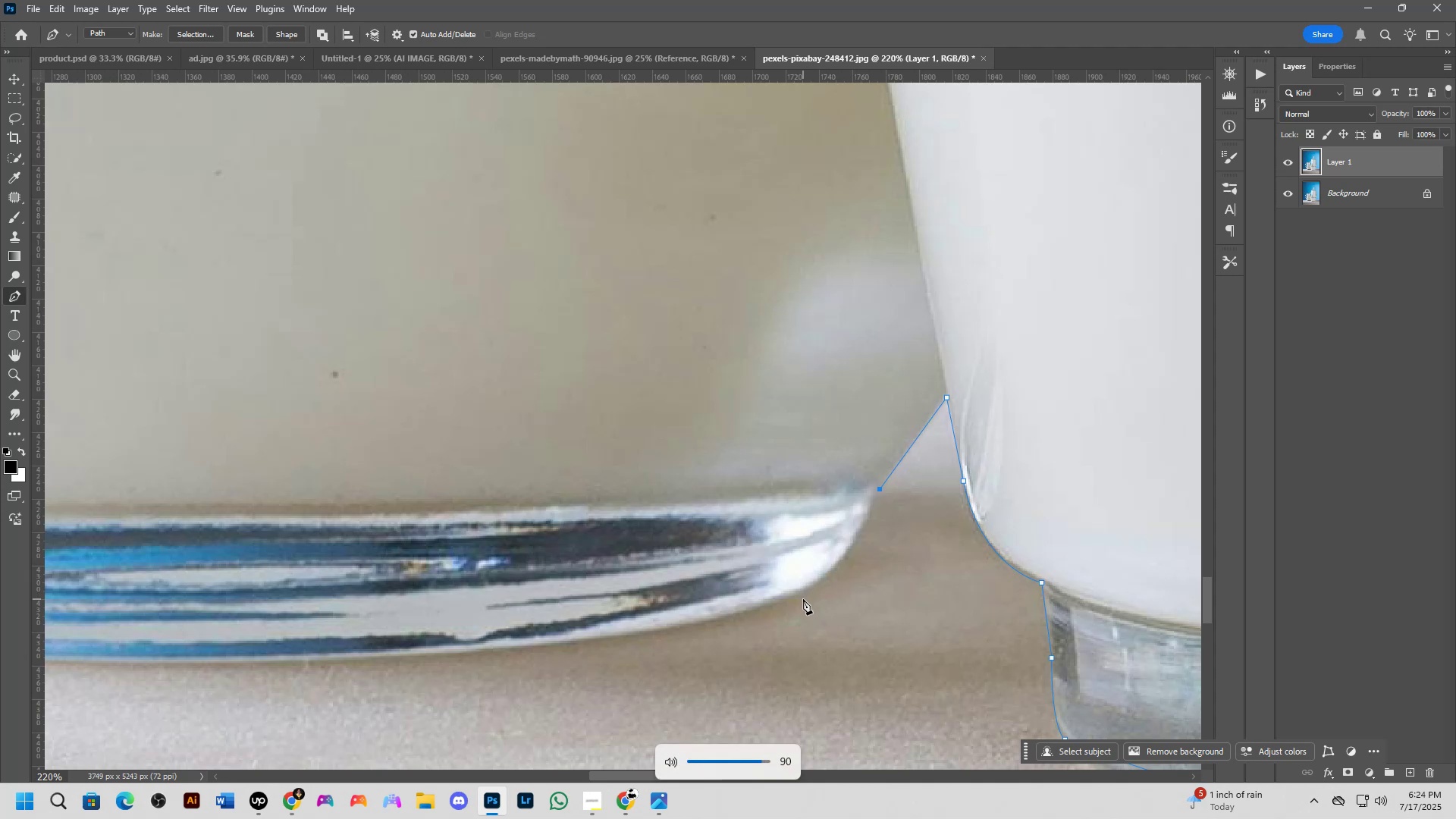 
key(VolumeDown)
 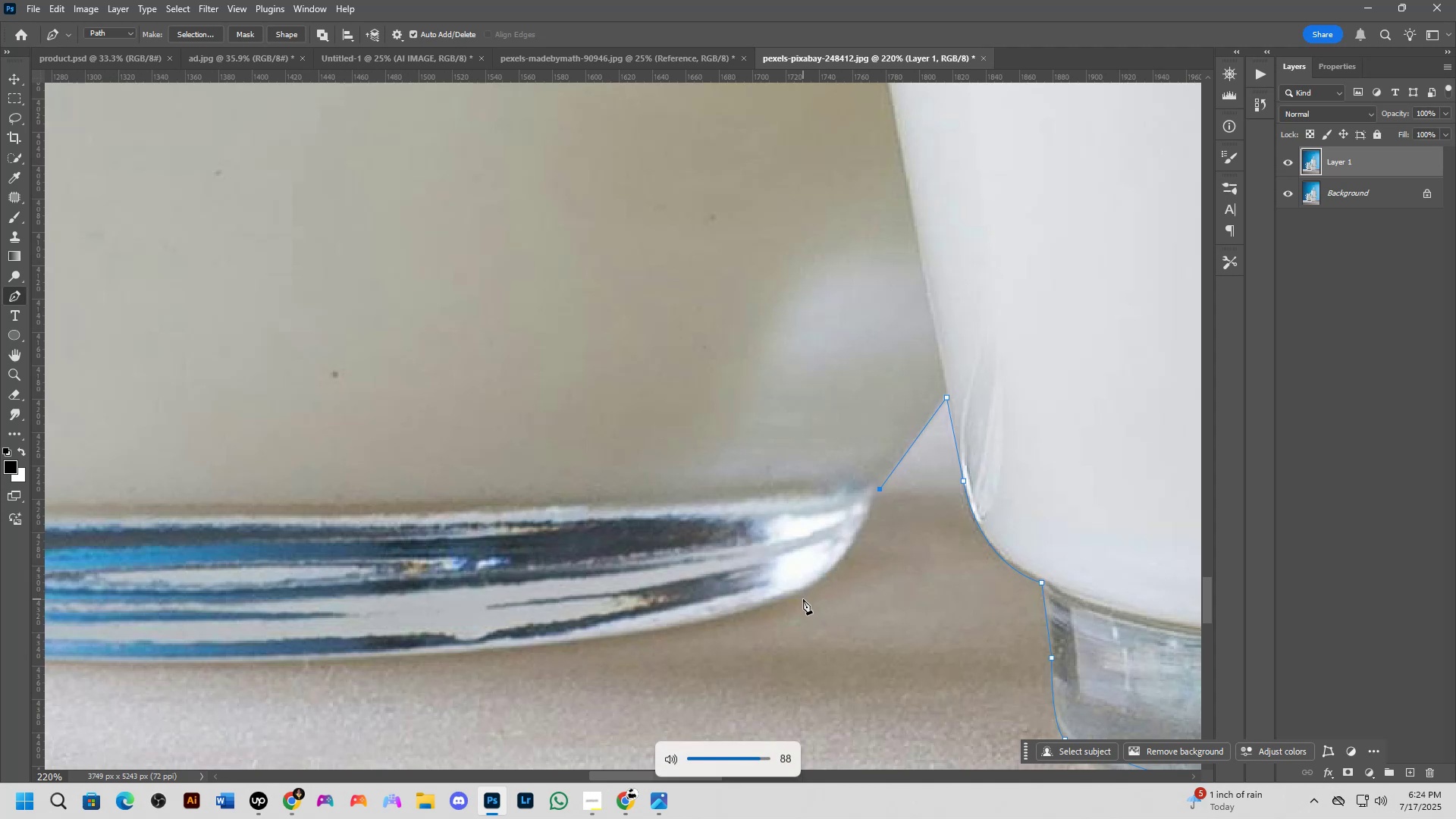 
key(VolumeDown)
 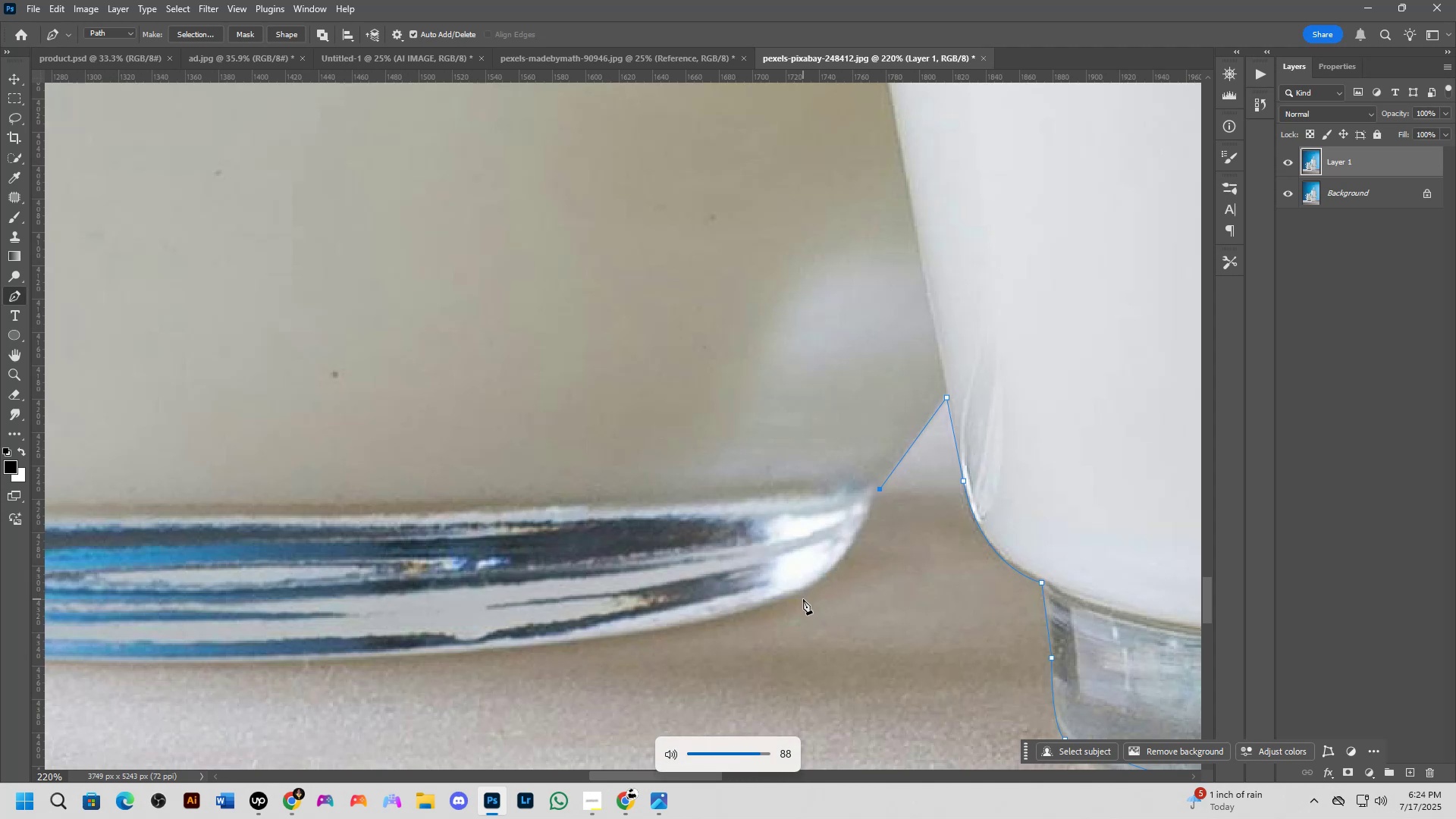 
key(VolumeDown)
 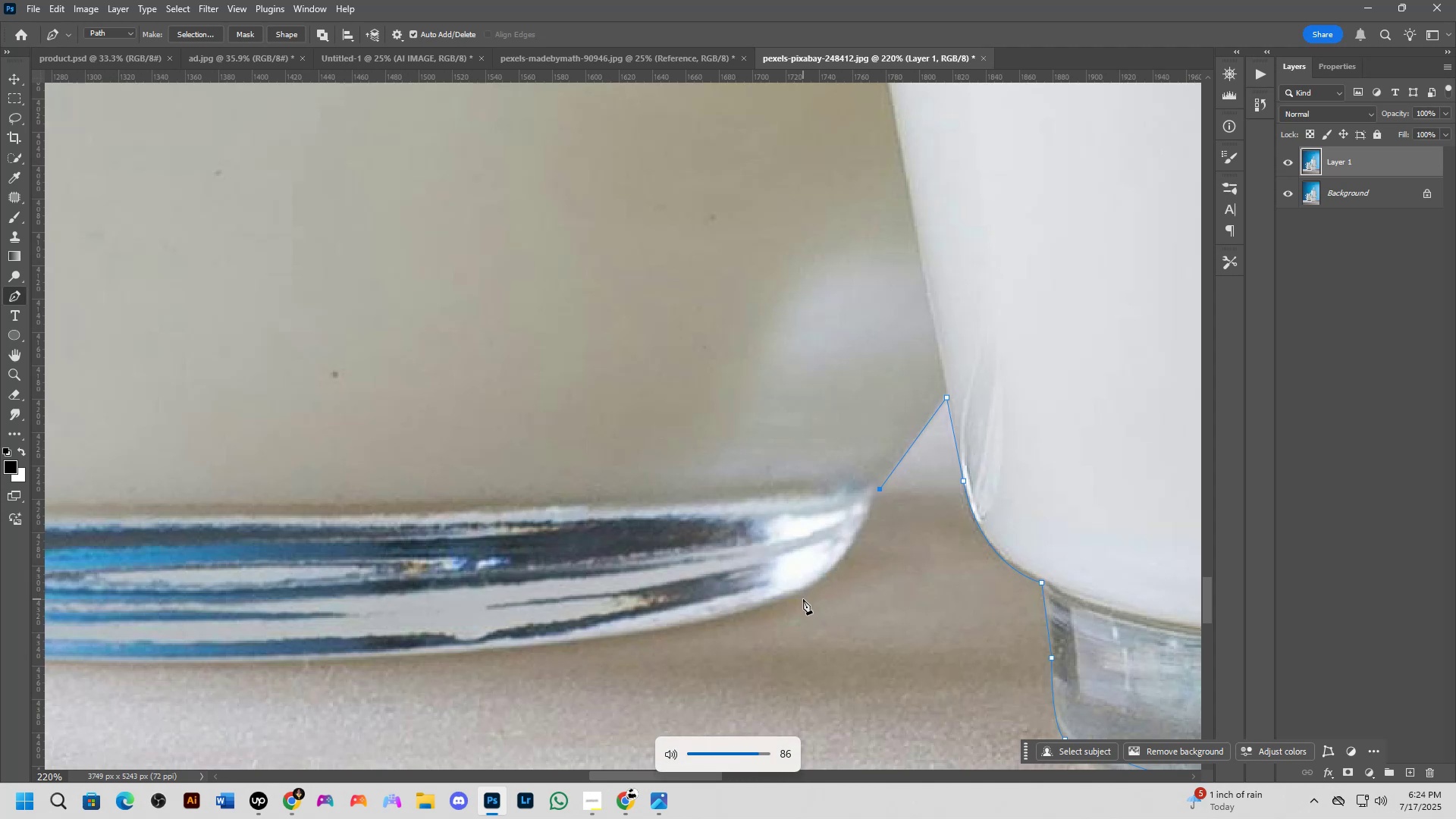 
key(VolumeDown)
 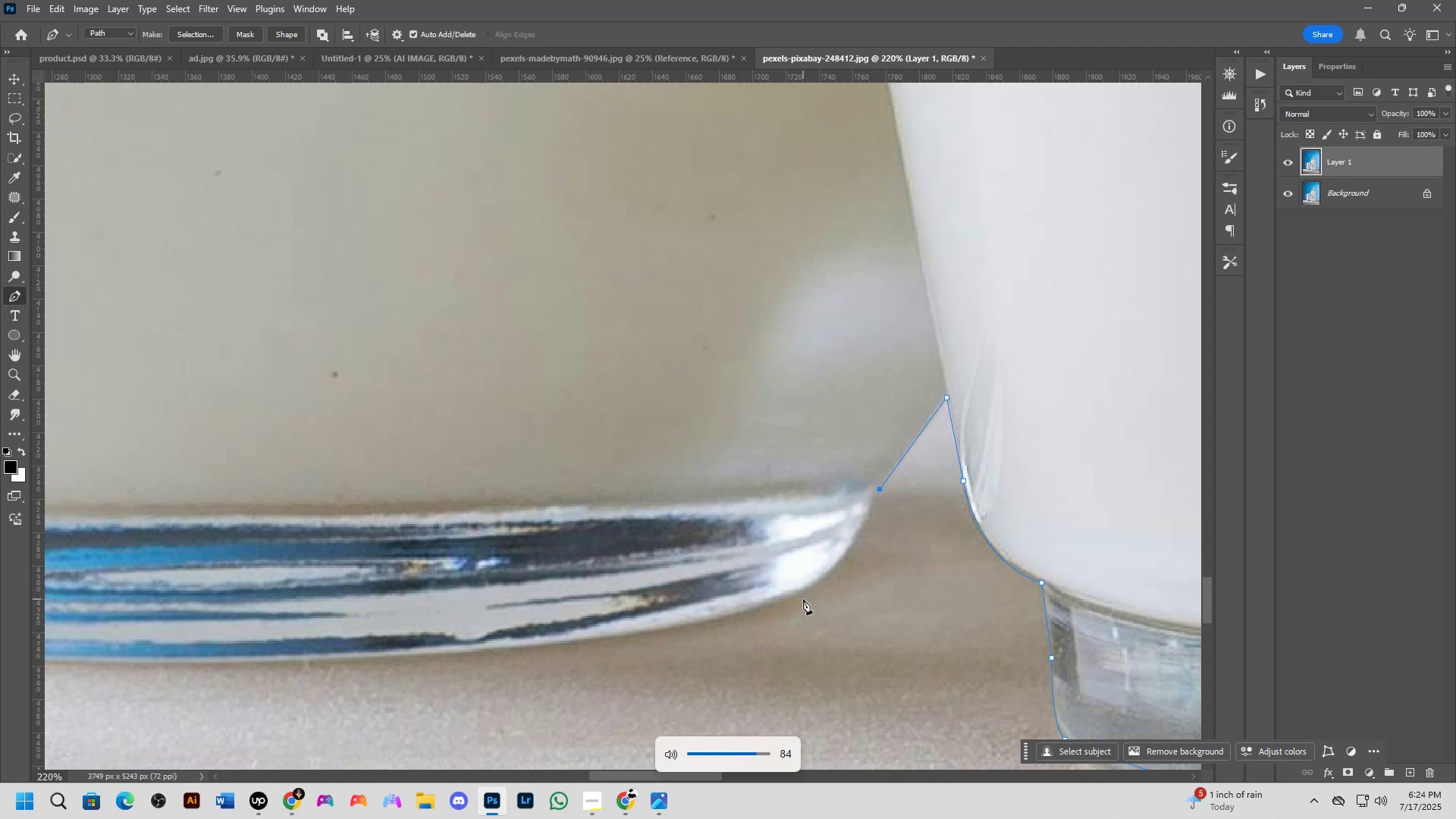 
key(VolumeDown)
 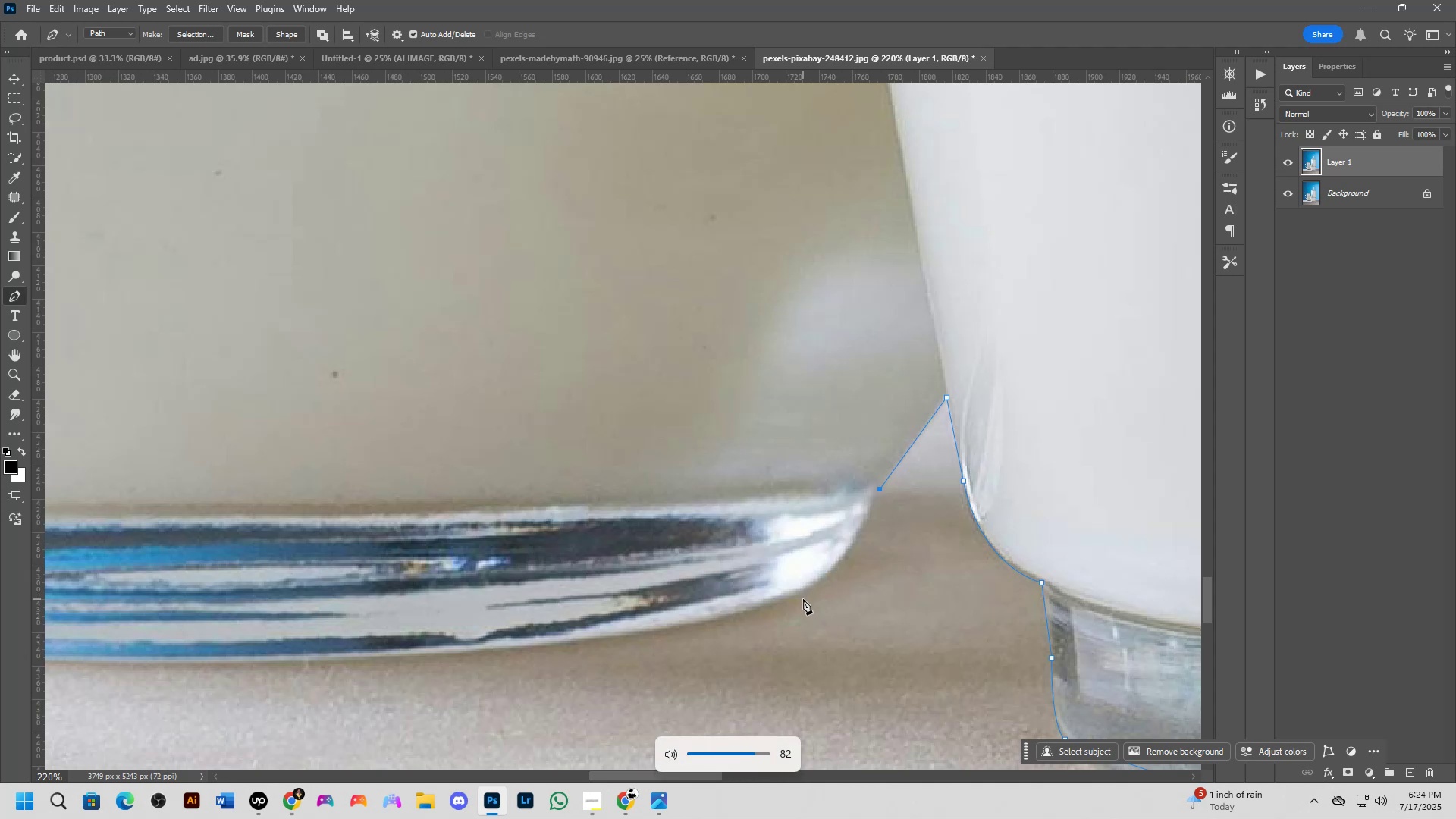 
key(VolumeDown)
 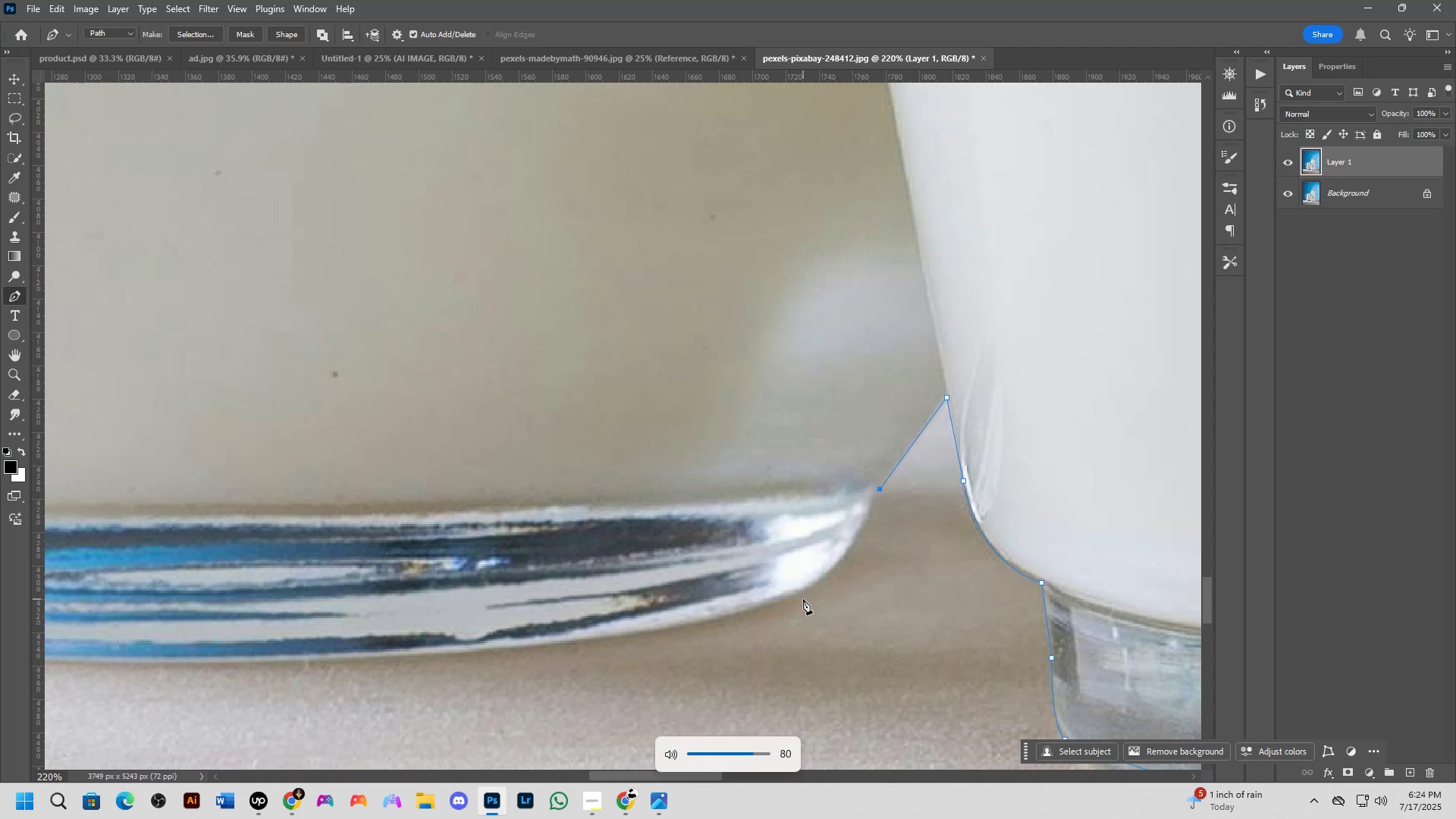 
key(VolumeDown)
 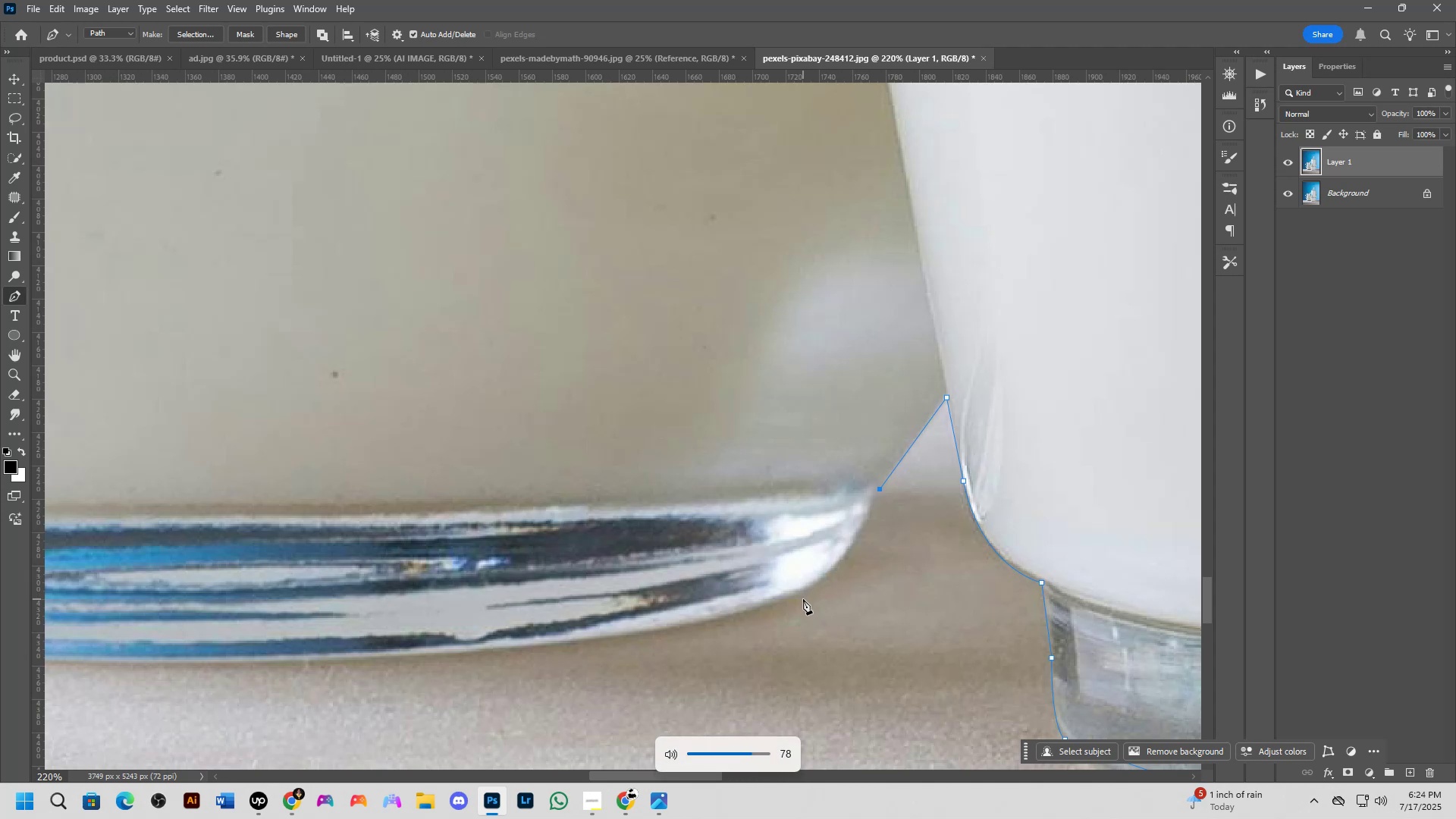 
key(VolumeUp)
 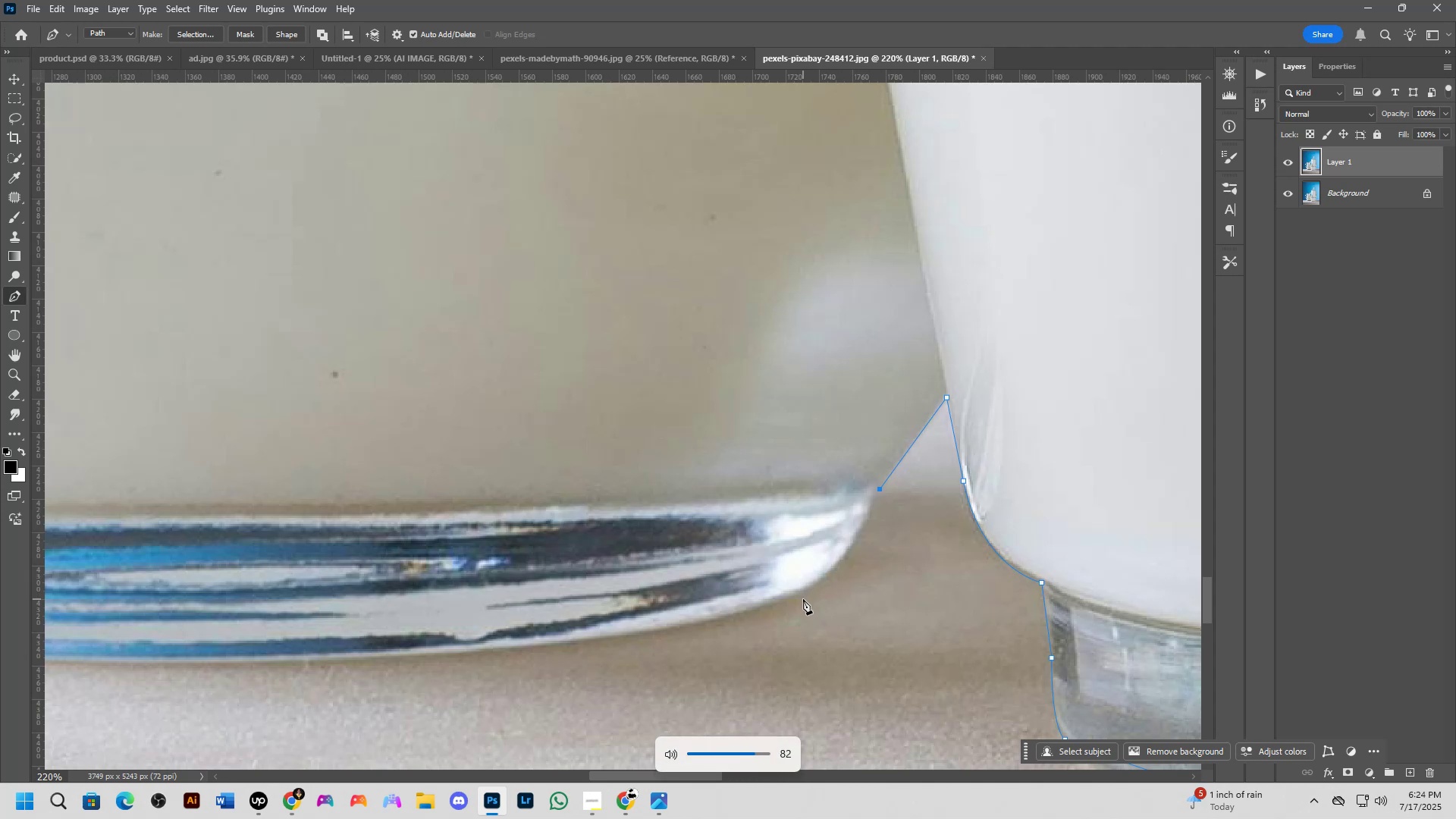 
key(VolumeUp)
 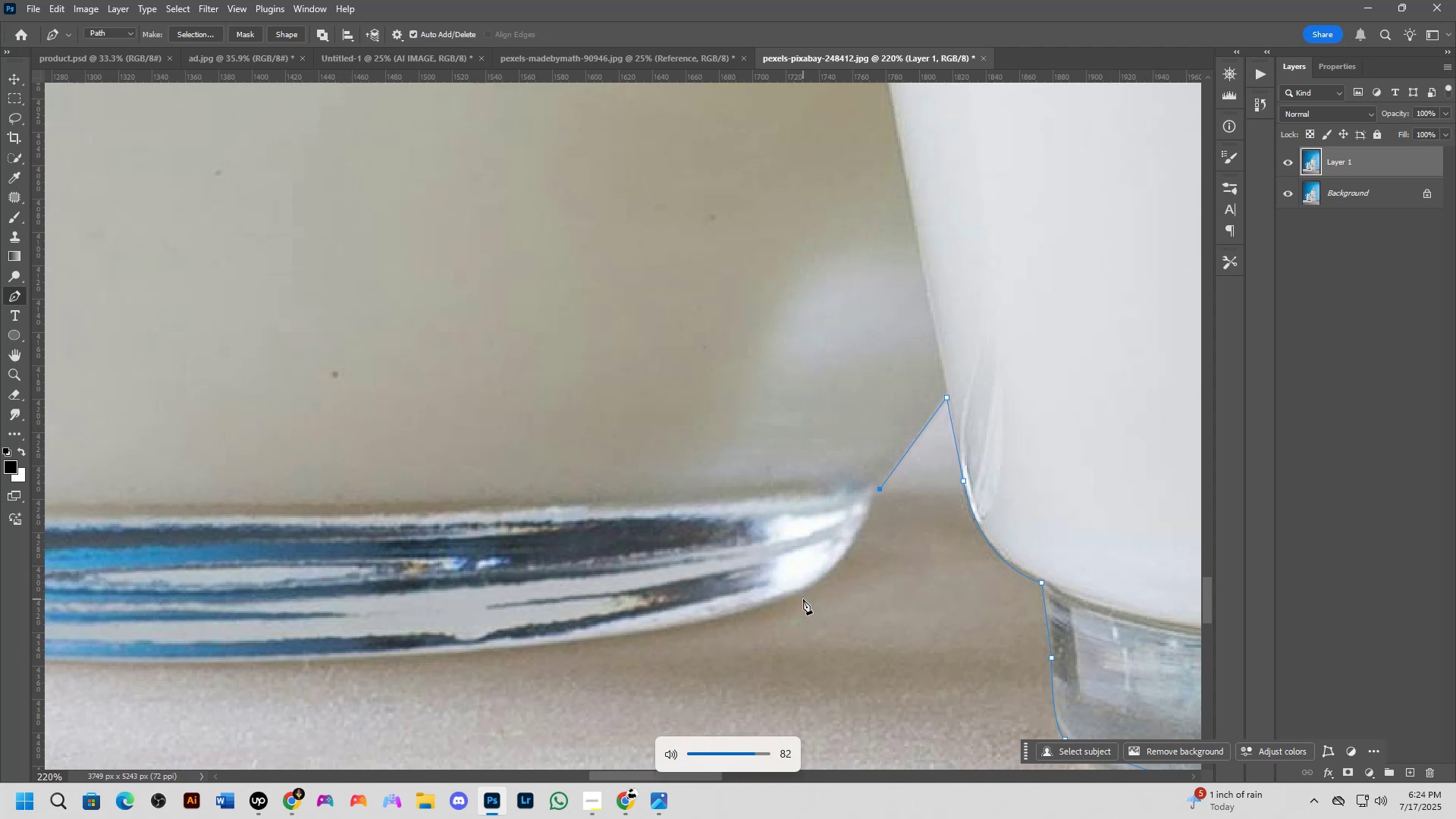 
key(VolumeUp)
 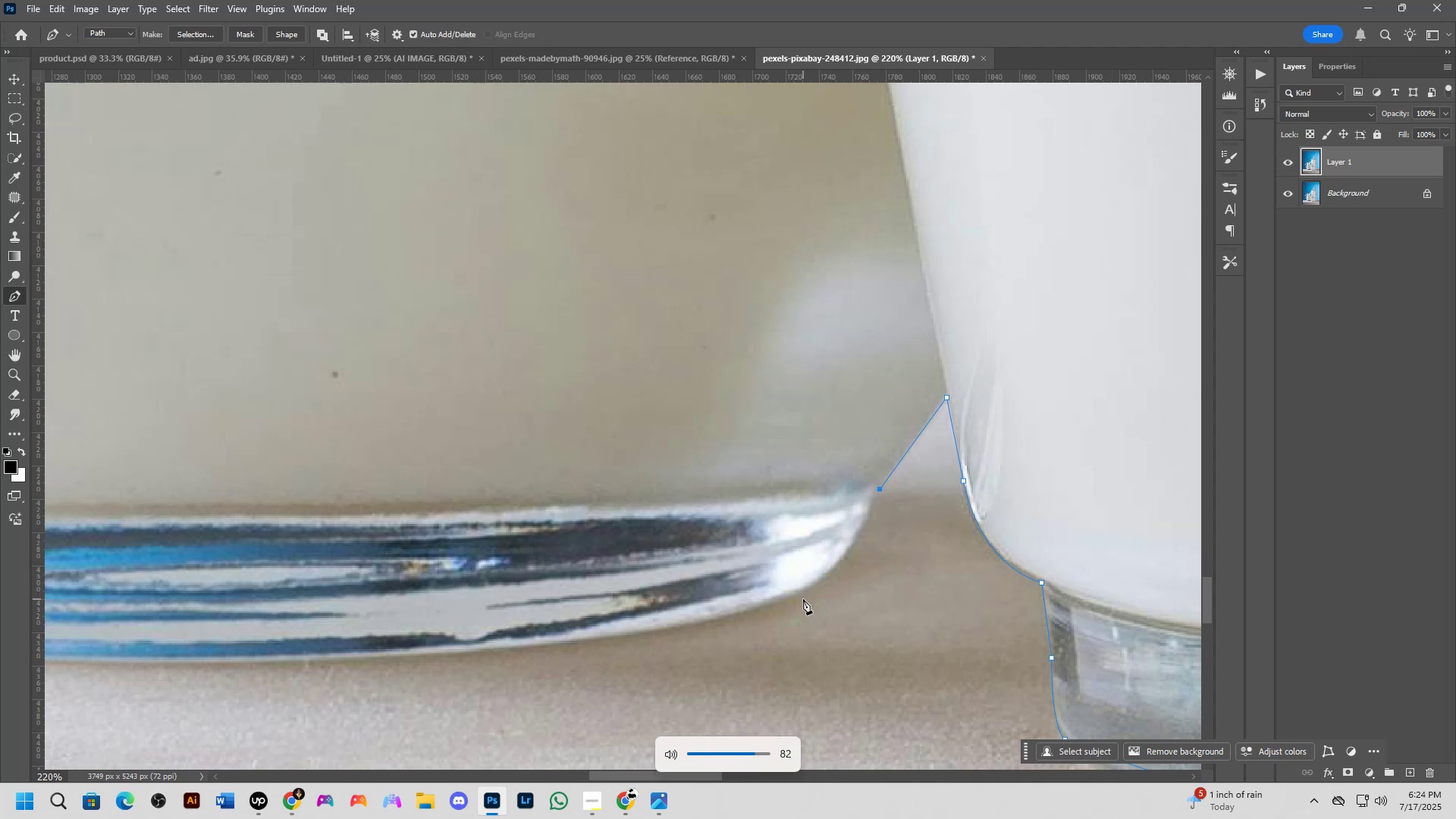 
key(VolumeUp)
 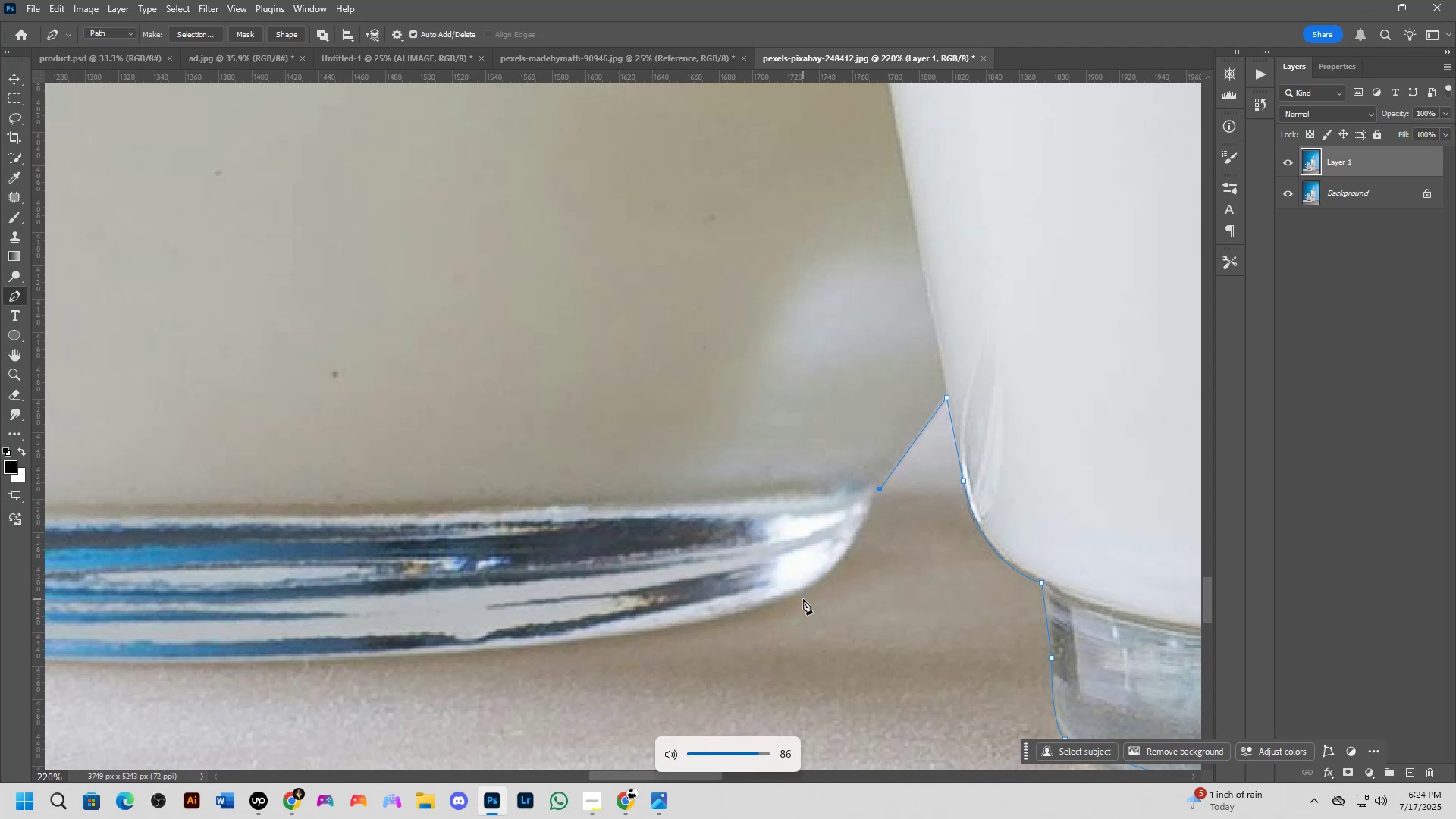 
key(VolumeUp)
 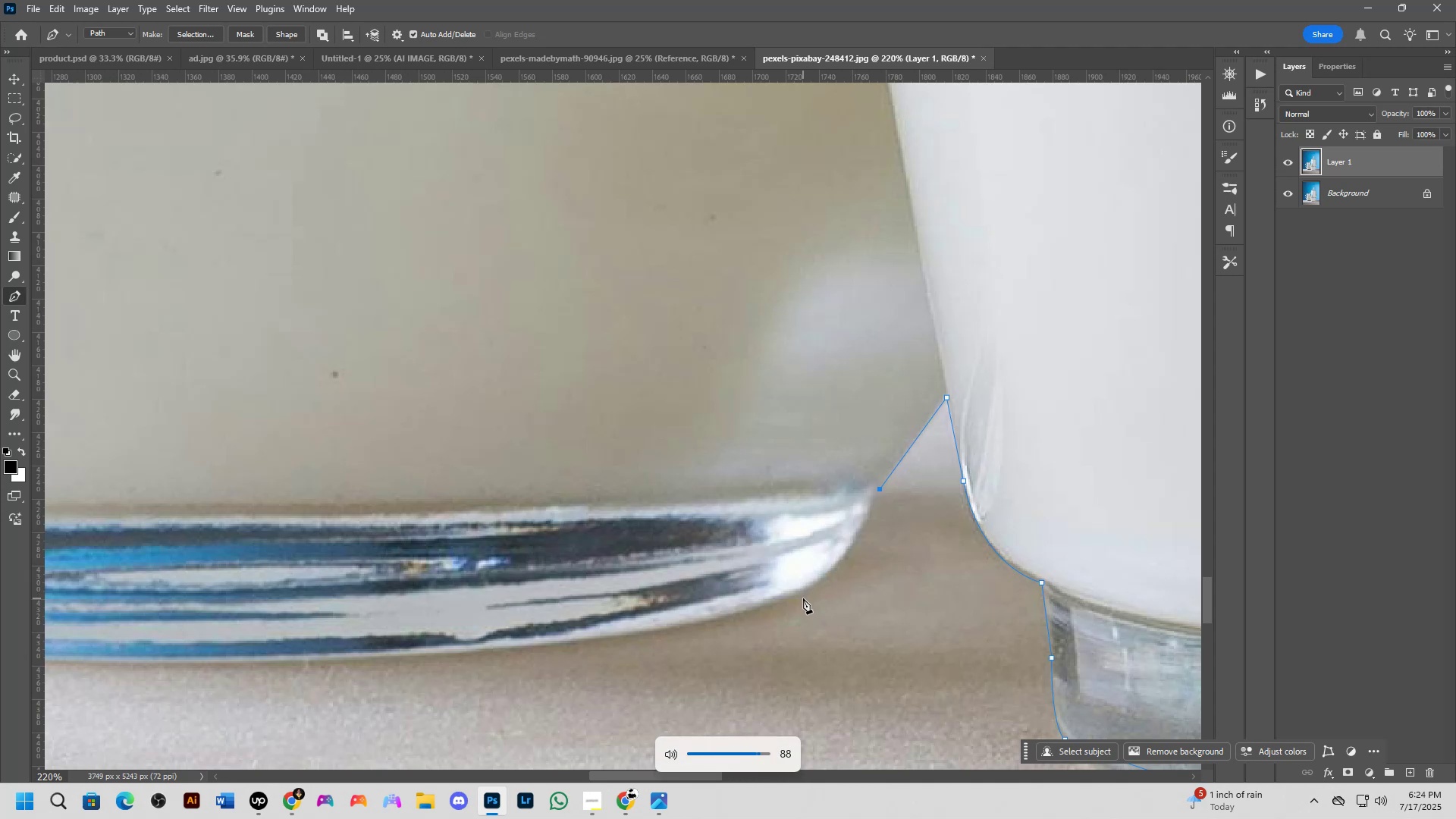 
scroll: coordinate [899, 698], scroll_direction: down, amount: 2.0
 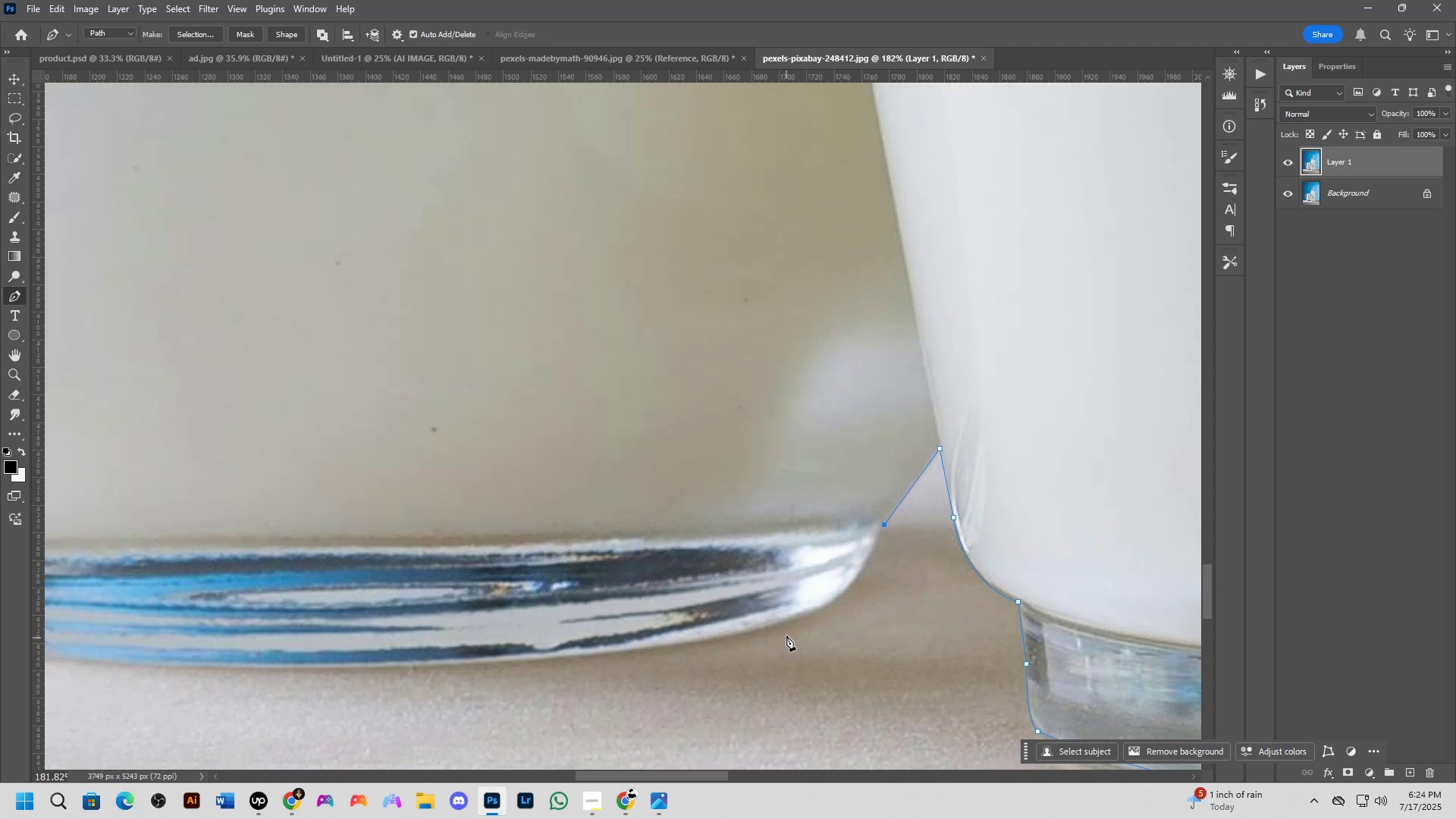 
left_click_drag(start_coordinate=[748, 631], to_coordinate=[635, 644])
 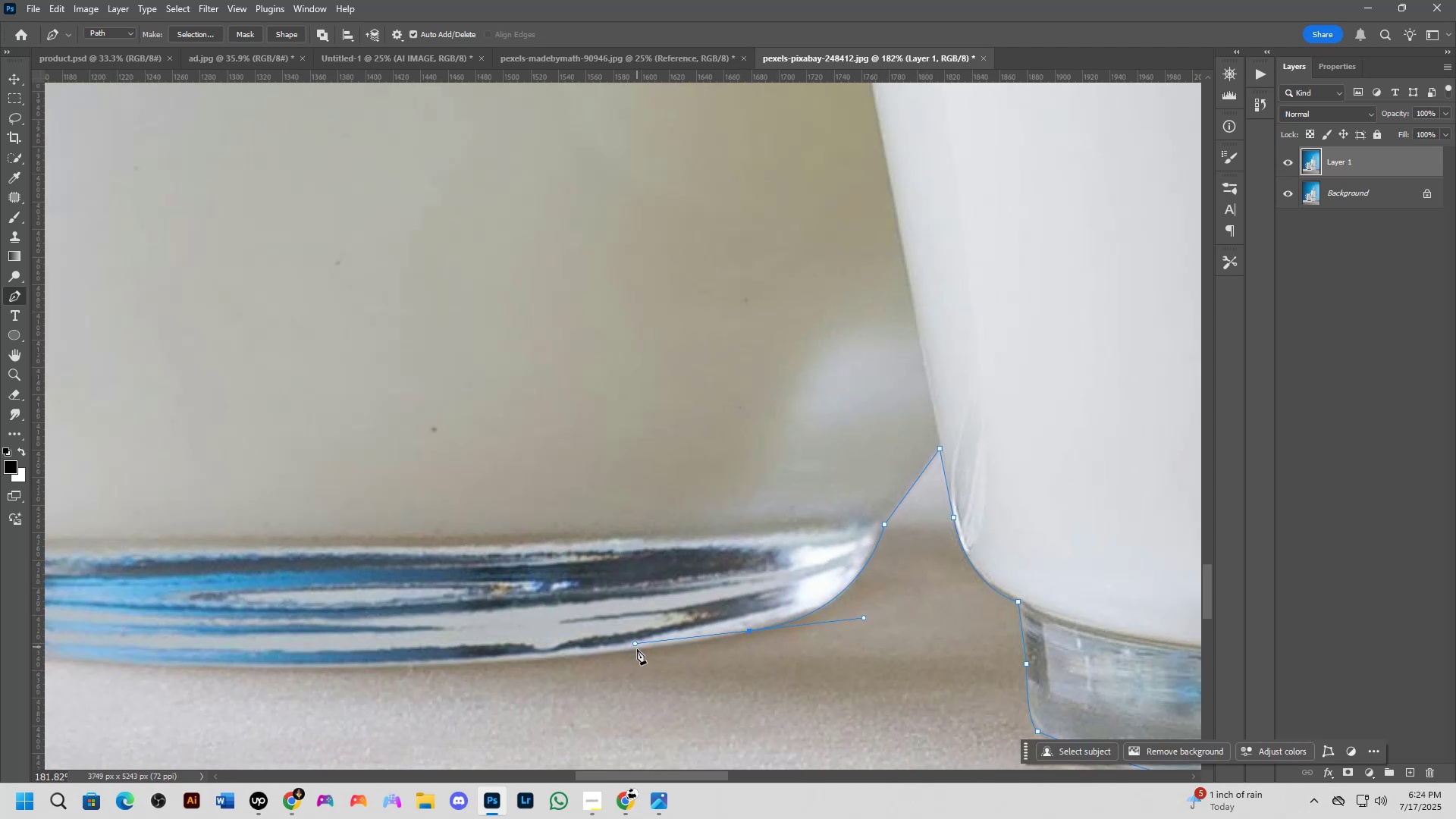 
scroll: coordinate [633, 665], scroll_direction: down, amount: 4.0
 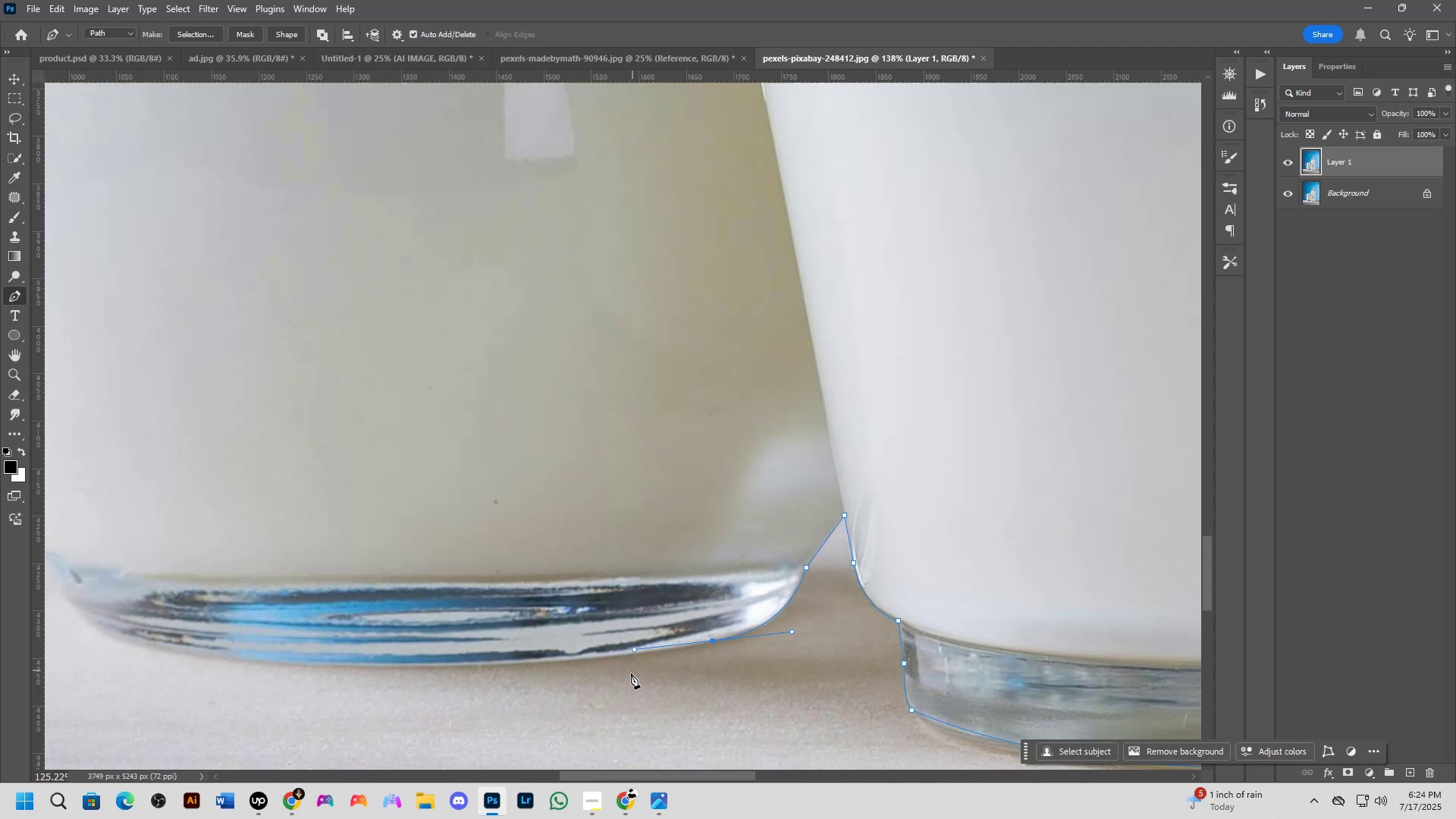 
hold_key(key=Space, duration=0.54)
 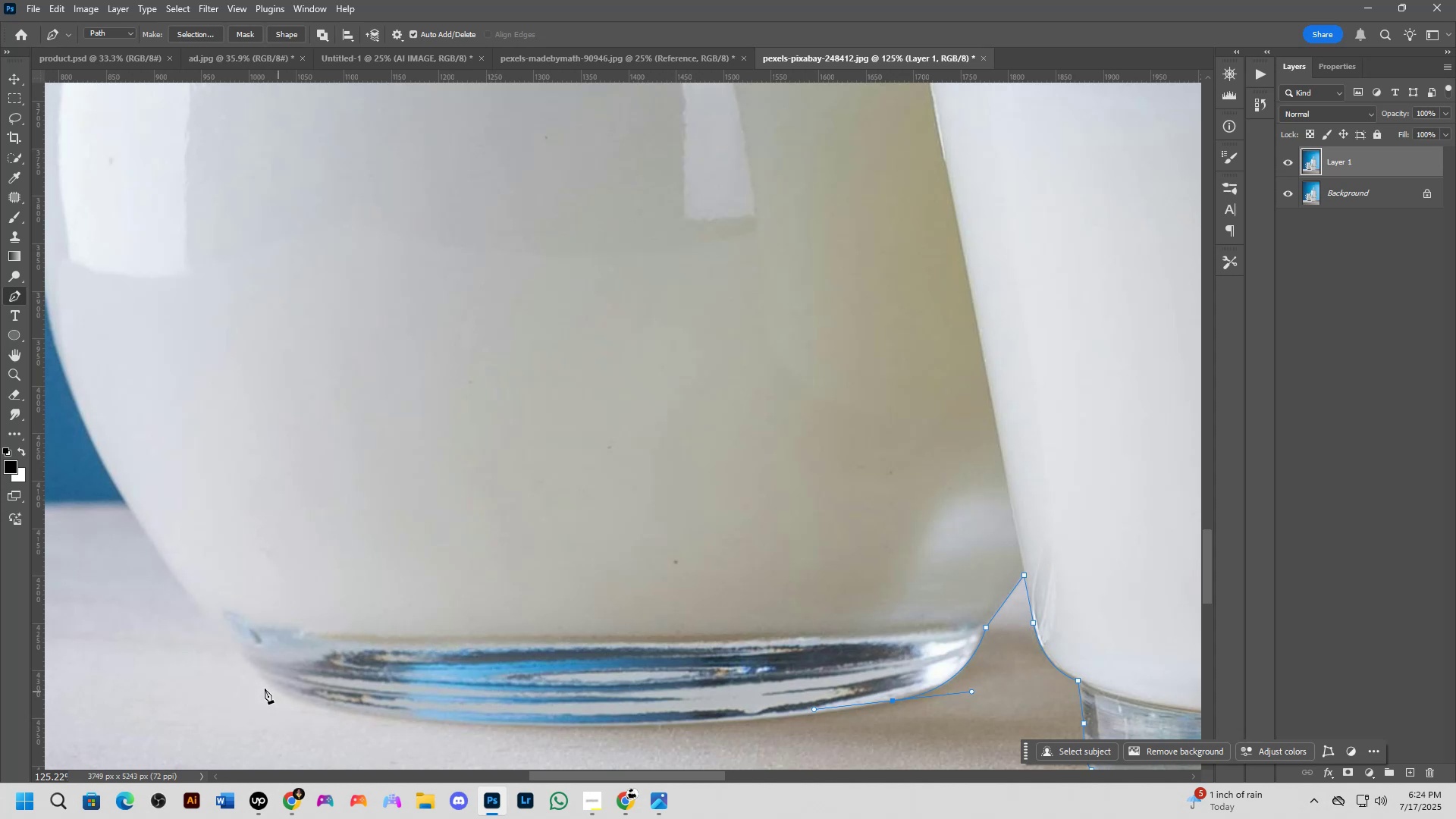 
left_click_drag(start_coordinate=[567, 681], to_coordinate=[747, 741])
 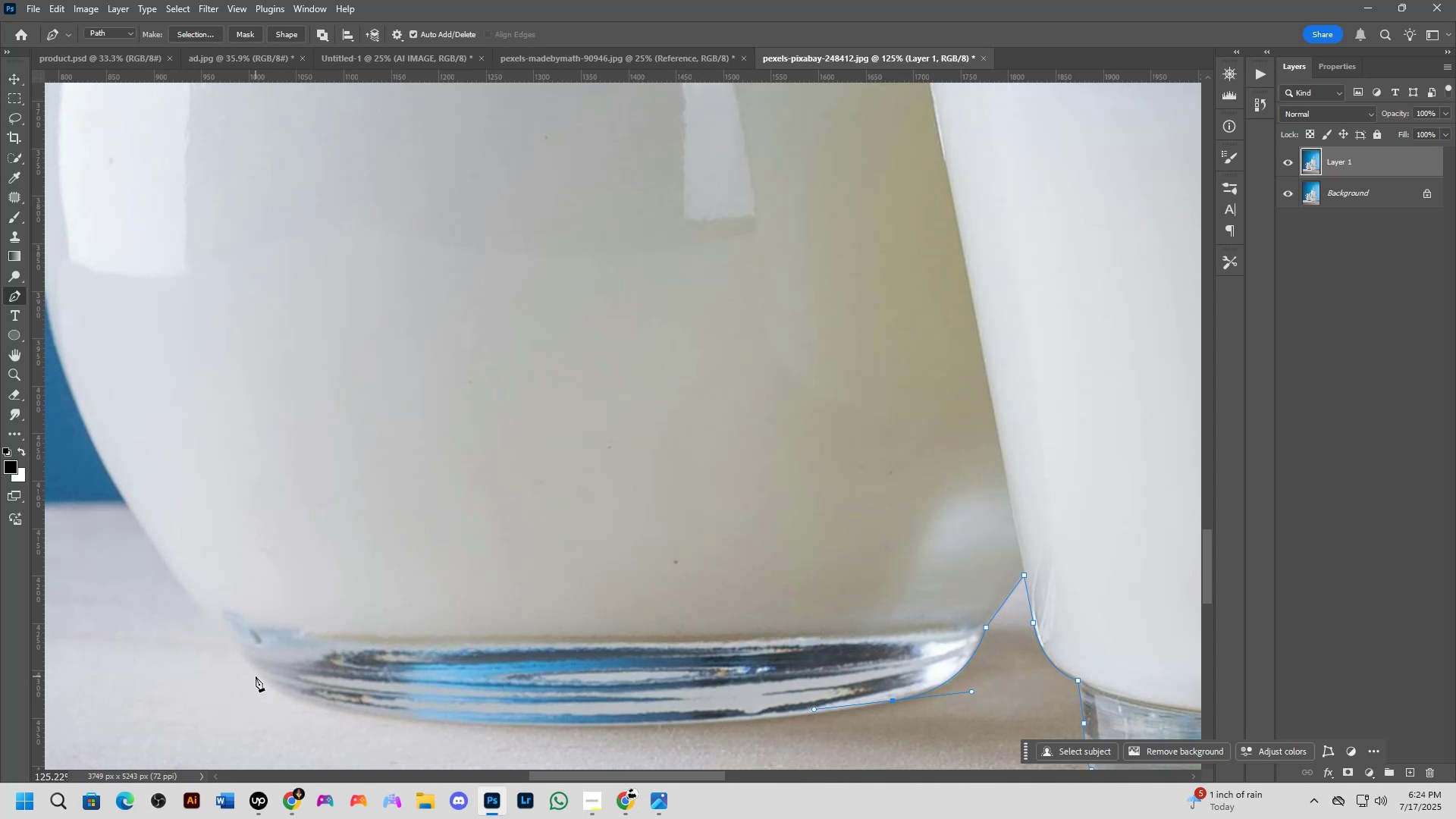 
left_click_drag(start_coordinate=[264, 681], to_coordinate=[134, 600])
 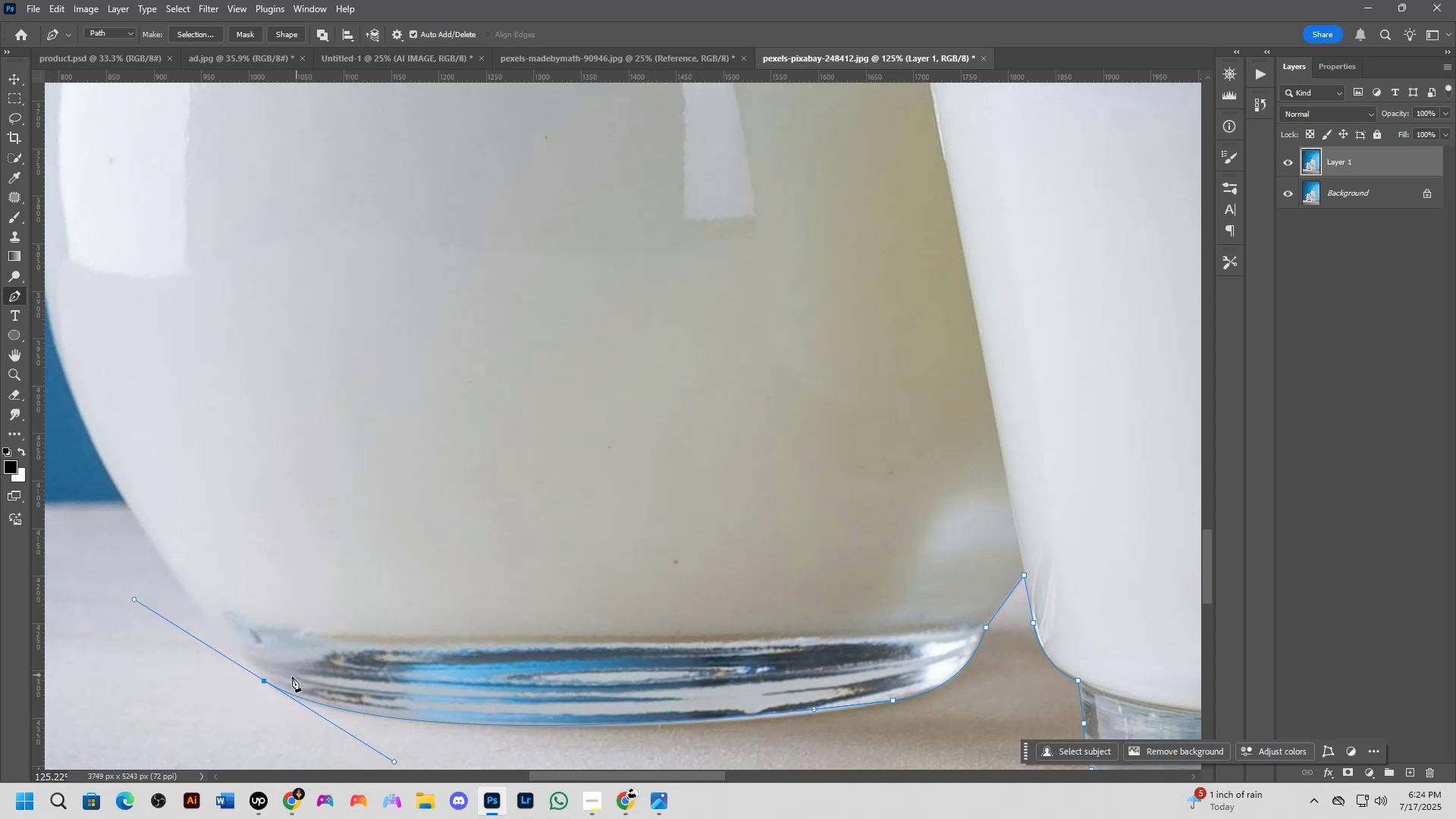 
hold_key(key=AltLeft, duration=0.69)
left_click([263, 679])
 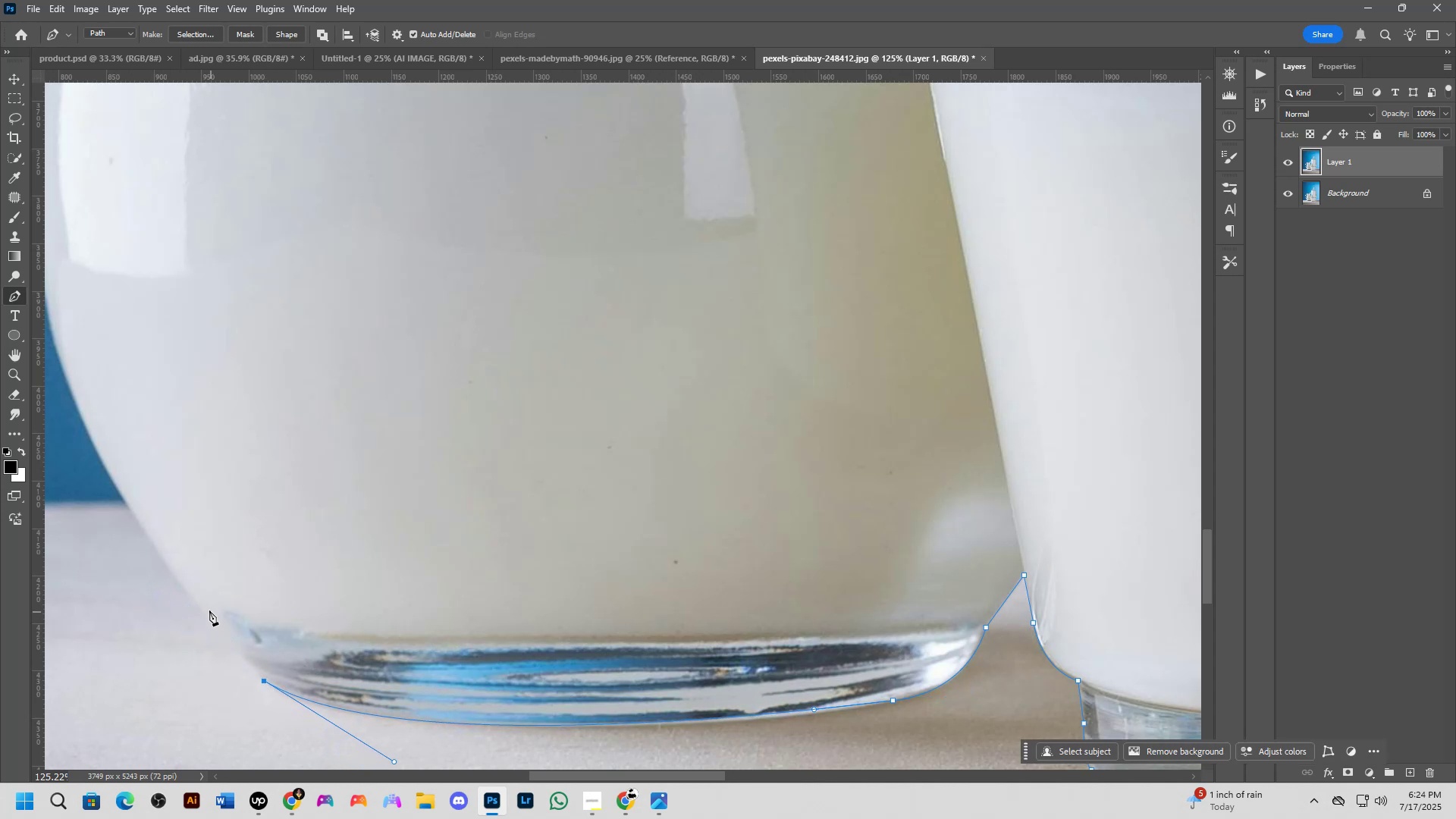 
scroll: coordinate [220, 619], scroll_direction: down, amount: 5.0
 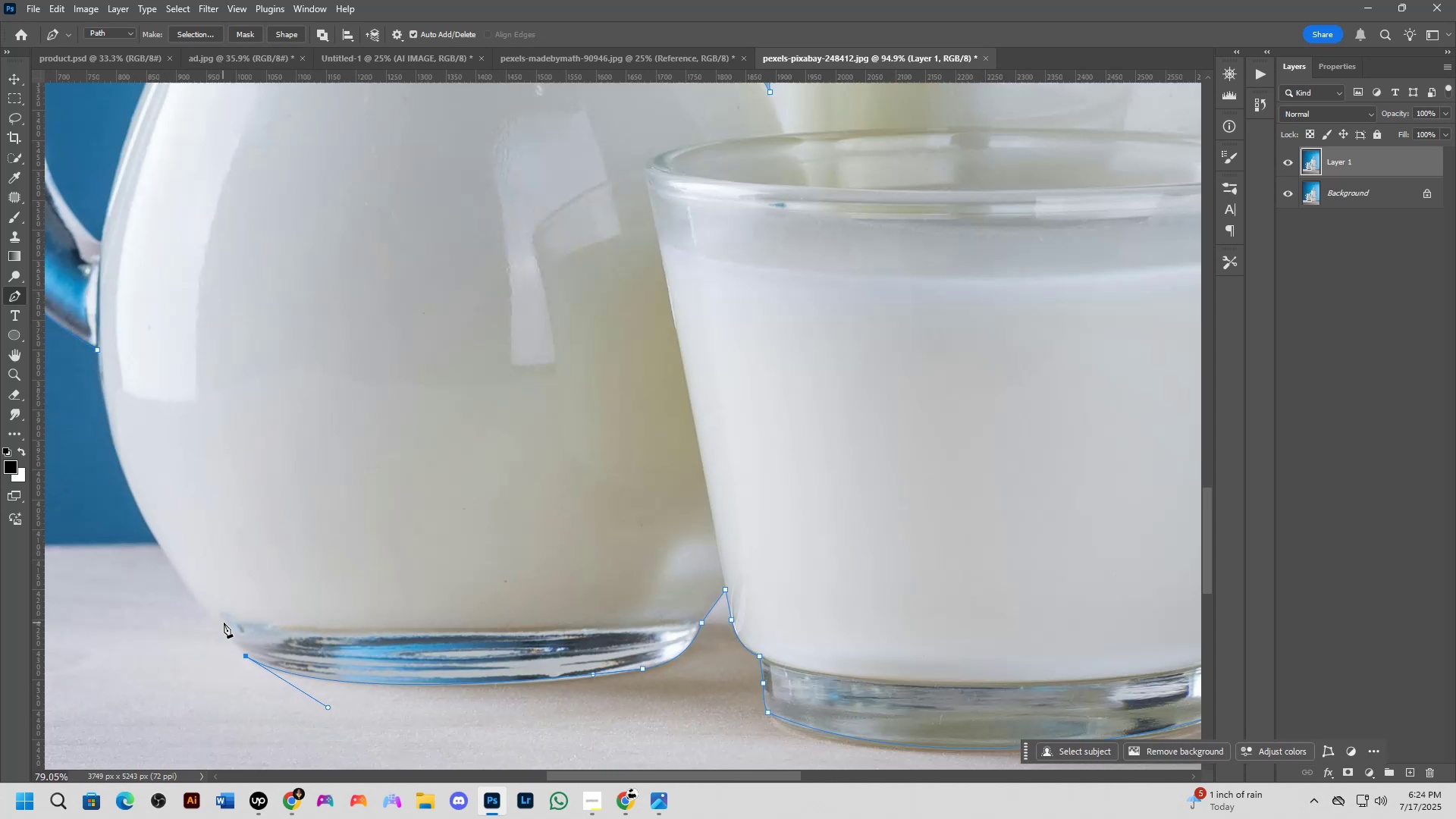 
hold_key(key=Space, duration=0.53)
 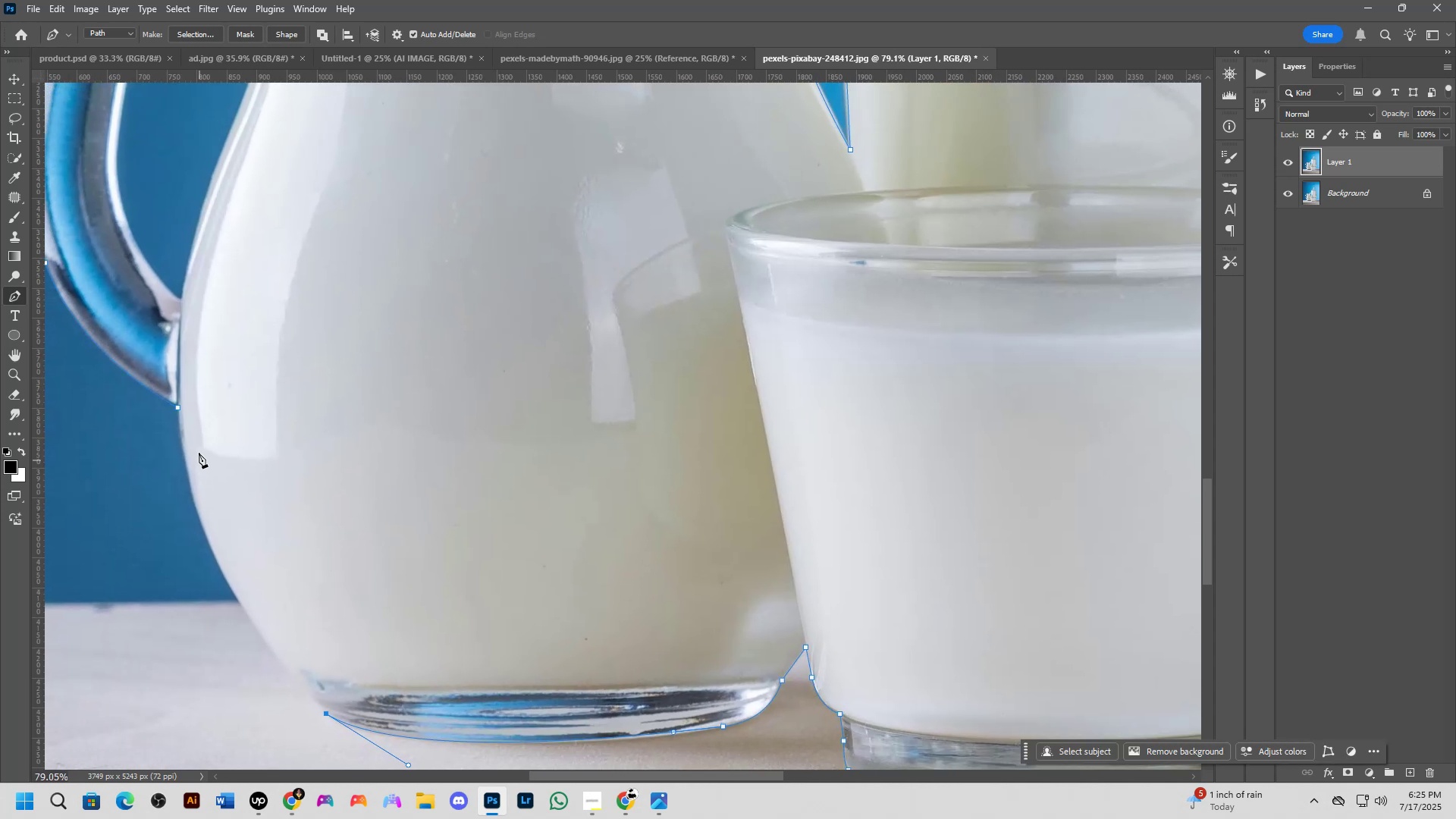 
left_click_drag(start_coordinate=[245, 516], to_coordinate=[319, 569])
 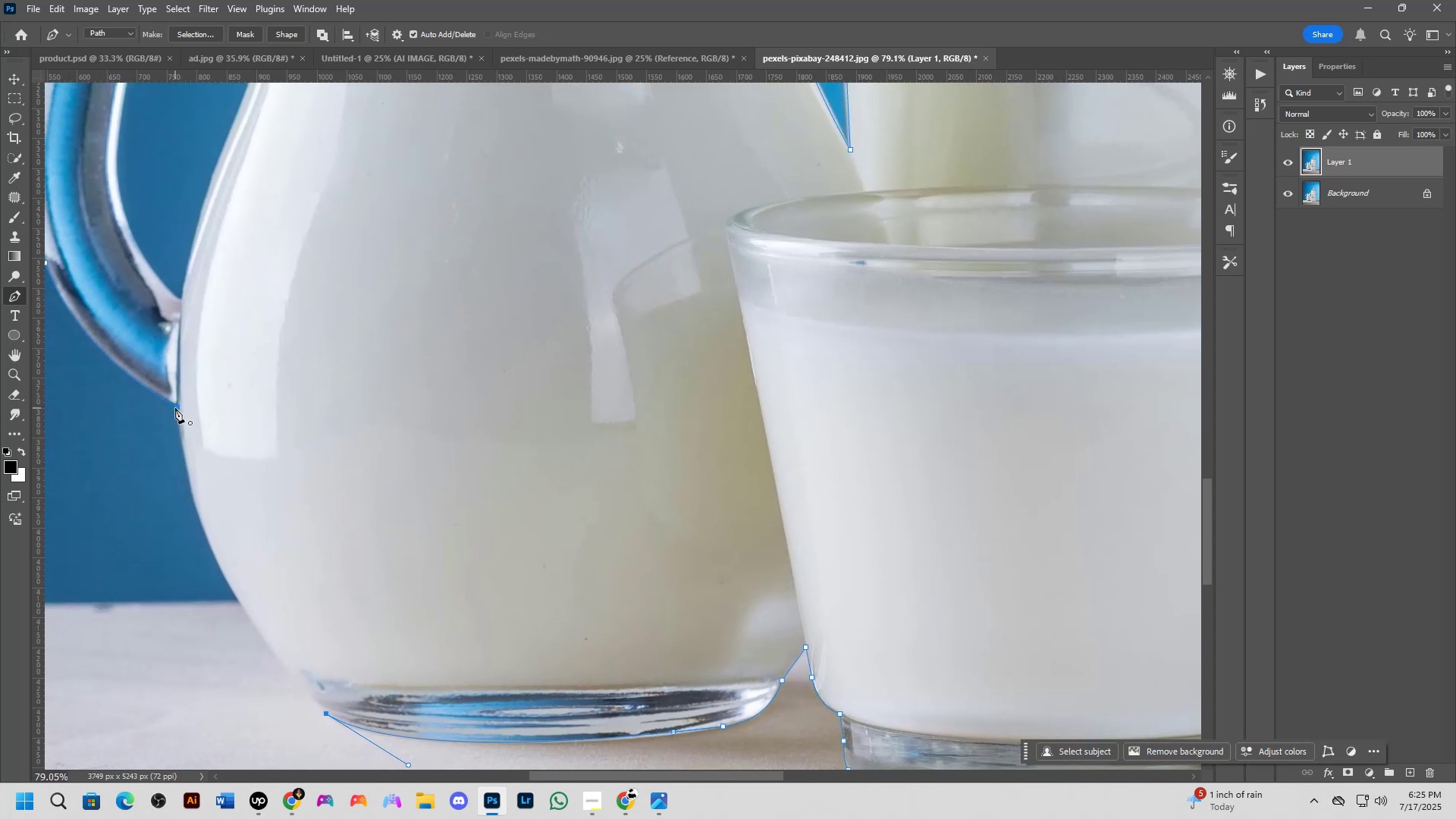 
left_click_drag(start_coordinate=[177, 408], to_coordinate=[168, 224])
 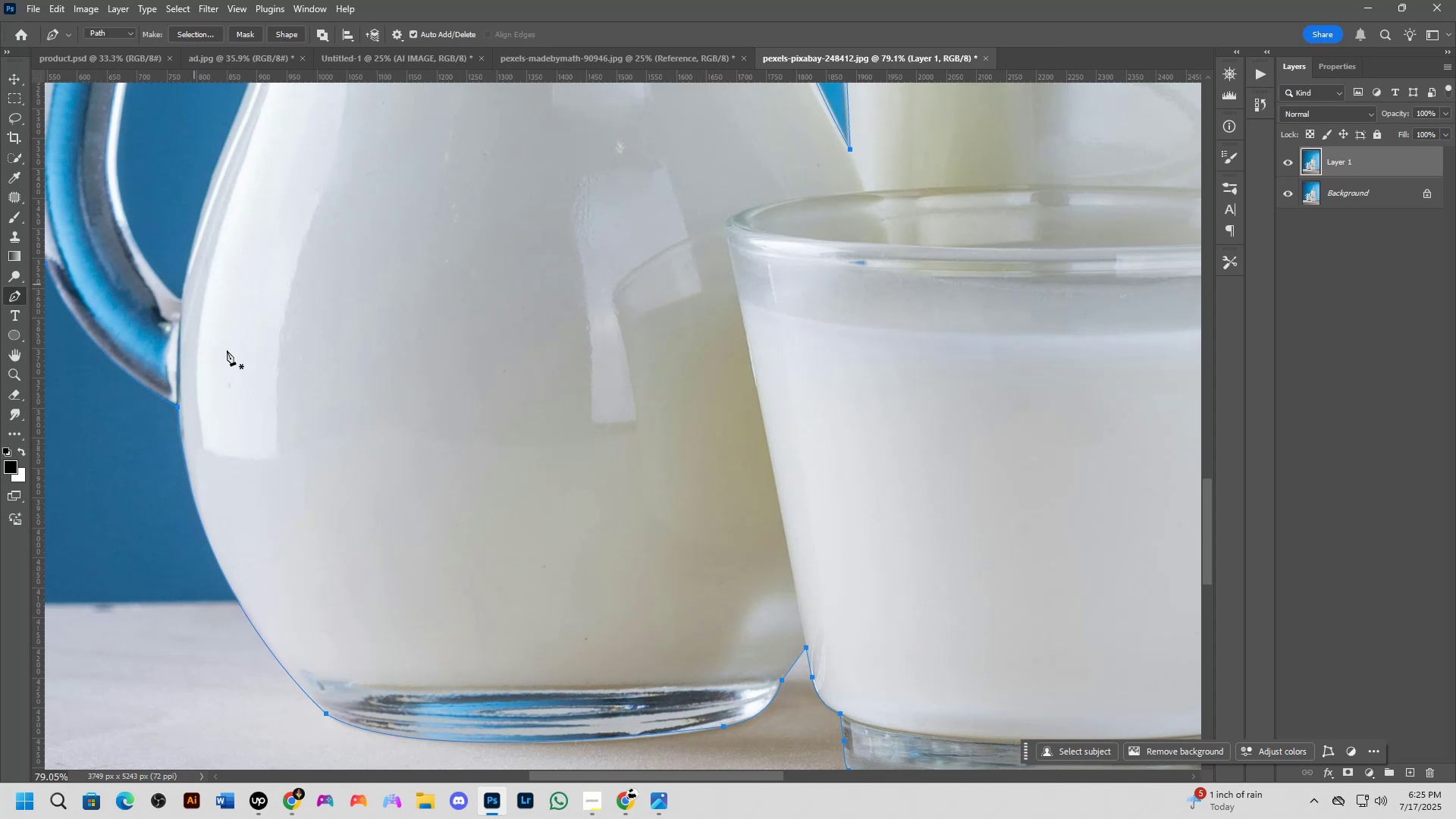 
scroll: coordinate [302, 538], scroll_direction: down, amount: 7.0
 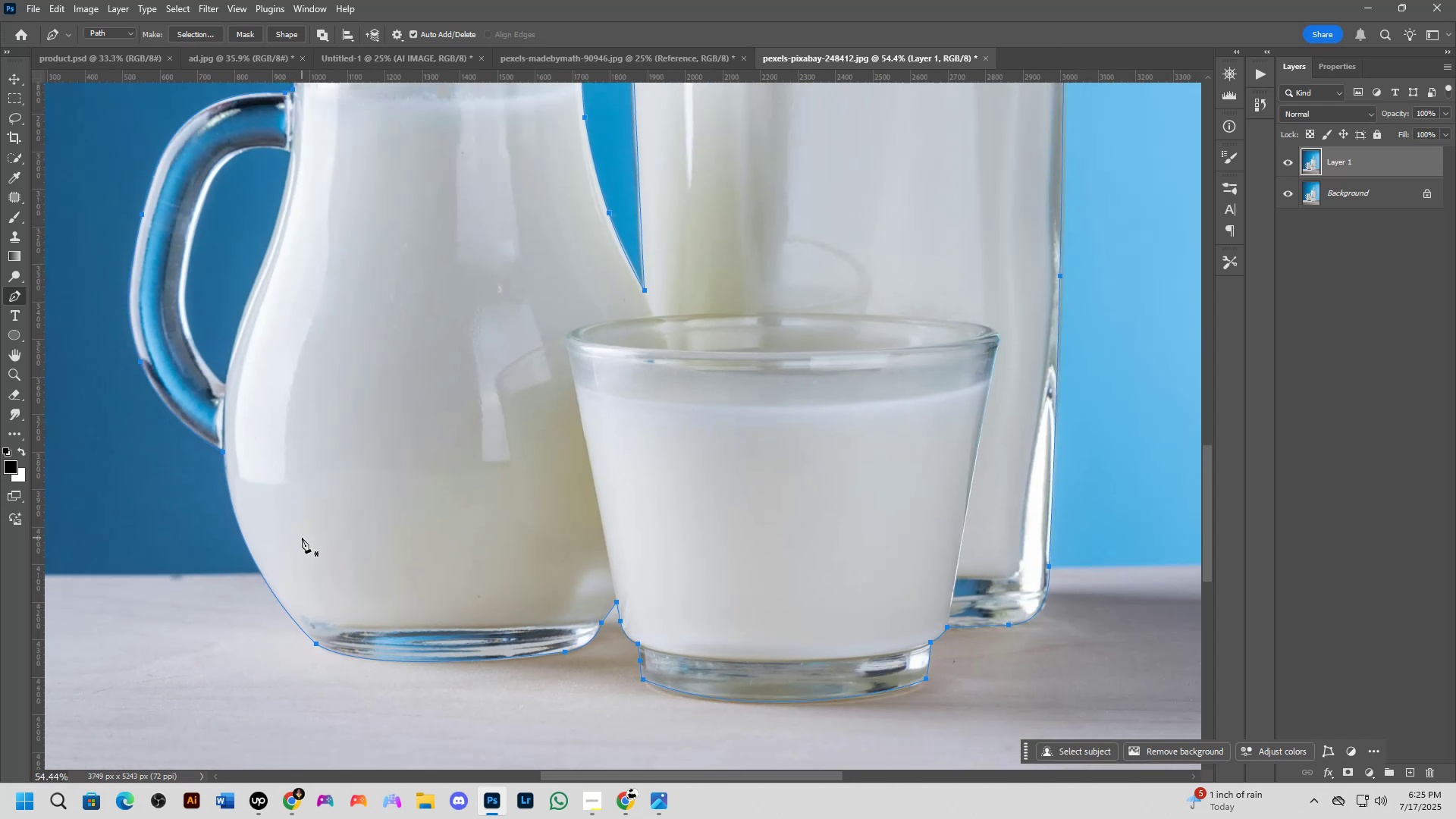 
hold_key(key=Space, duration=0.77)
 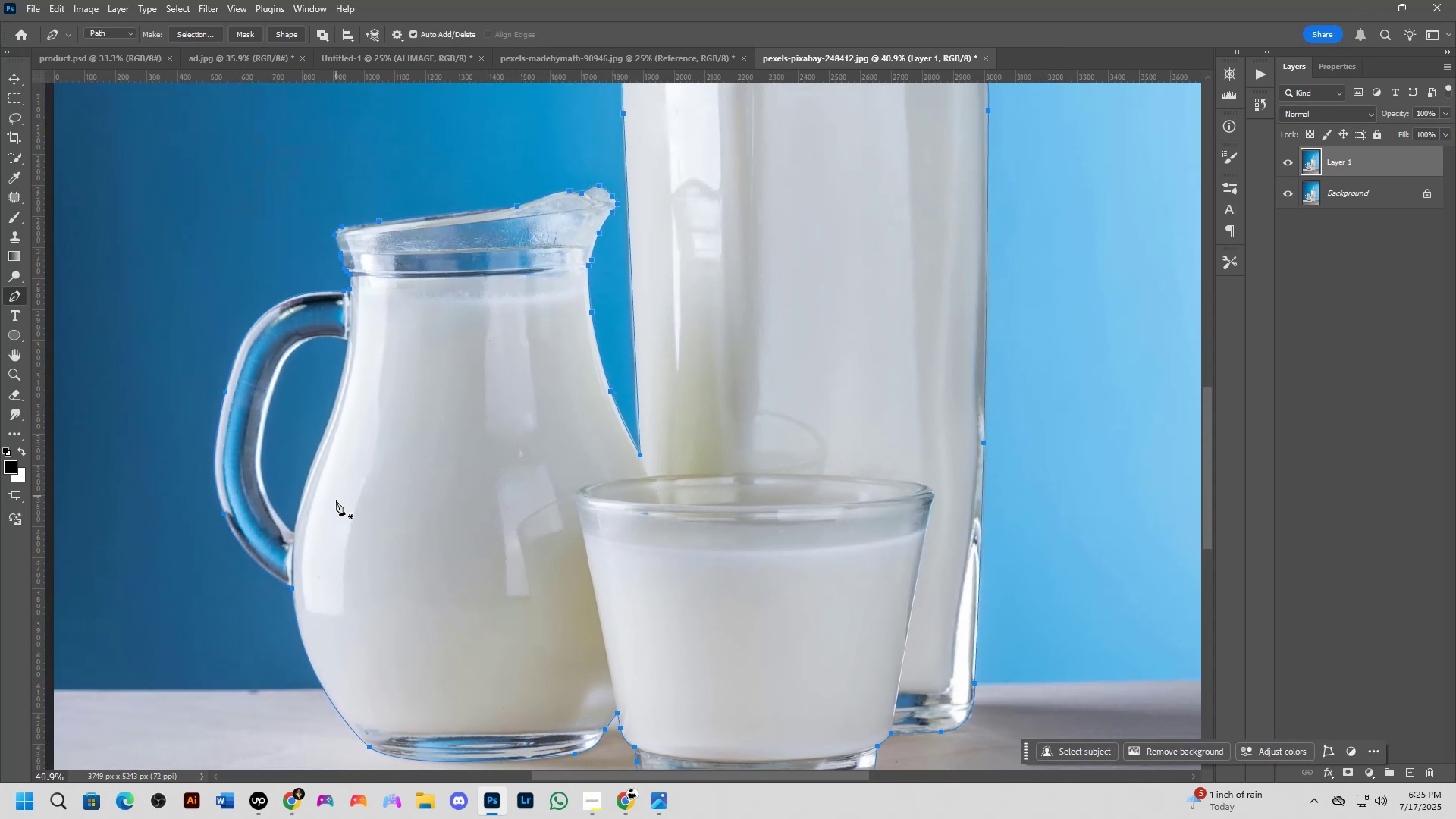 
left_click_drag(start_coordinate=[331, 386], to_coordinate=[386, 508])
 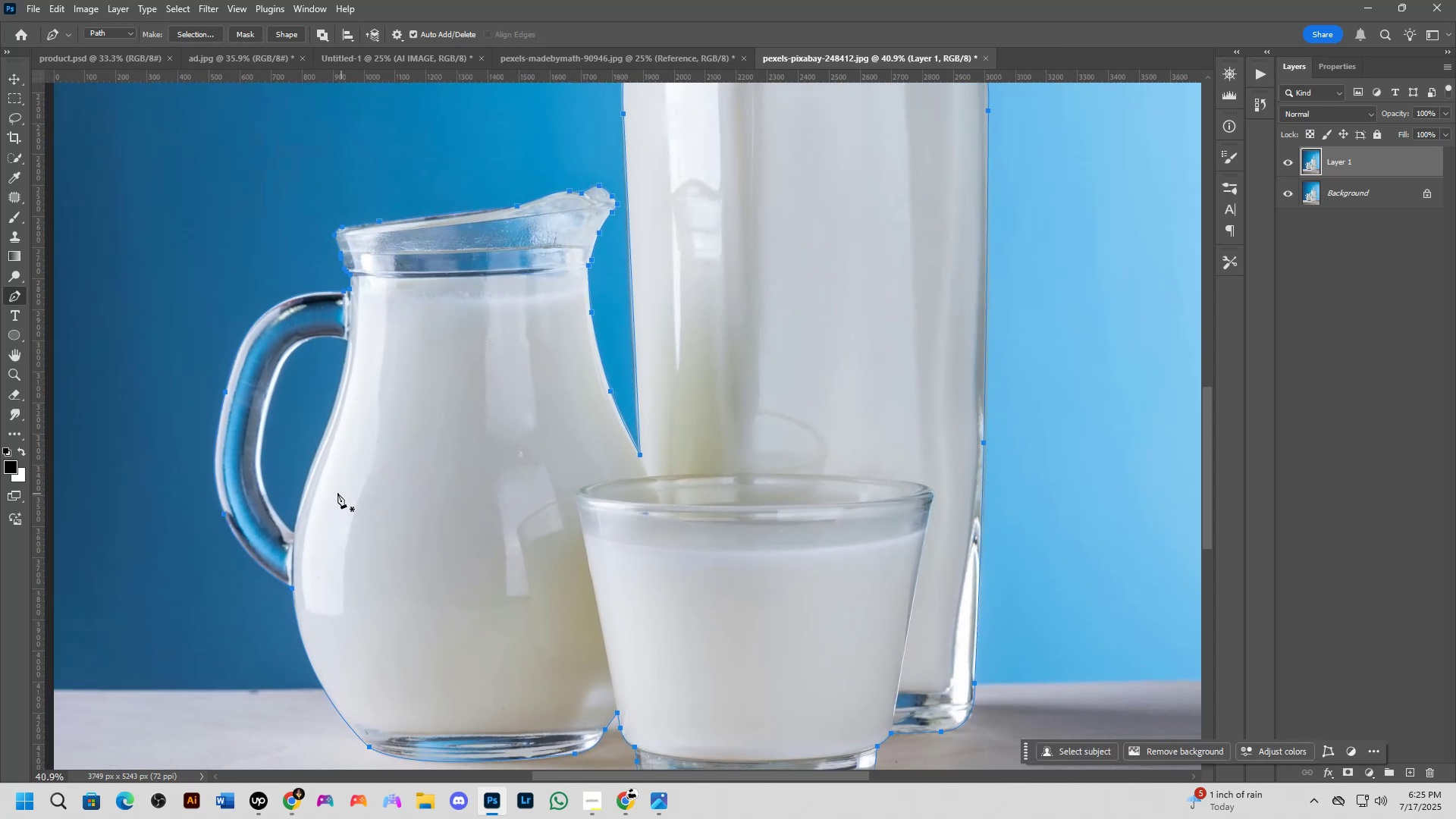 
scroll: coordinate [410, 522], scroll_direction: down, amount: 9.0
 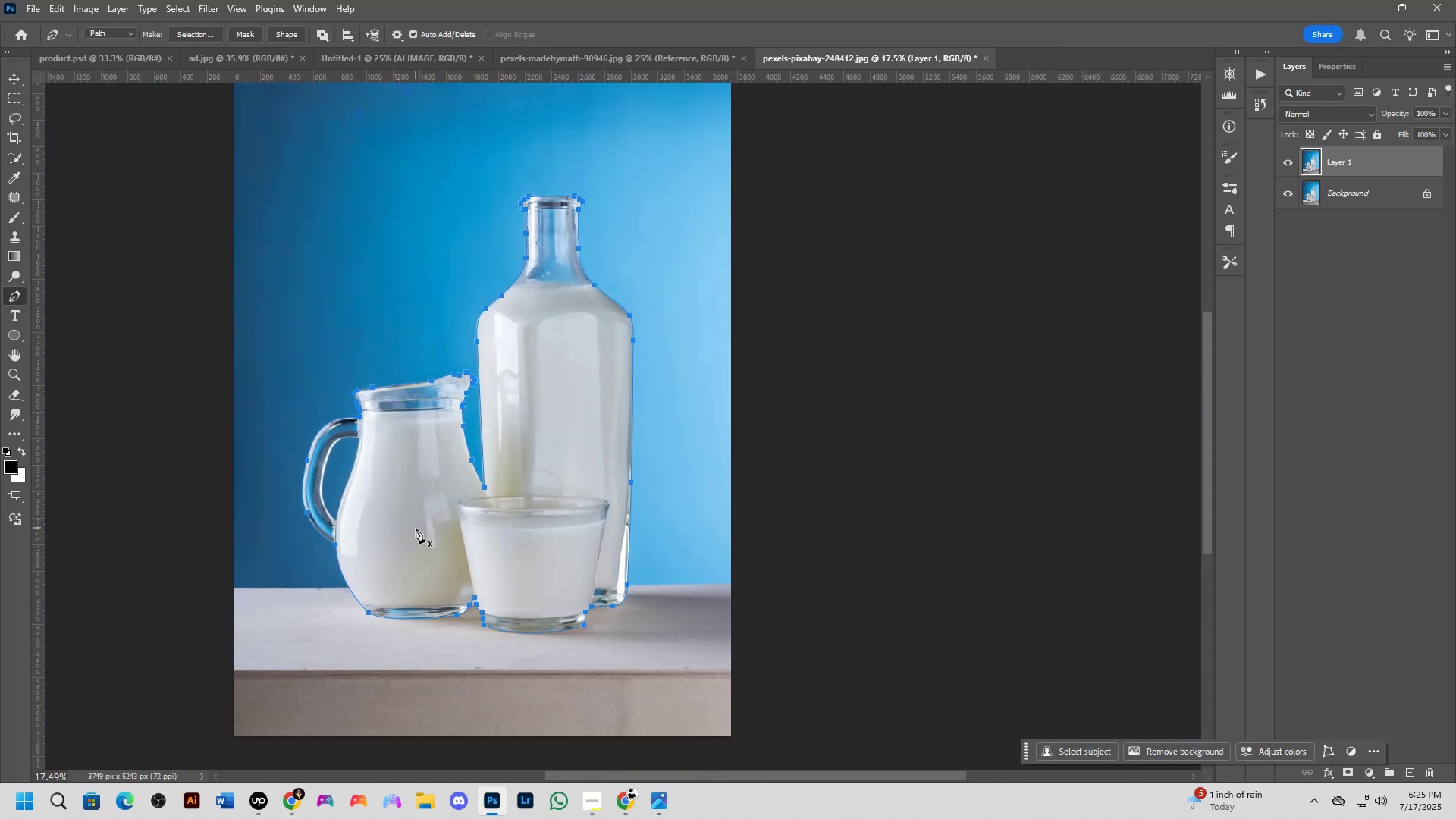 
hold_key(key=ControlLeft, duration=0.6)
 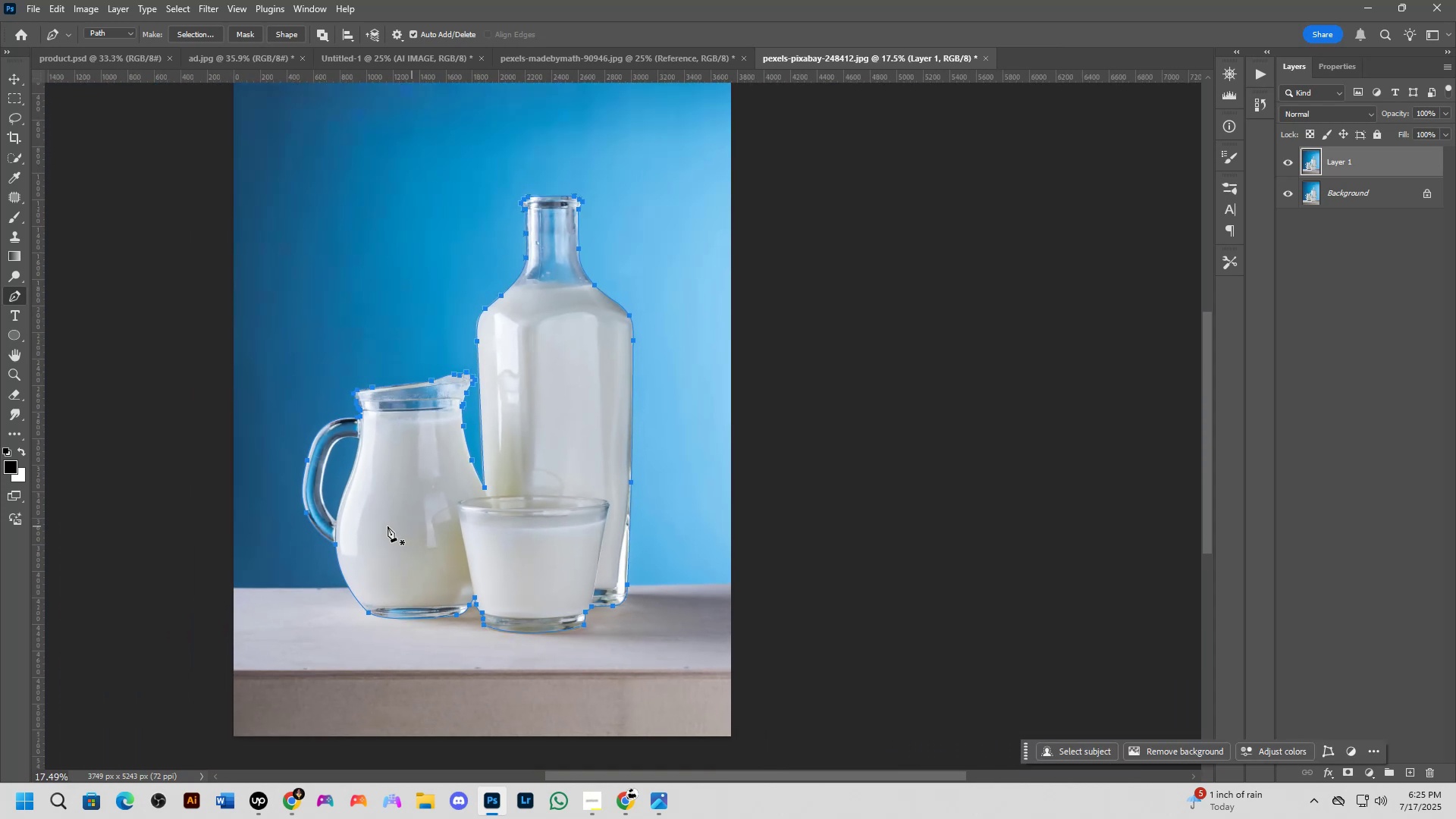 
scroll: coordinate [361, 525], scroll_direction: up, amount: 5.0
 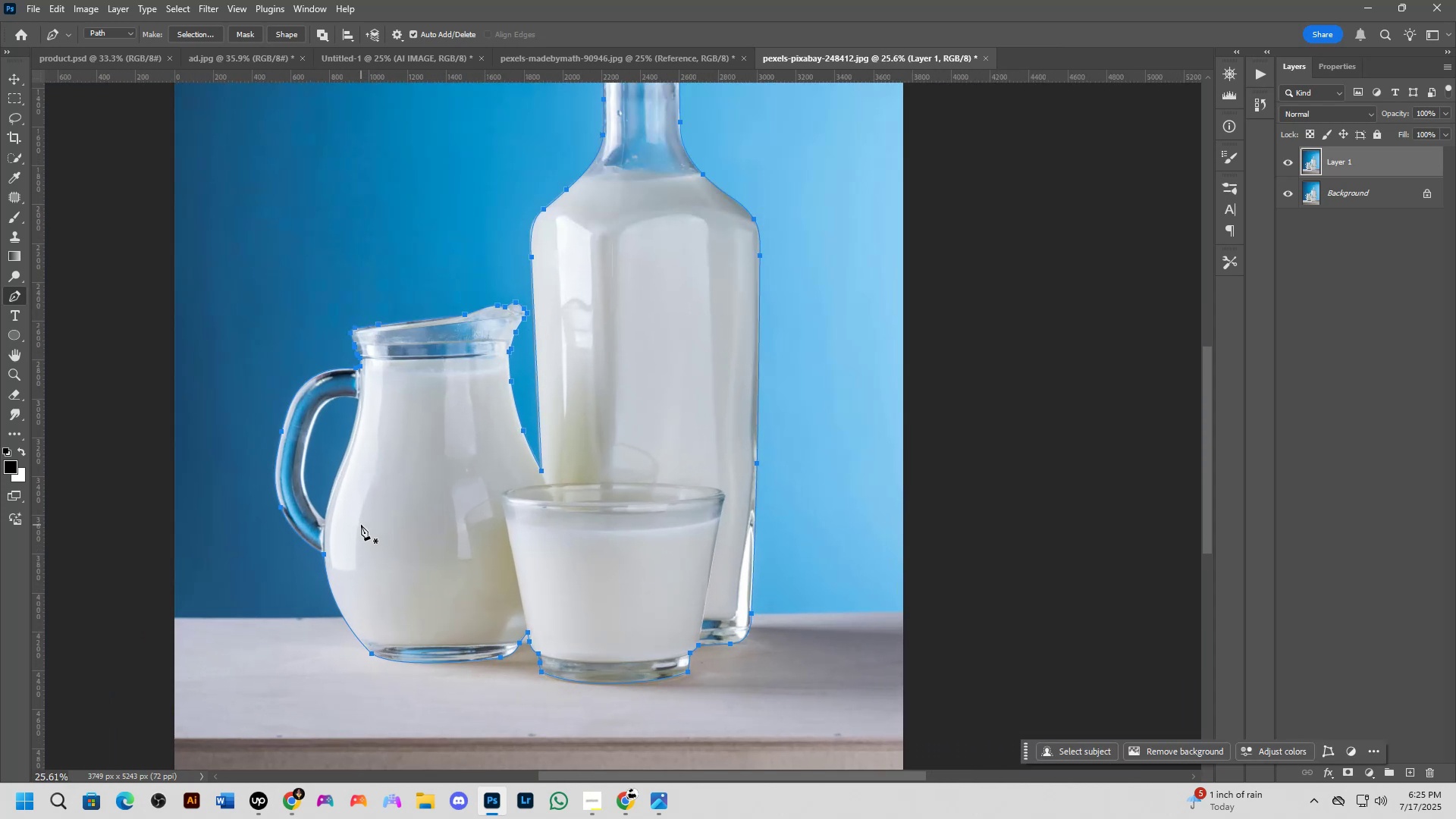 
key(Control+ControlLeft)
 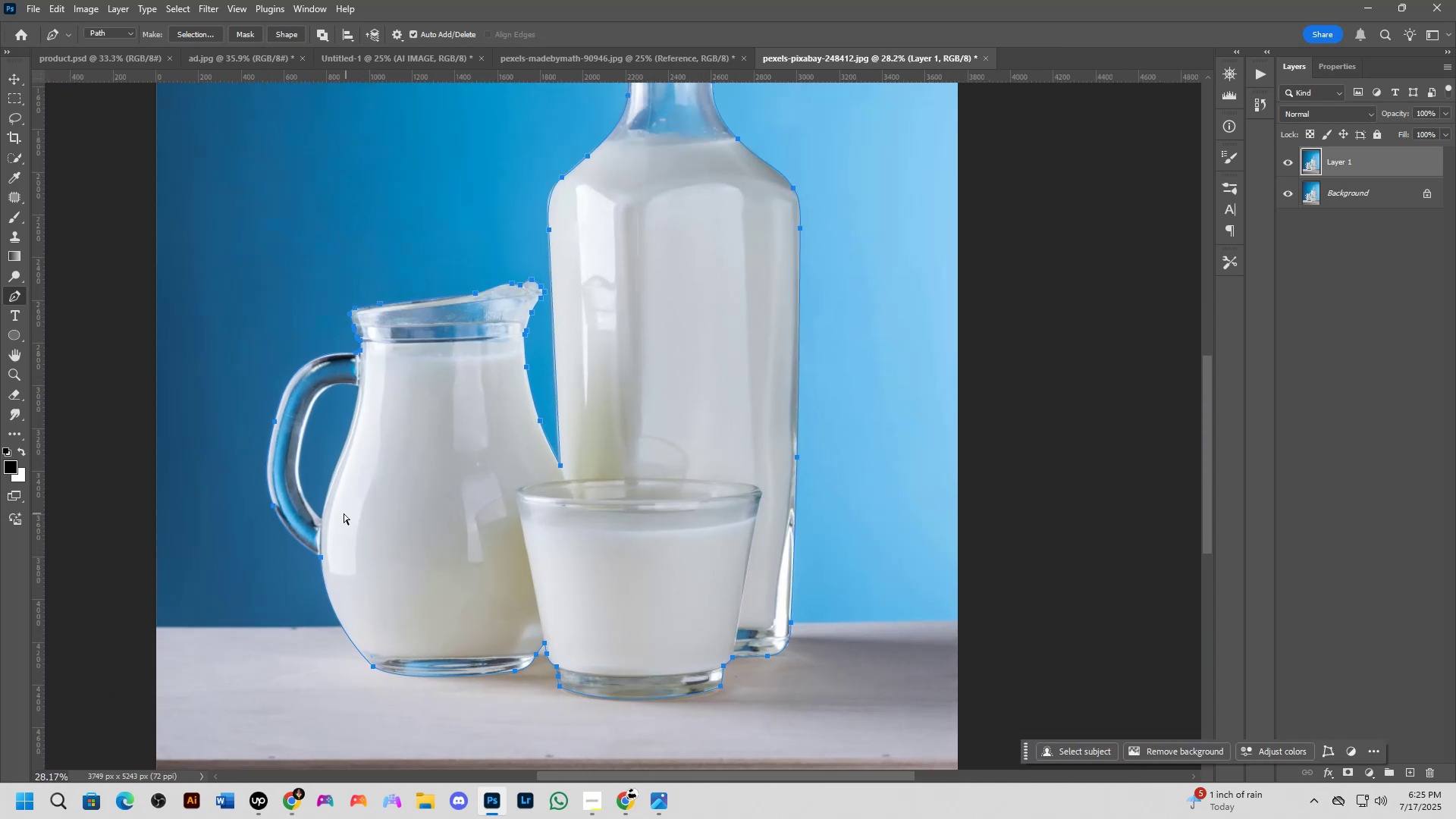 
key(Control+NumpadEnter)
 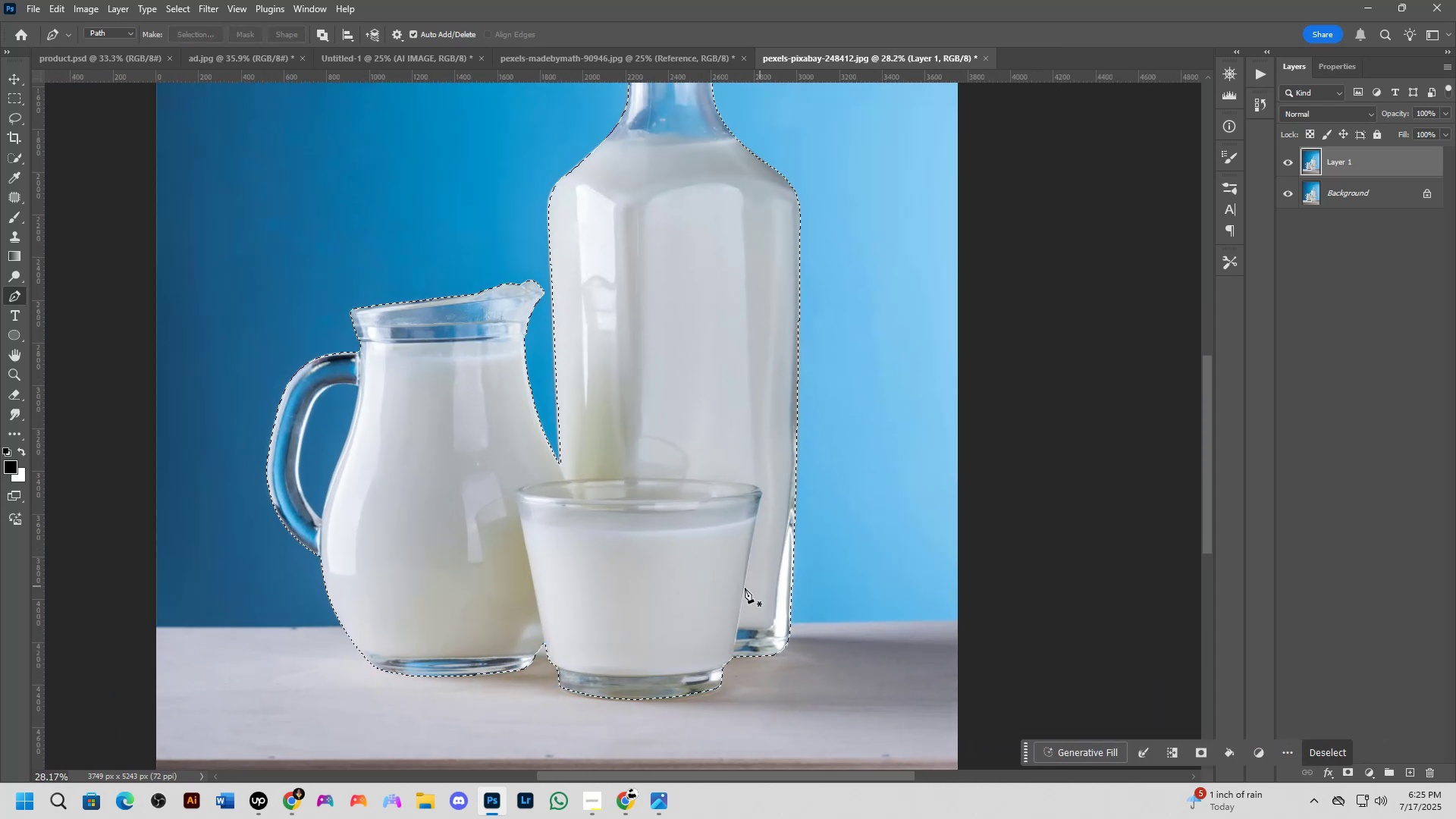 
key(Control+J)
 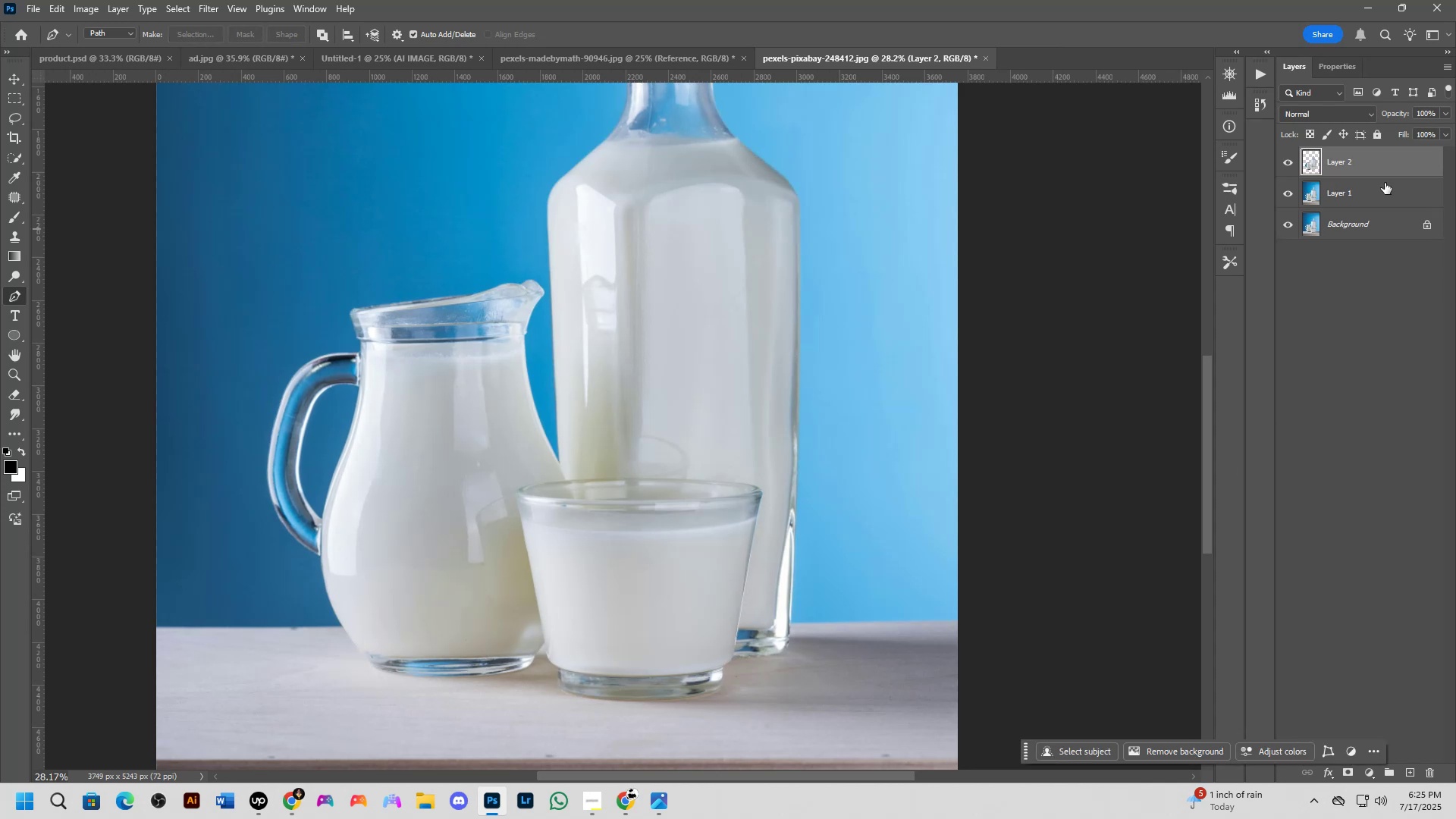 
left_click([1385, 183])
 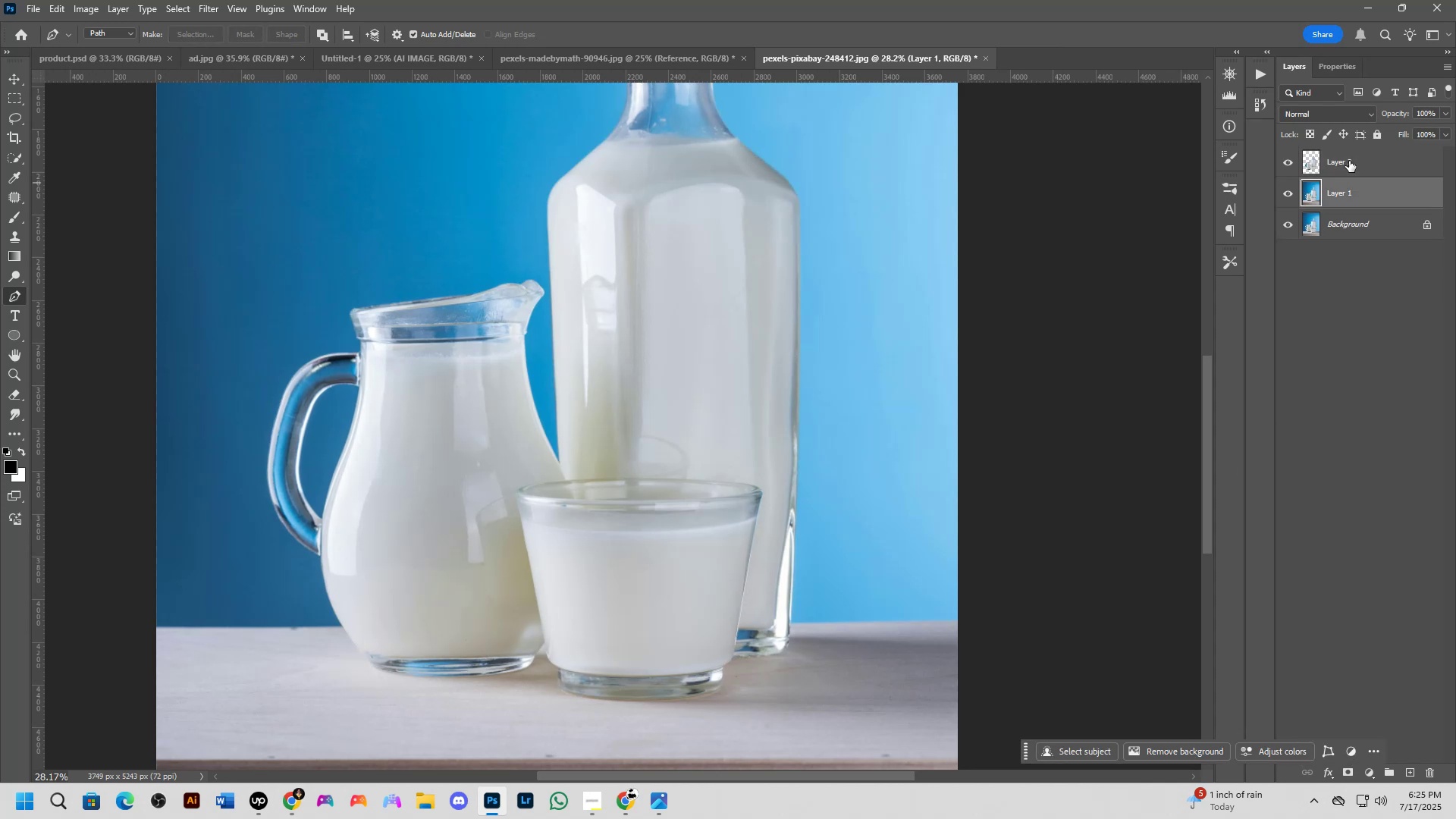 
left_click([1349, 161])
 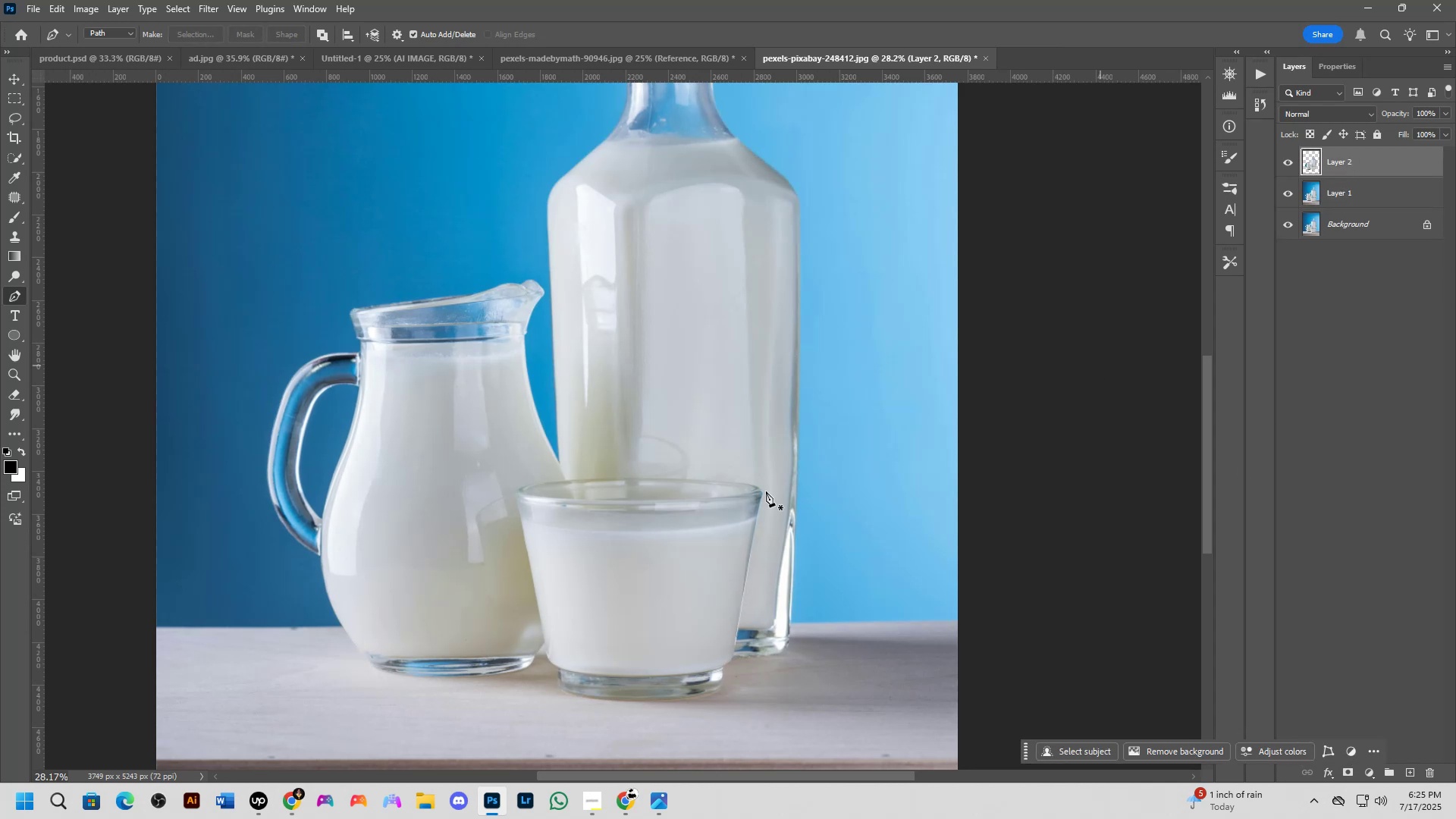 
scroll: coordinate [464, 300], scroll_direction: up, amount: 18.0
 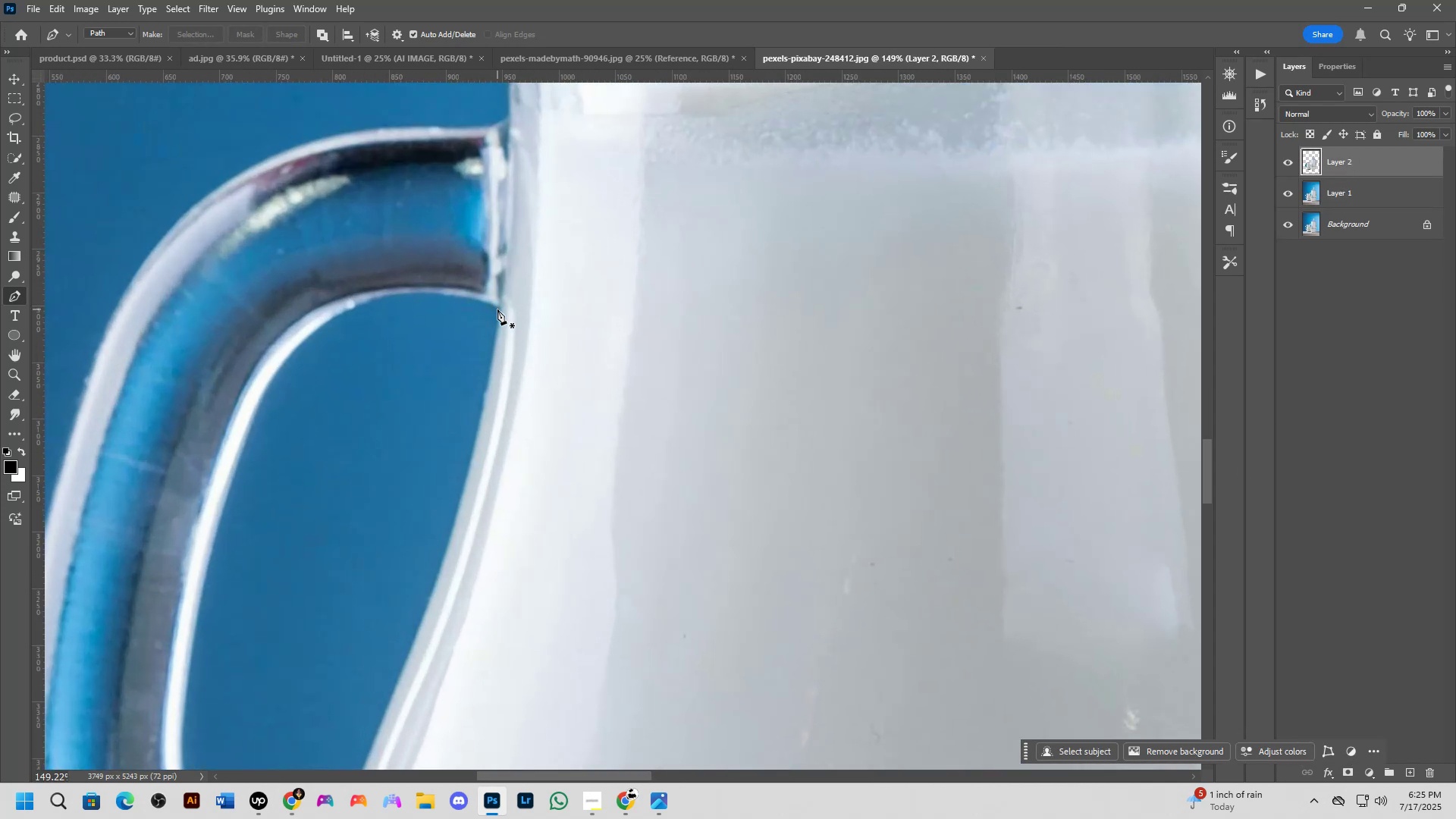 
left_click([497, 309])
 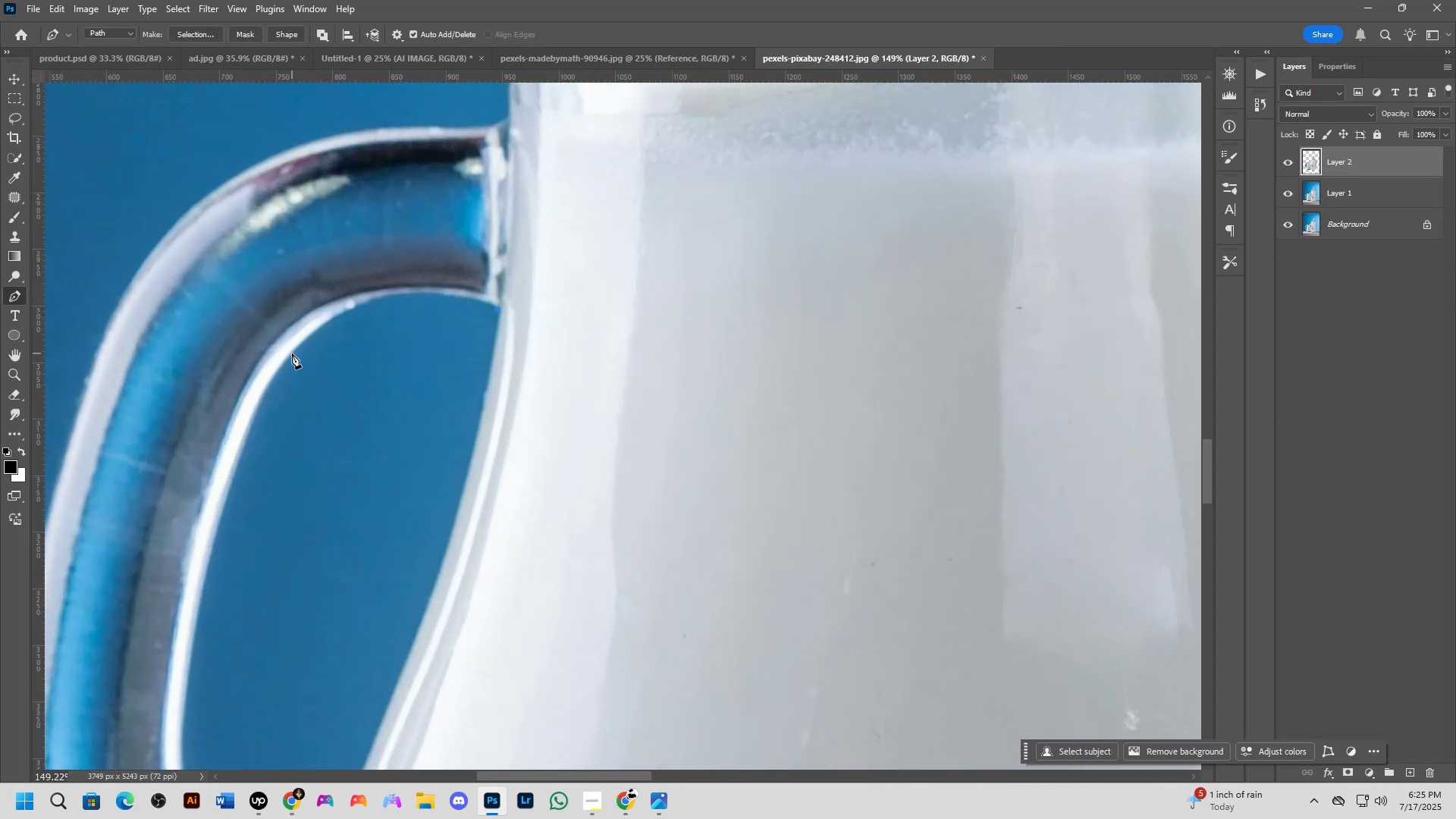 
left_click_drag(start_coordinate=[292, 353], to_coordinate=[202, 454])
 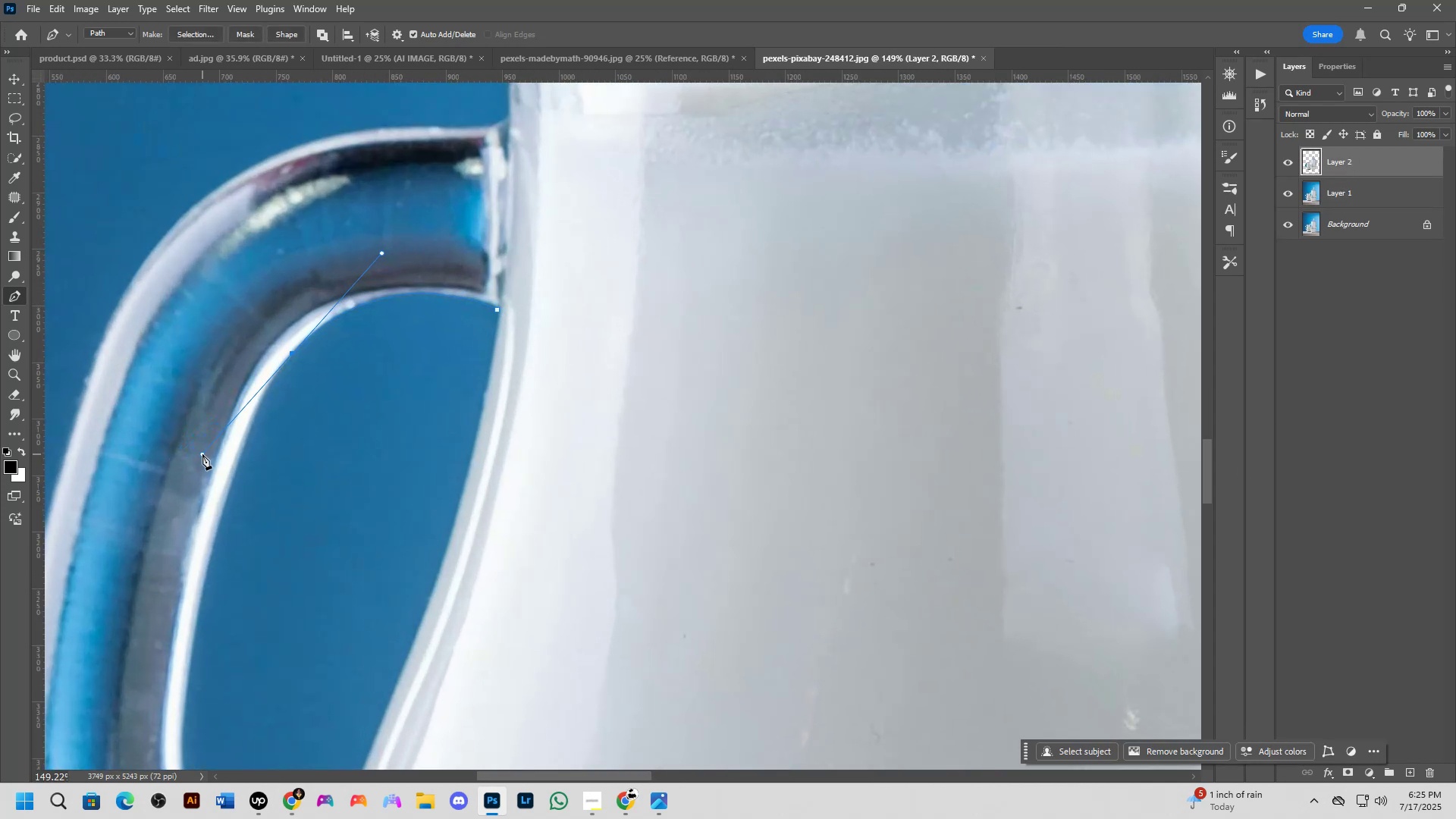 
hold_key(key=Space, duration=0.64)
 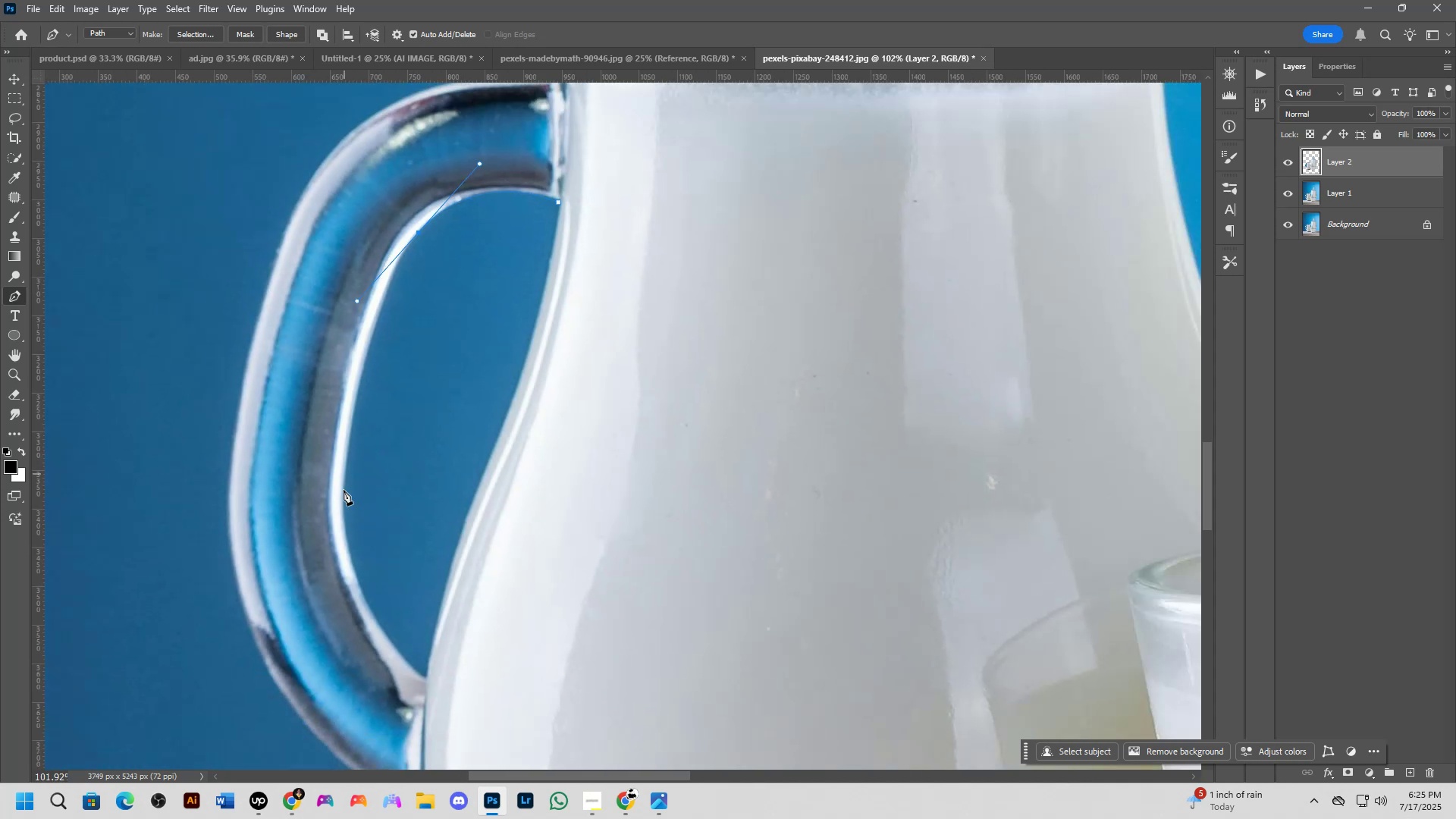 
left_click_drag(start_coordinate=[327, 504], to_coordinate=[455, 310])
 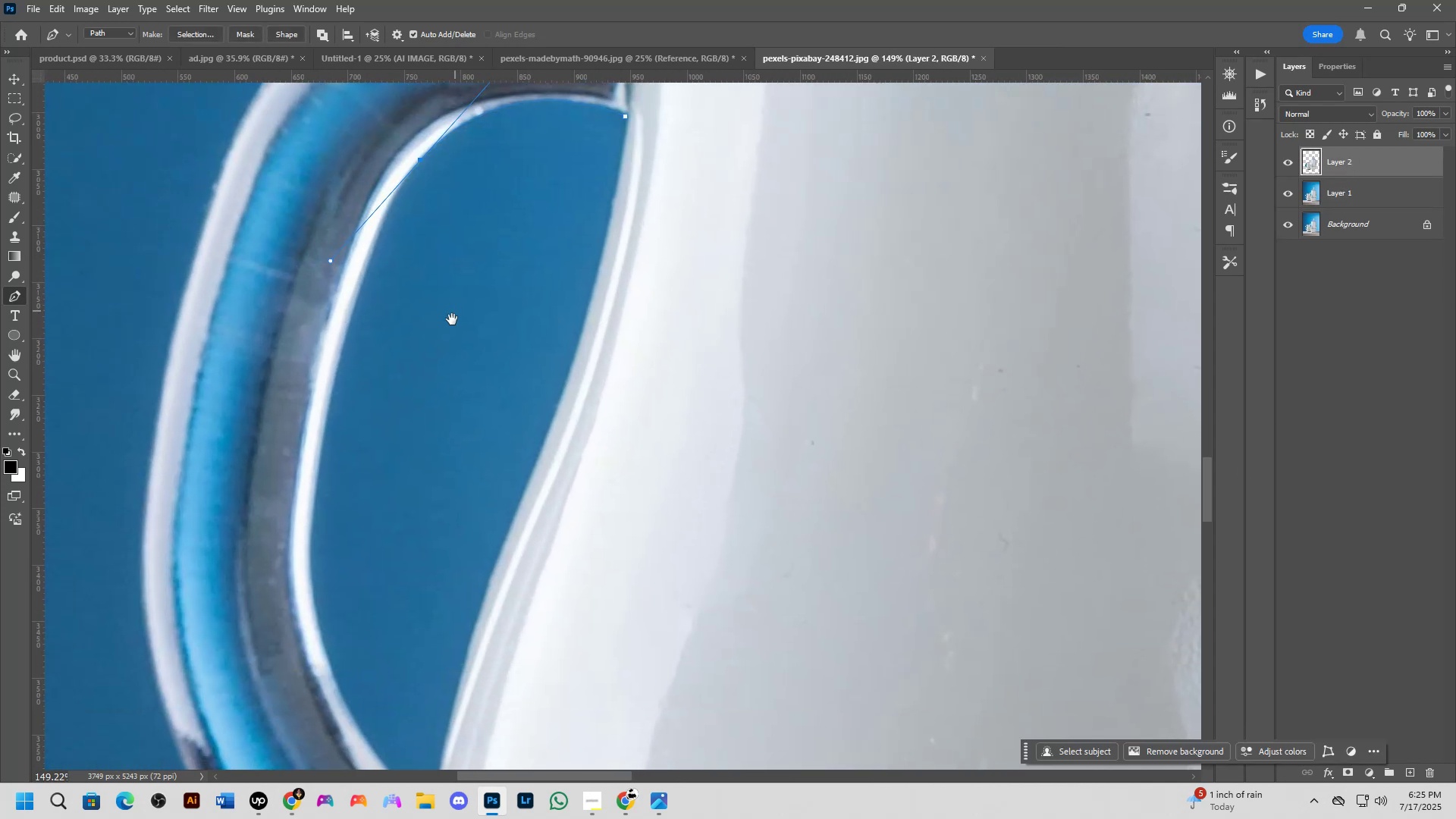 
scroll: coordinate [410, 393], scroll_direction: down, amount: 4.0
 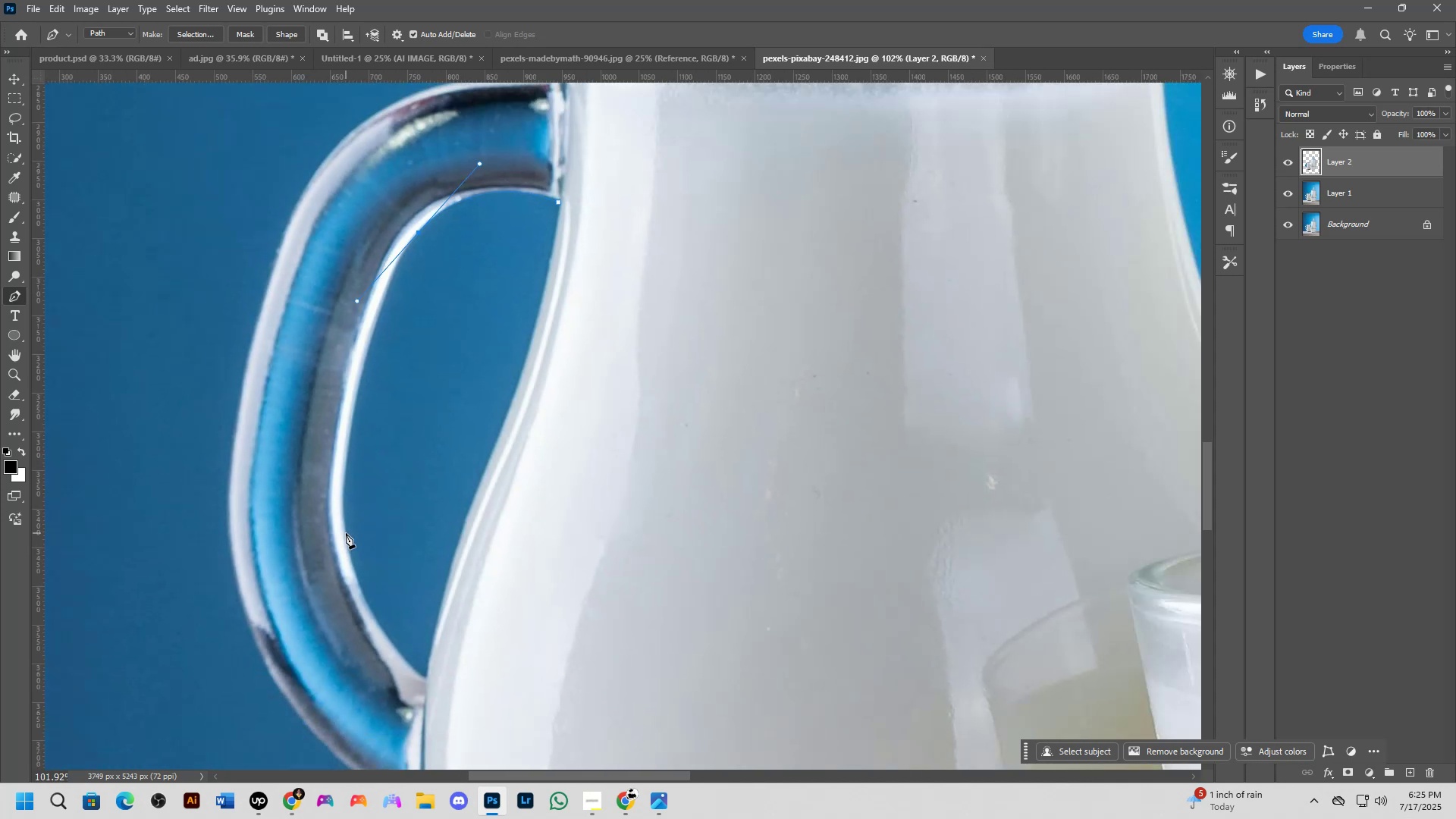 
left_click_drag(start_coordinate=[345, 532], to_coordinate=[351, 582])
 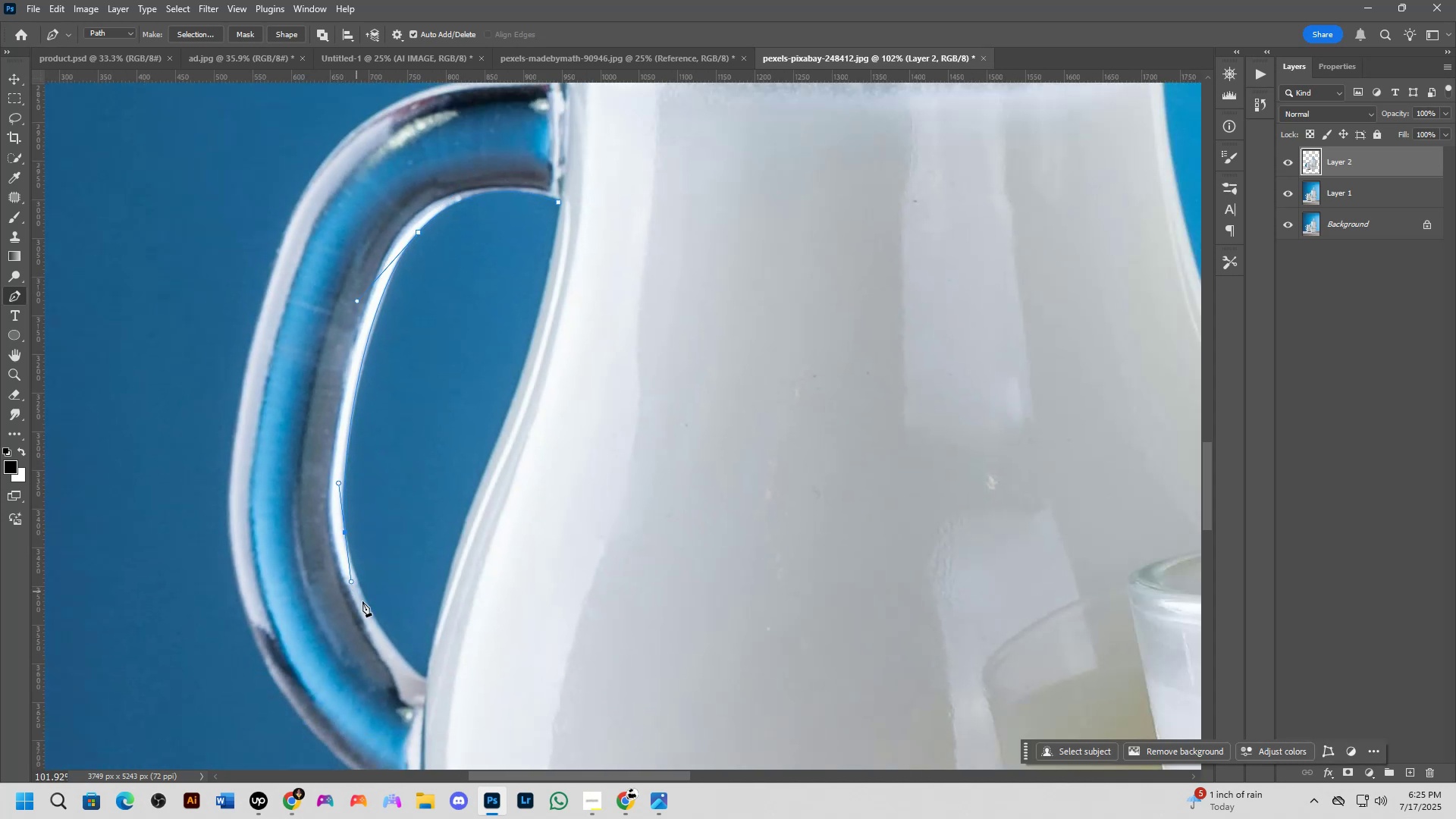 
hold_key(key=Space, duration=0.56)
 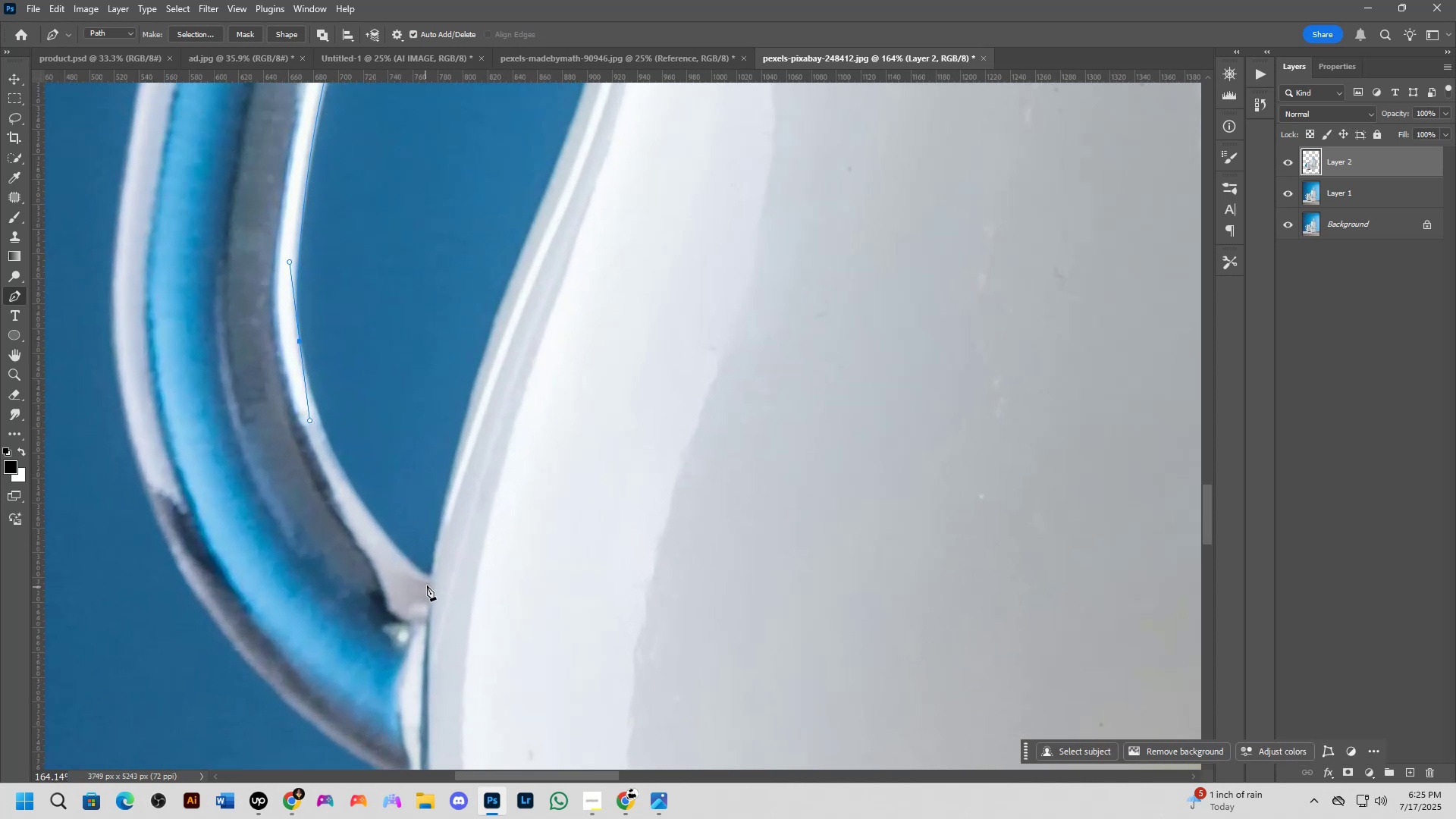 
left_click_drag(start_coordinate=[392, 650], to_coordinate=[391, 554])
 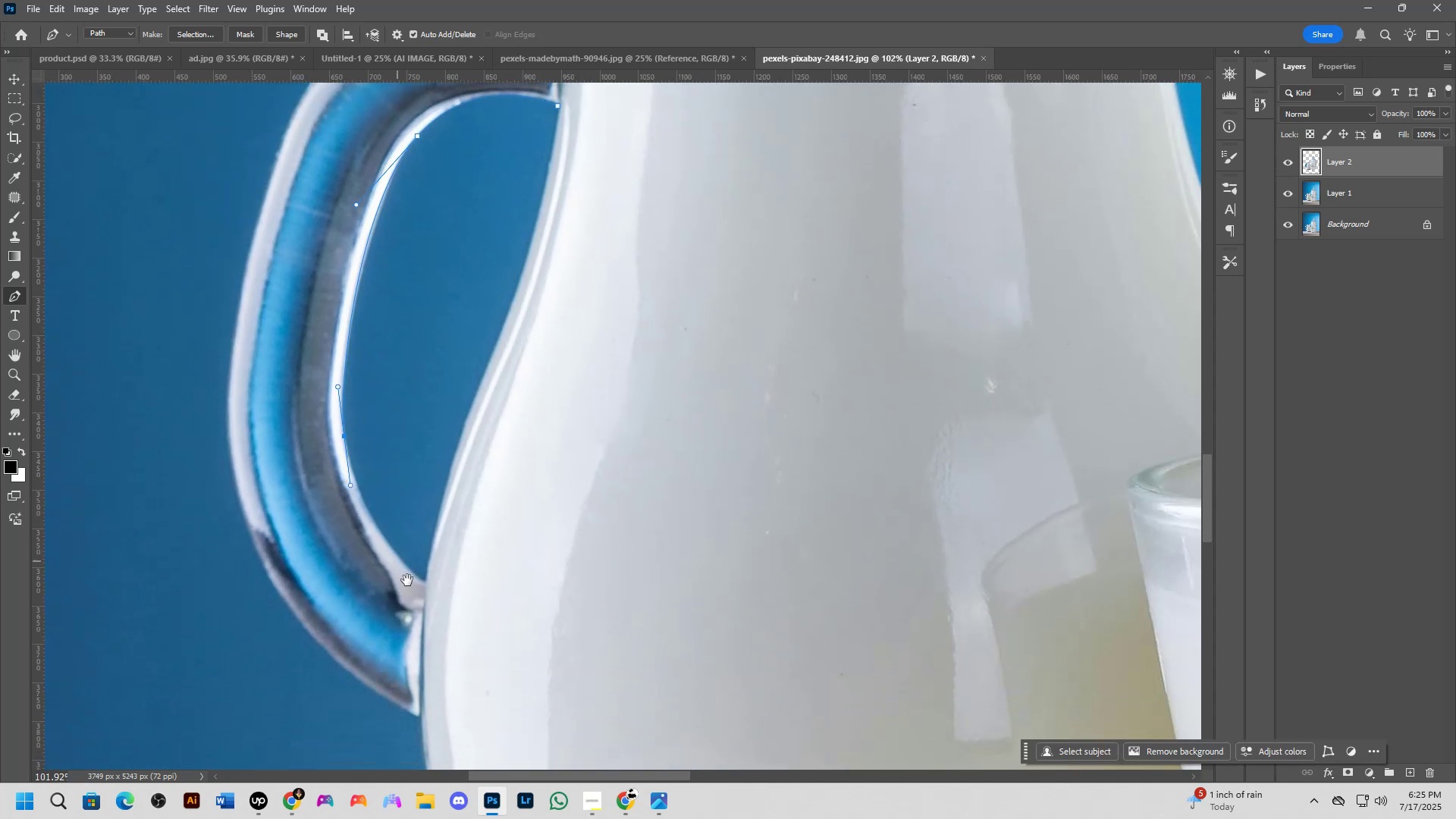 
scroll: coordinate [416, 592], scroll_direction: up, amount: 5.0
 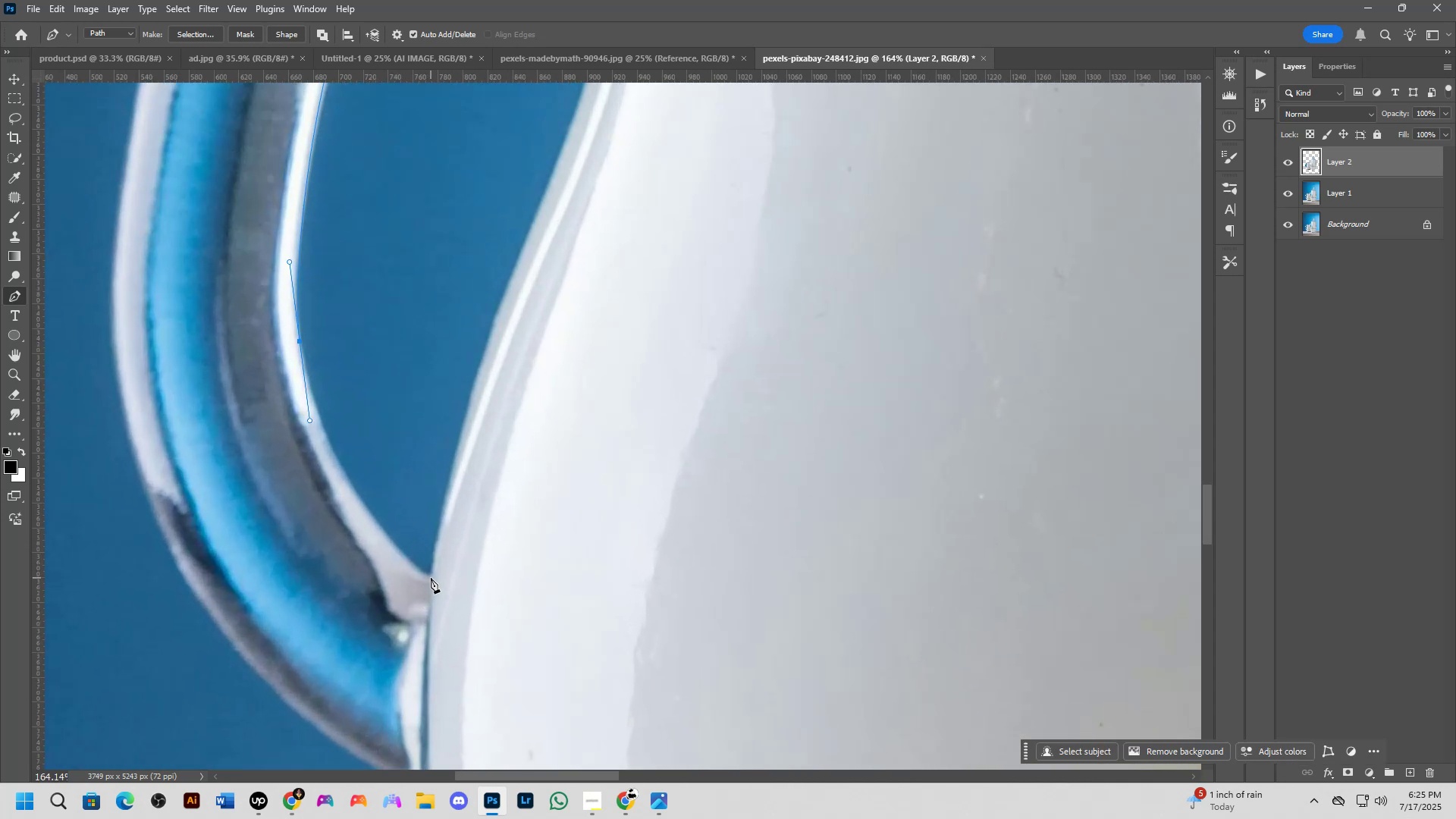 
left_click_drag(start_coordinate=[429, 576], to_coordinate=[482, 605])
 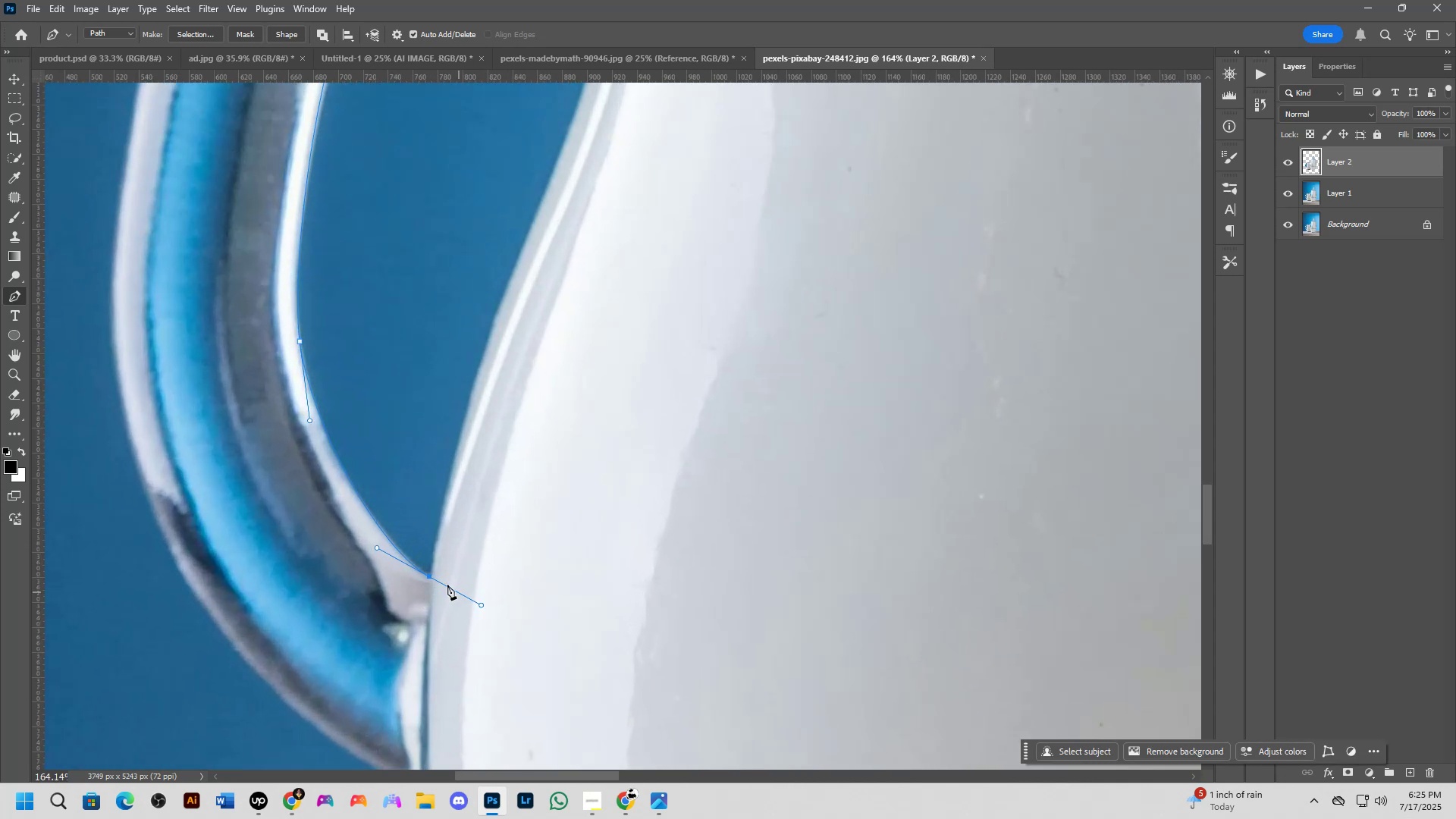 
hold_key(key=AltLeft, duration=0.55)
left_click([429, 579])
 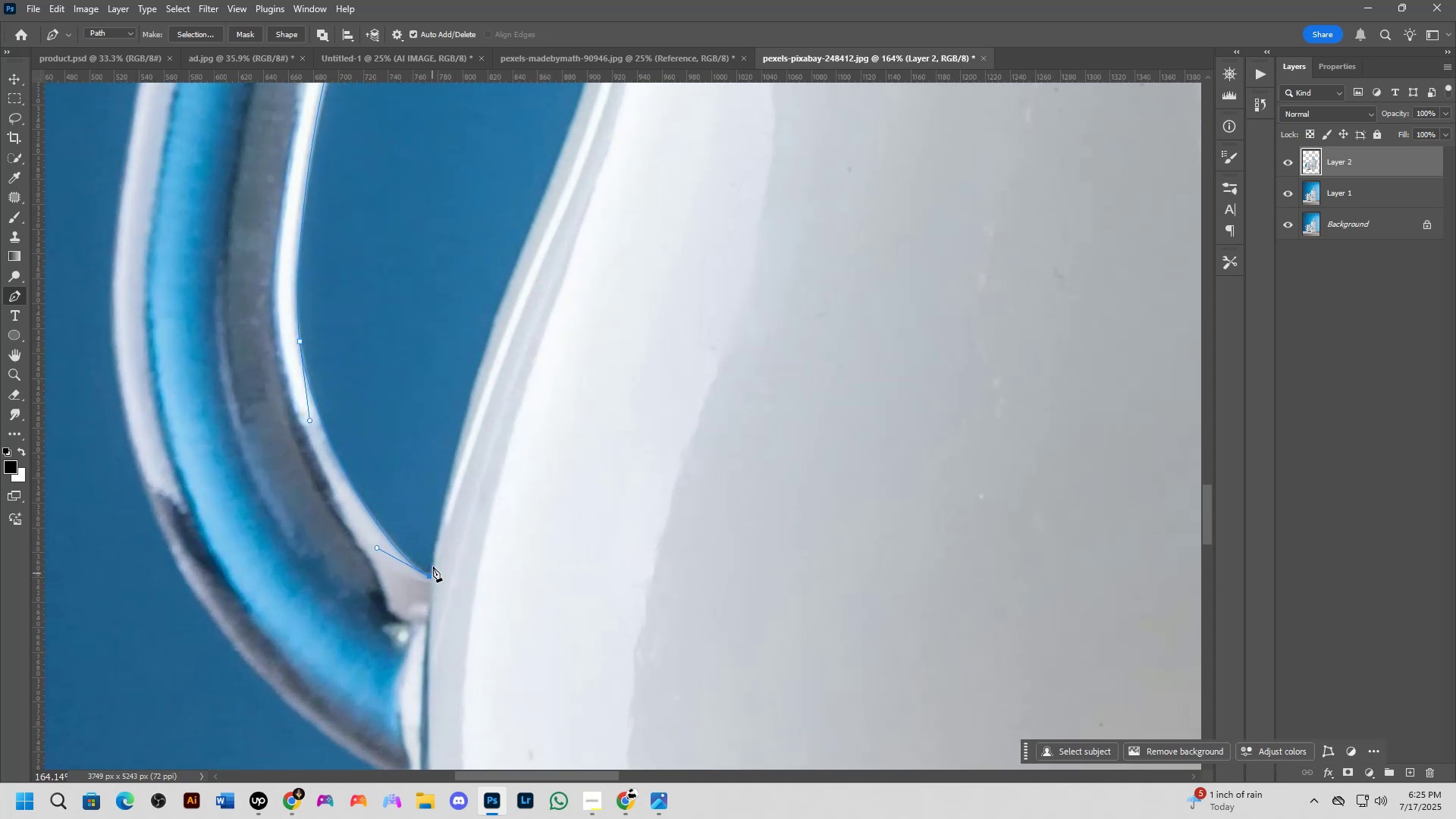 
scroll: coordinate [457, 466], scroll_direction: down, amount: 4.0
 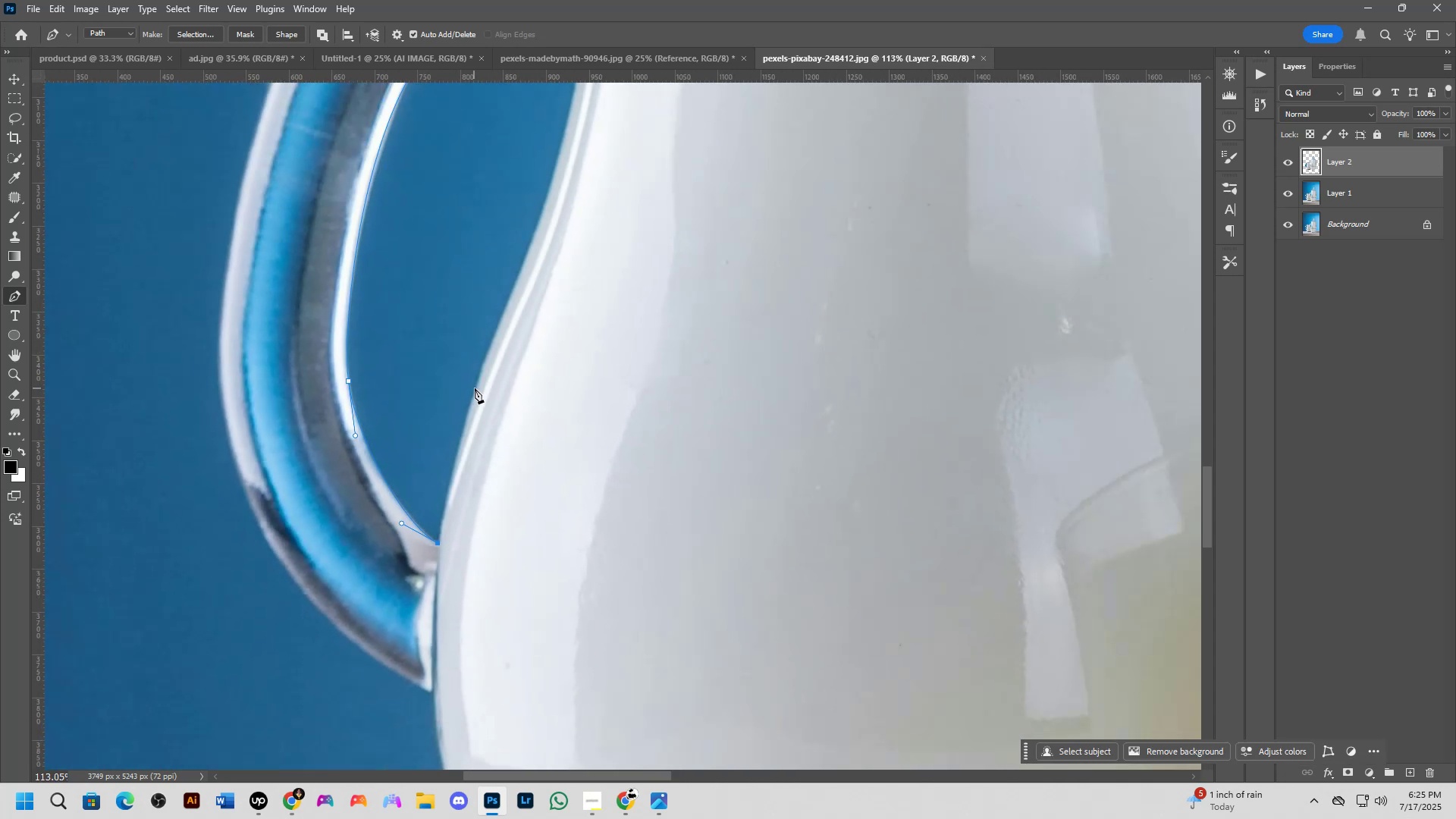 
left_click_drag(start_coordinate=[478, 389], to_coordinate=[507, 305])
 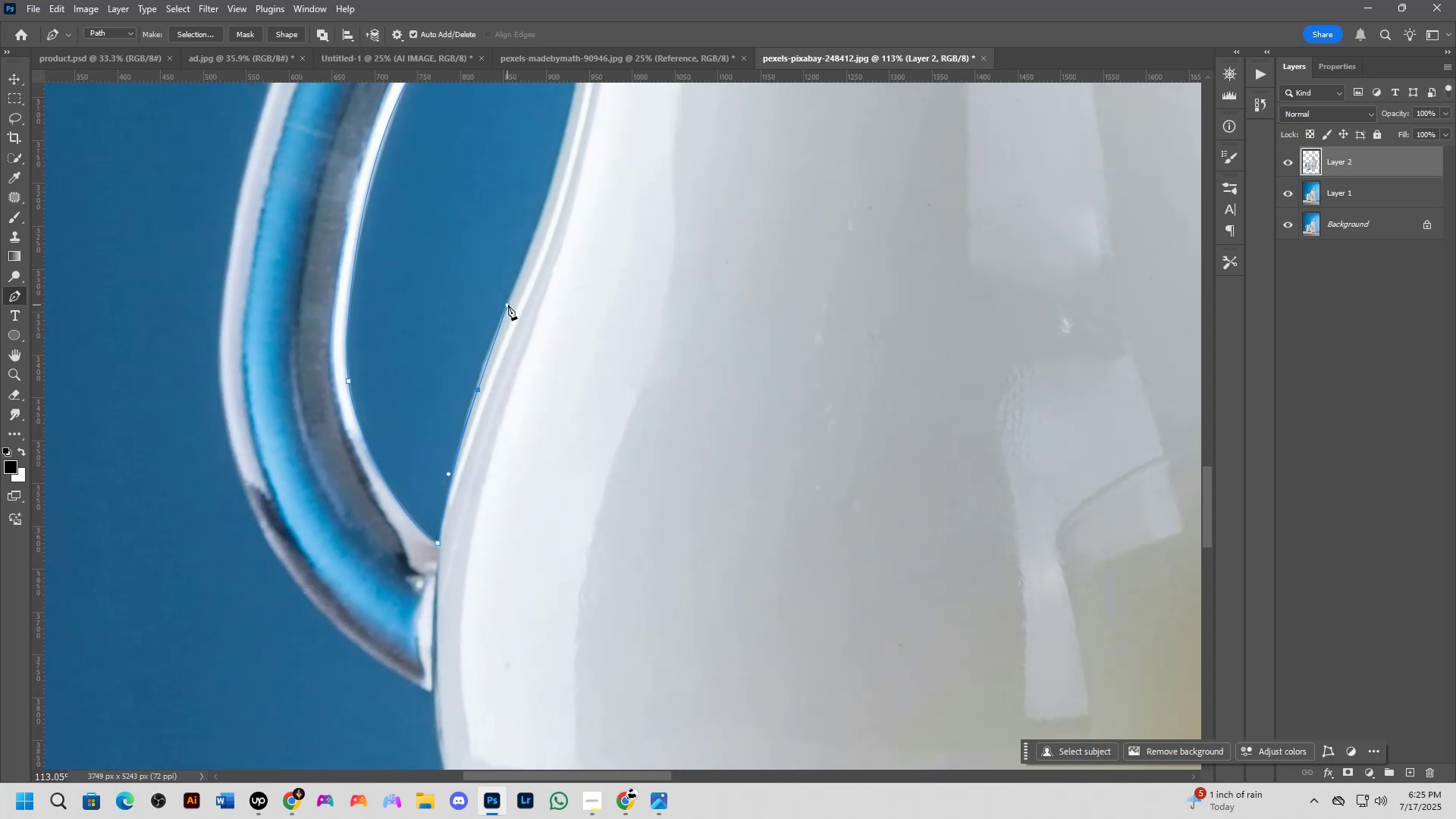 
hold_key(key=Space, duration=0.65)
 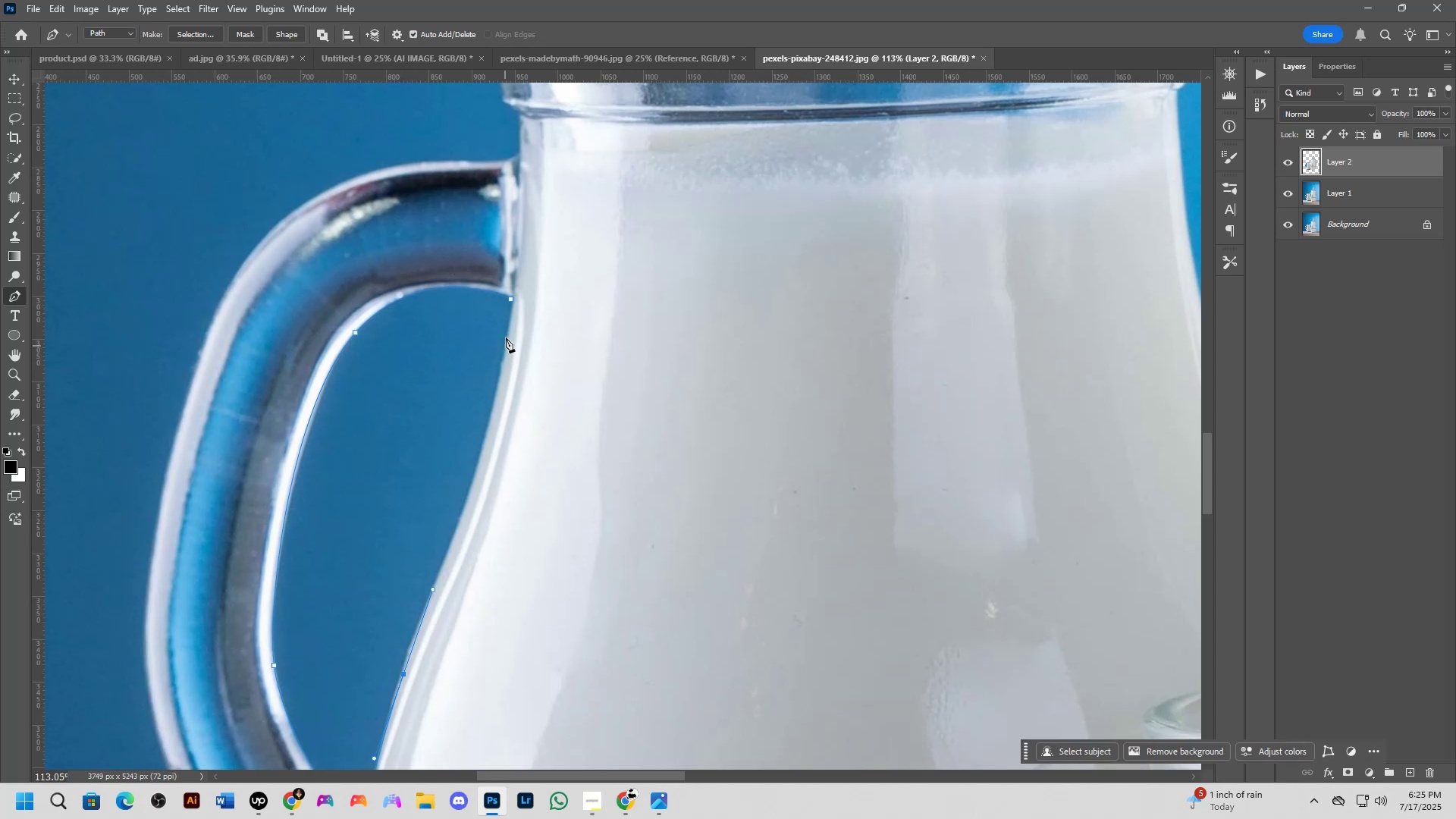 
left_click_drag(start_coordinate=[561, 267], to_coordinate=[487, 551])
 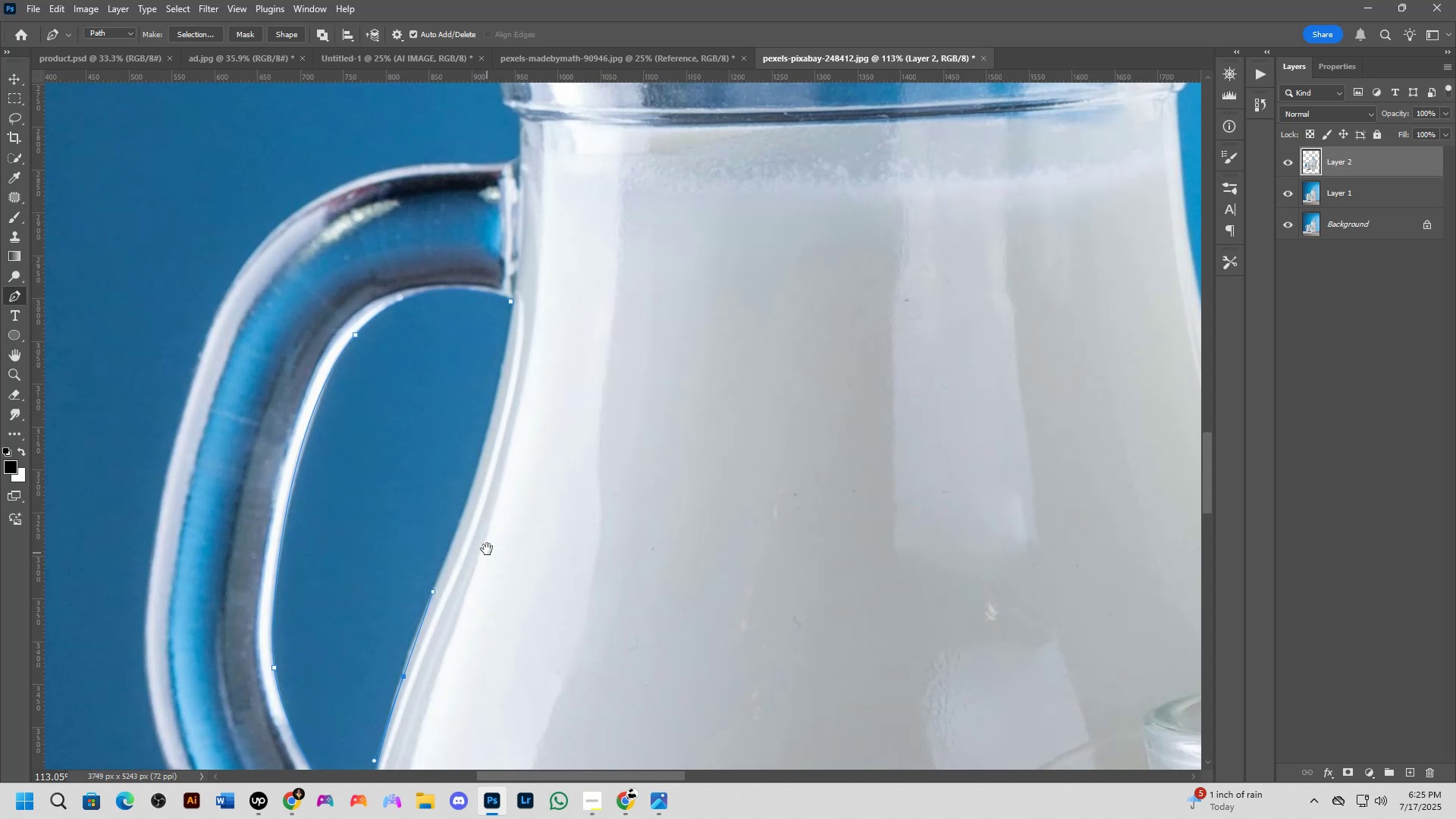 
hold_key(key=Space, duration=6.52)
 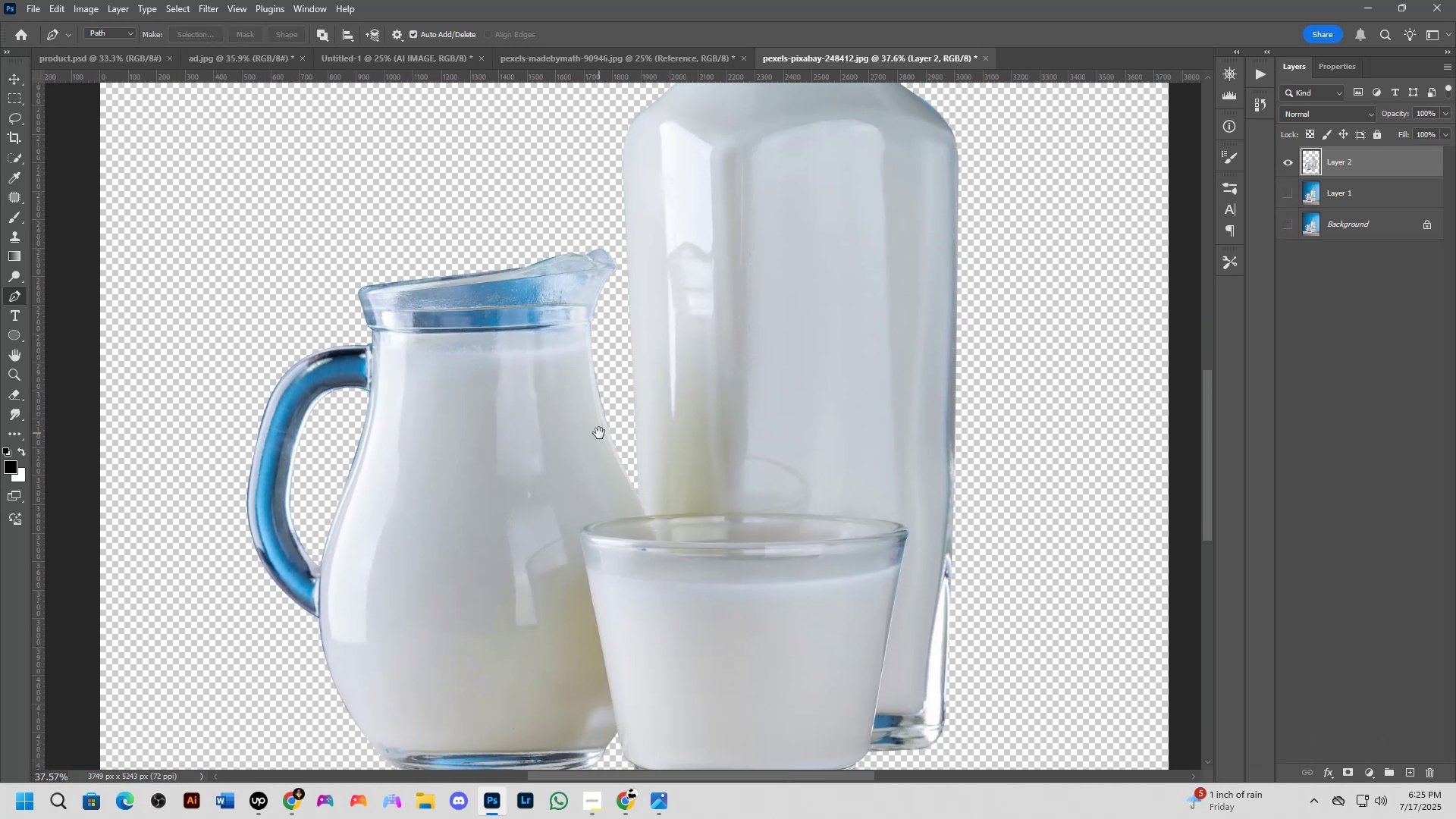 
left_click_drag(start_coordinate=[511, 301], to_coordinate=[509, 221])
 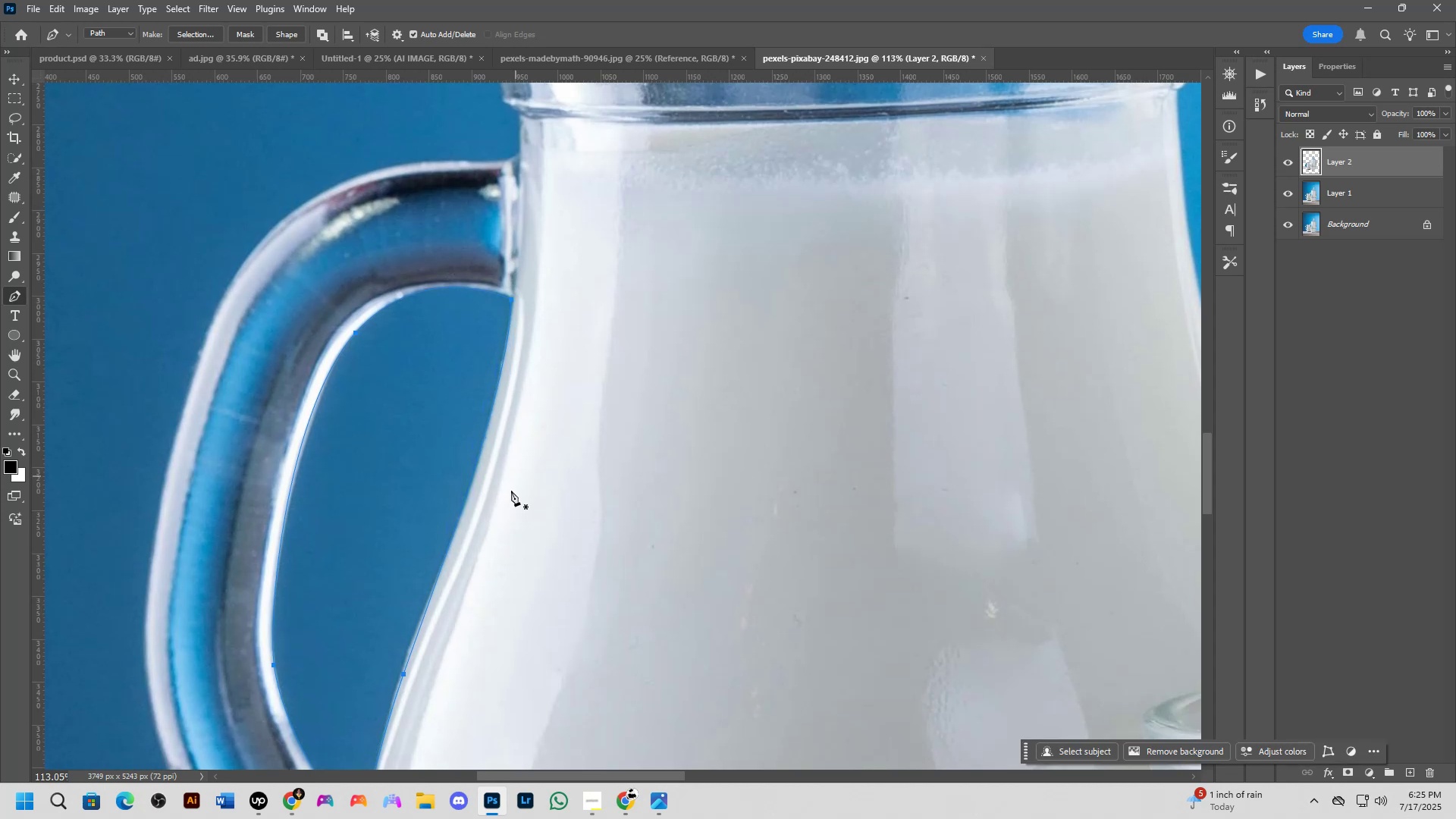 
scroll: coordinate [511, 513], scroll_direction: down, amount: 10.0
 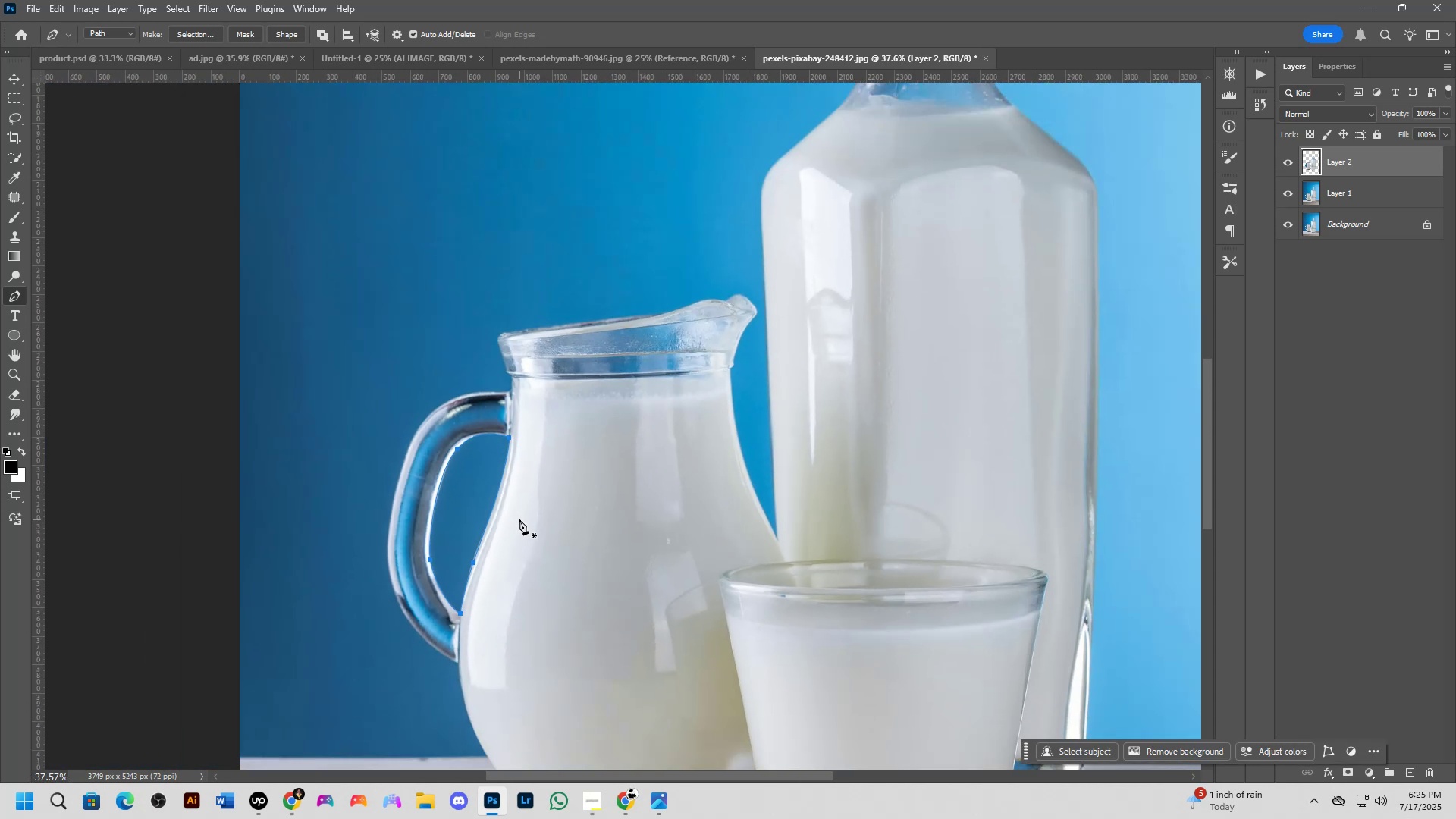 
key(Shift+ShiftLeft)
 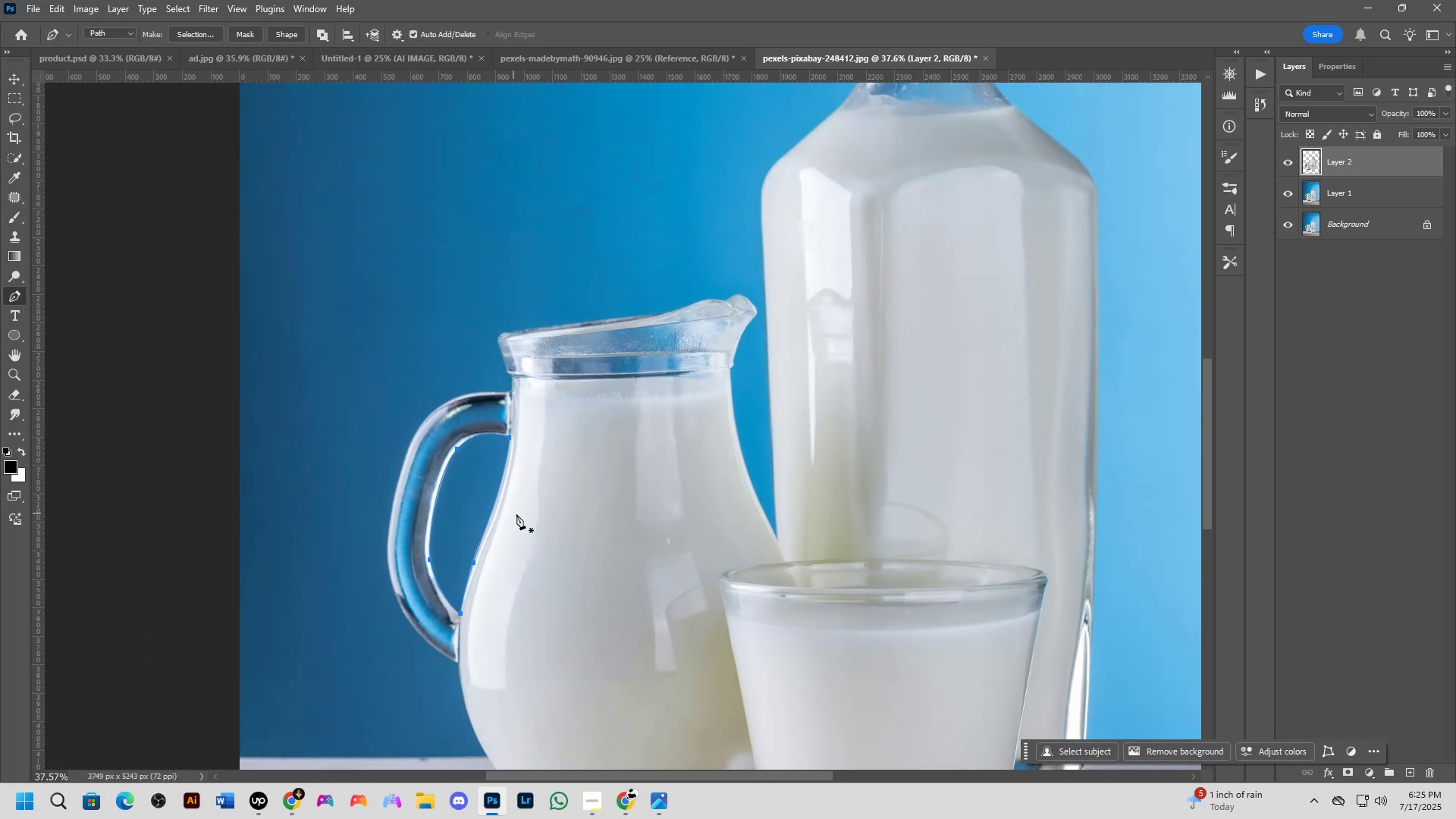 
key(Control+NumpadEnter)
 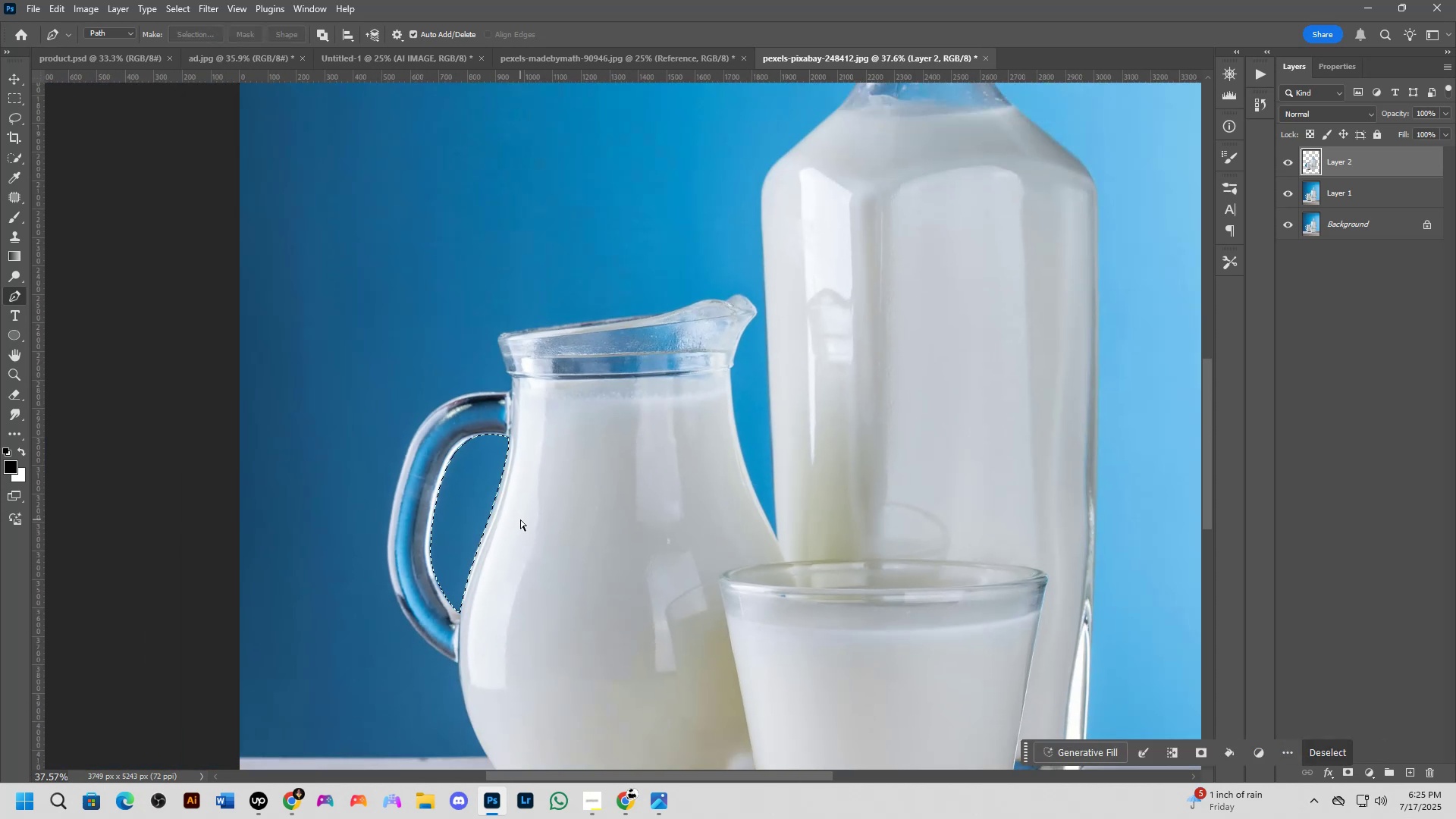 
key(Control+X)
 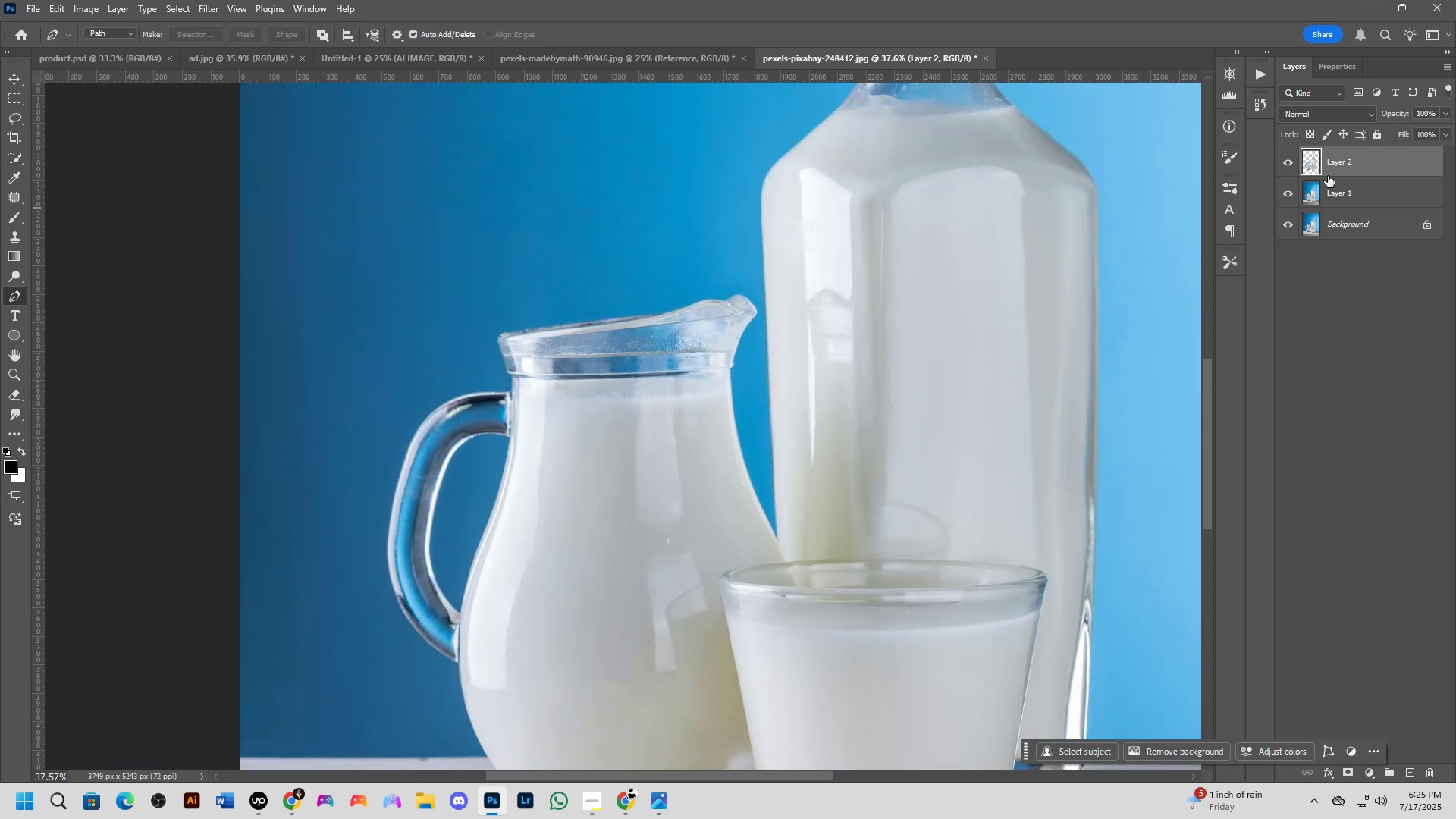 
left_click_drag(start_coordinate=[1291, 186], to_coordinate=[1286, 230])
 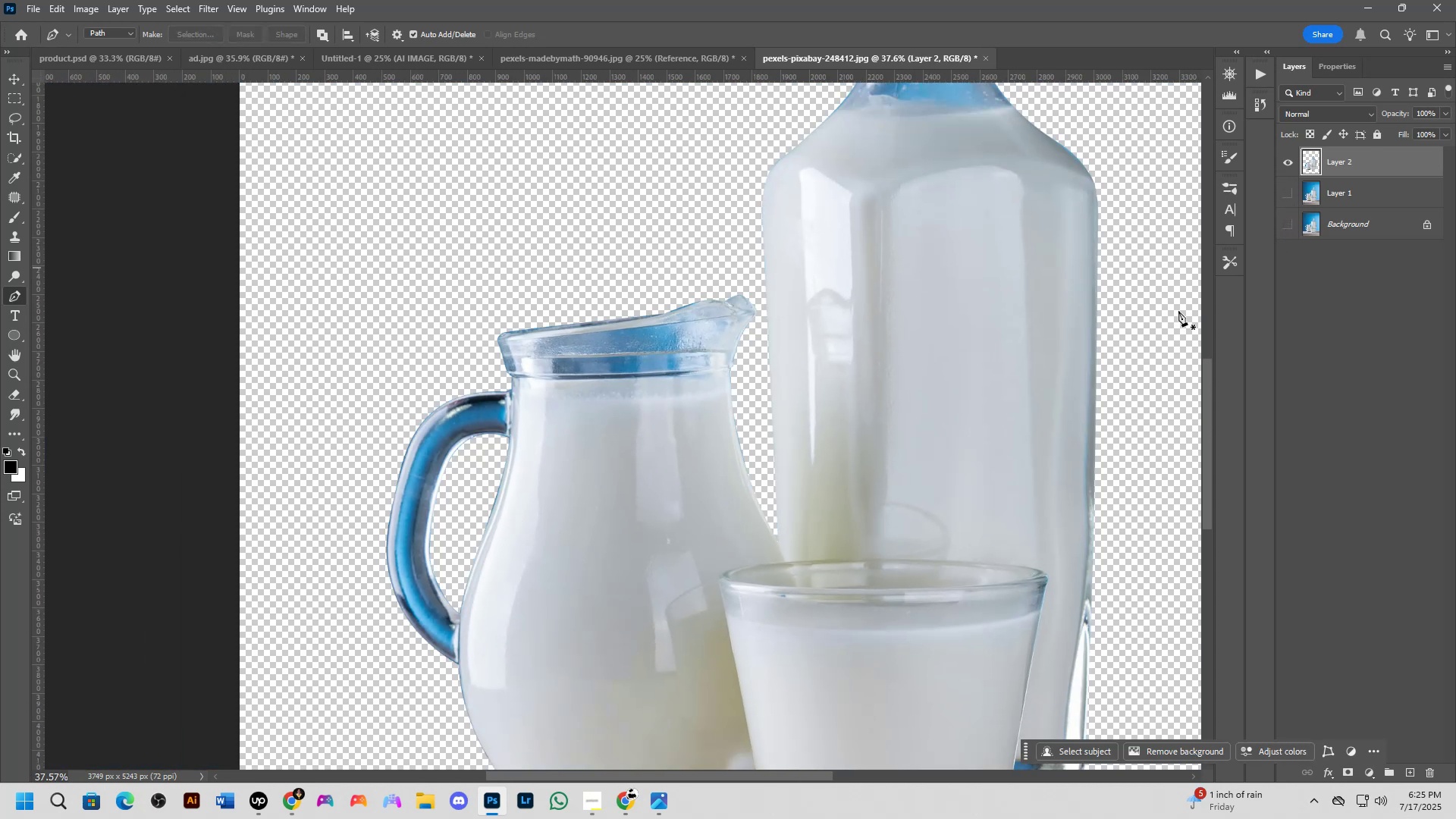 
hold_key(key=Space, duration=0.58)
 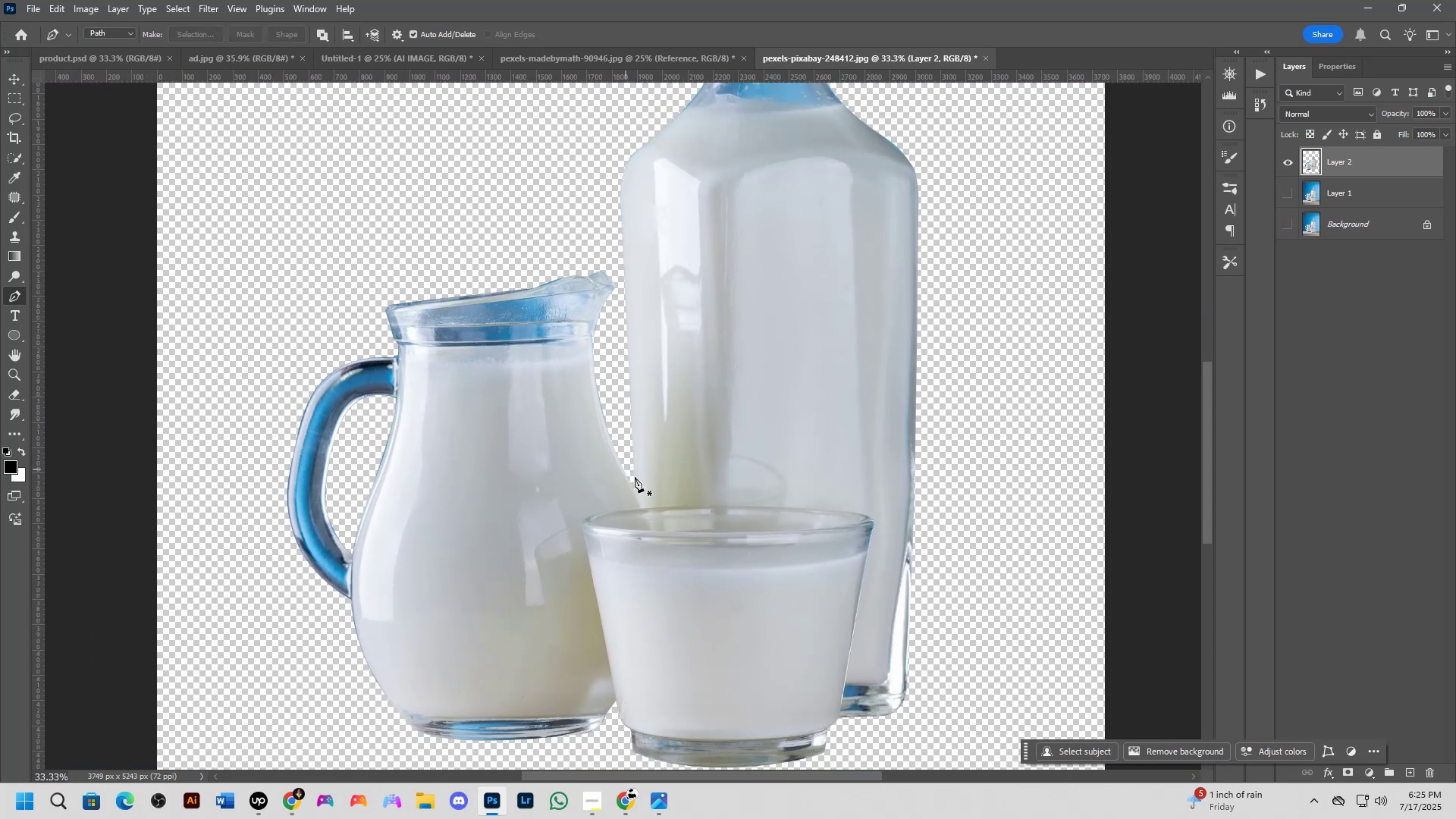 
left_click_drag(start_coordinate=[739, 479], to_coordinate=[599, 433])
 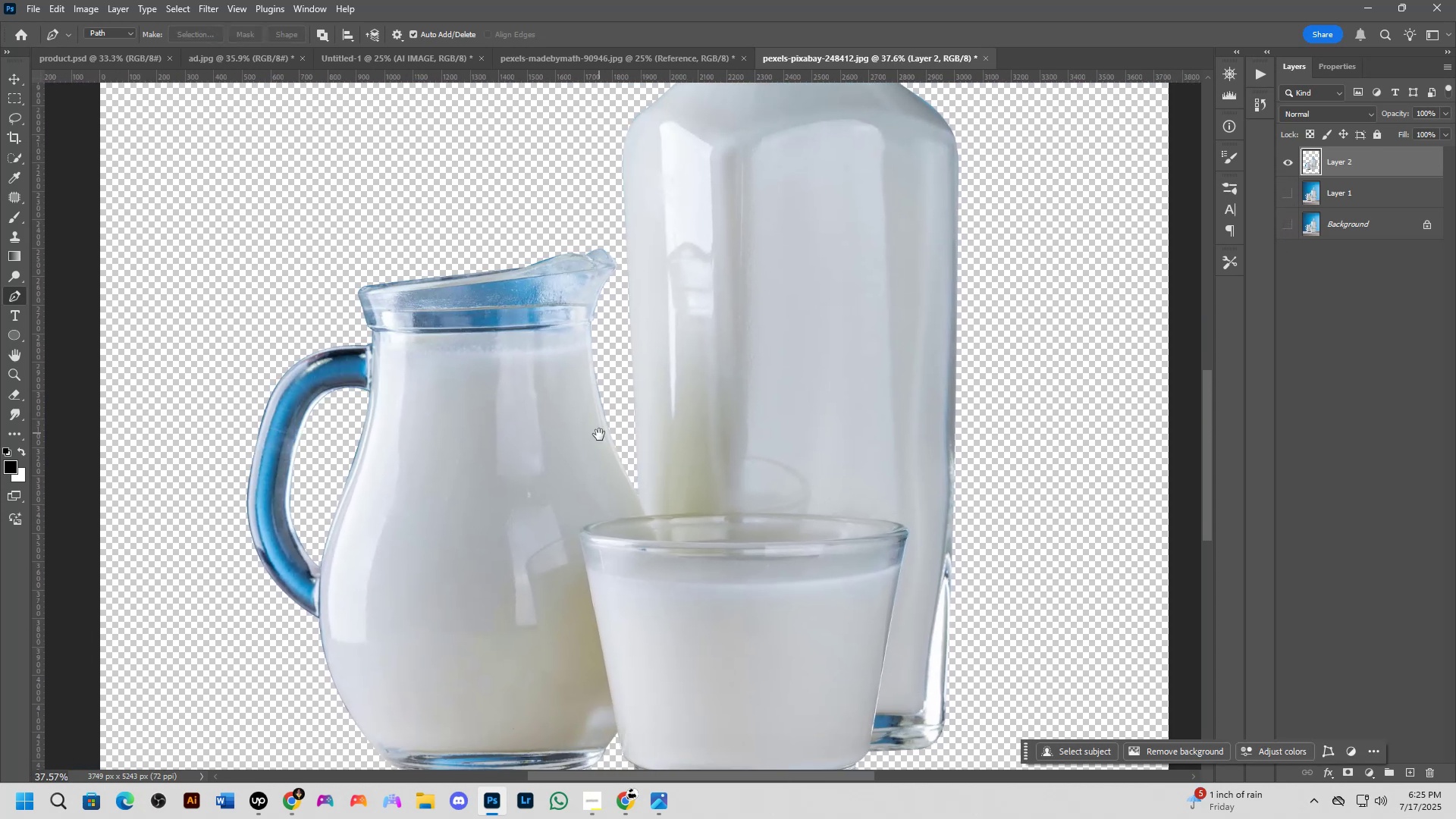 
key(Shift+ShiftLeft)
 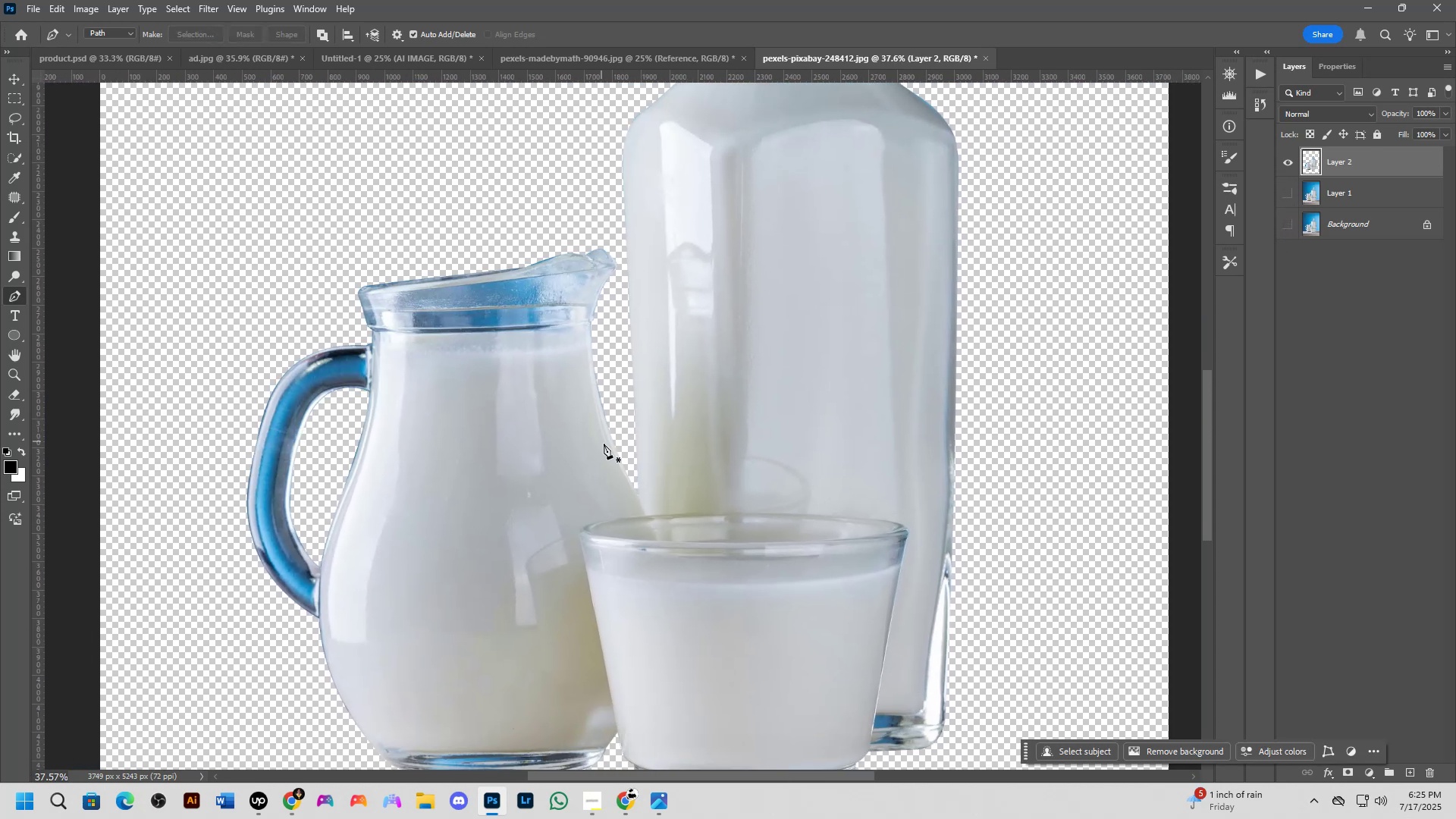 
scroll: coordinate [647, 492], scroll_direction: down, amount: 7.0
 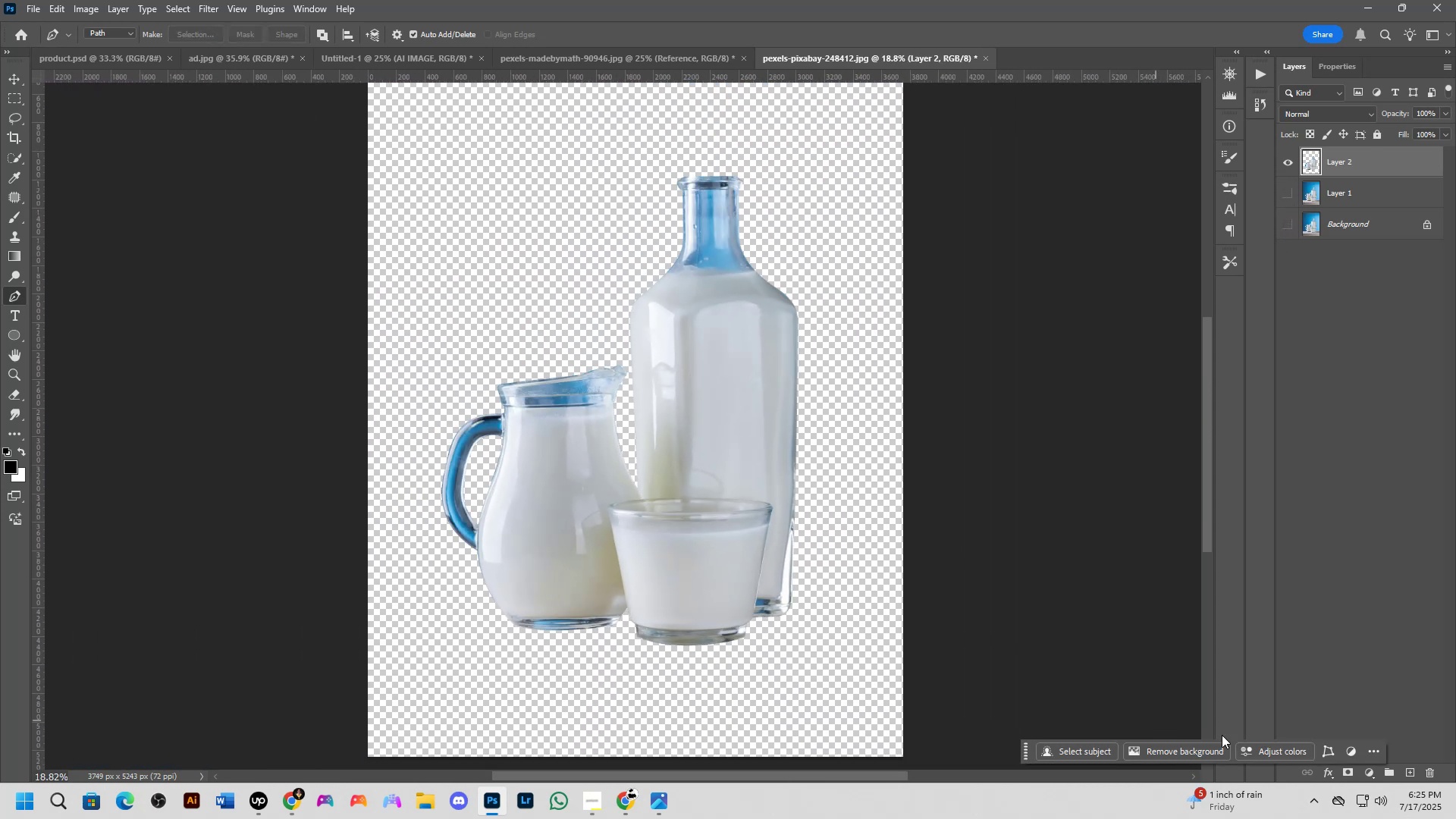 
key(Shift+ShiftLeft)
 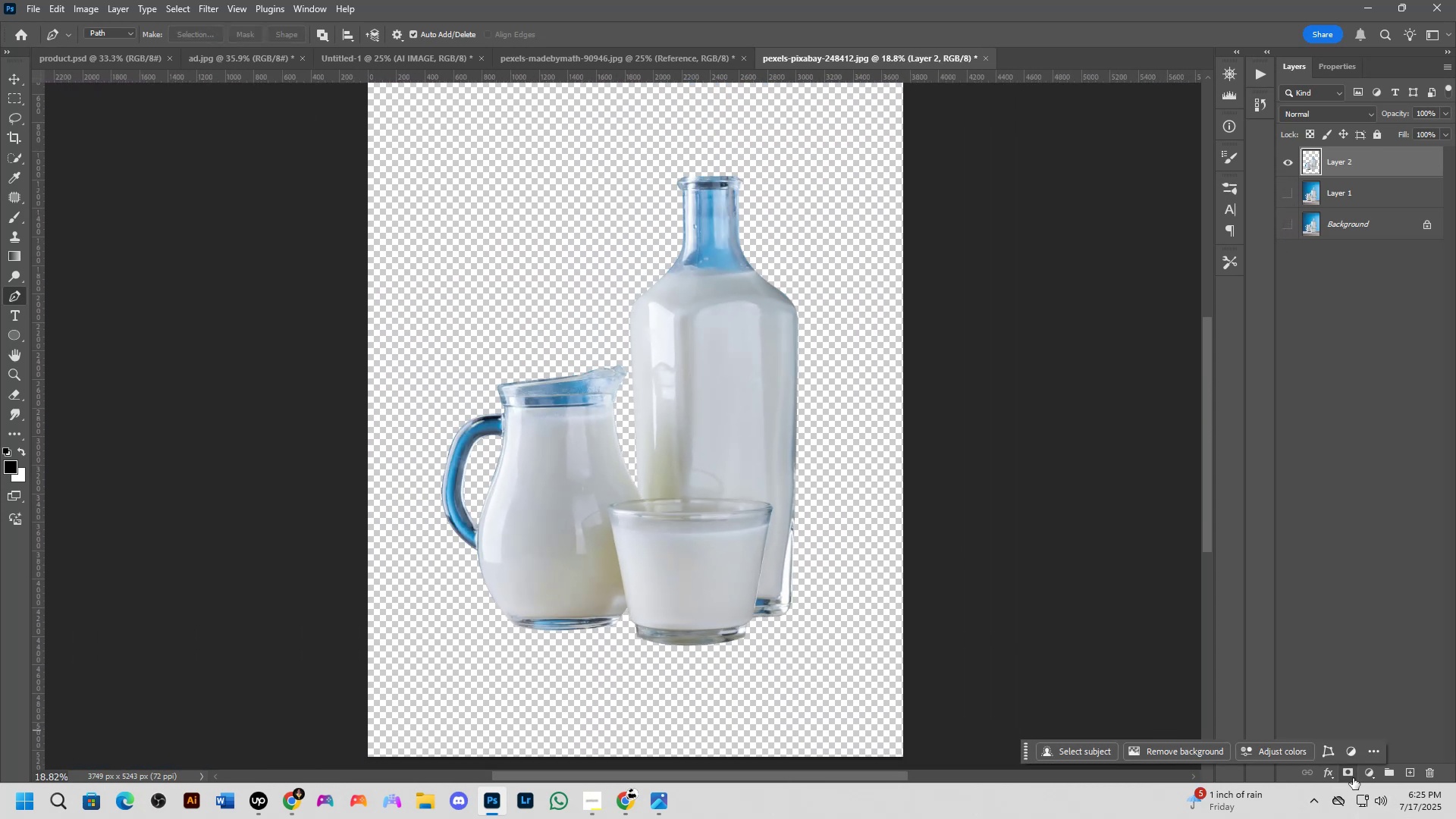 
left_click([1373, 777])
 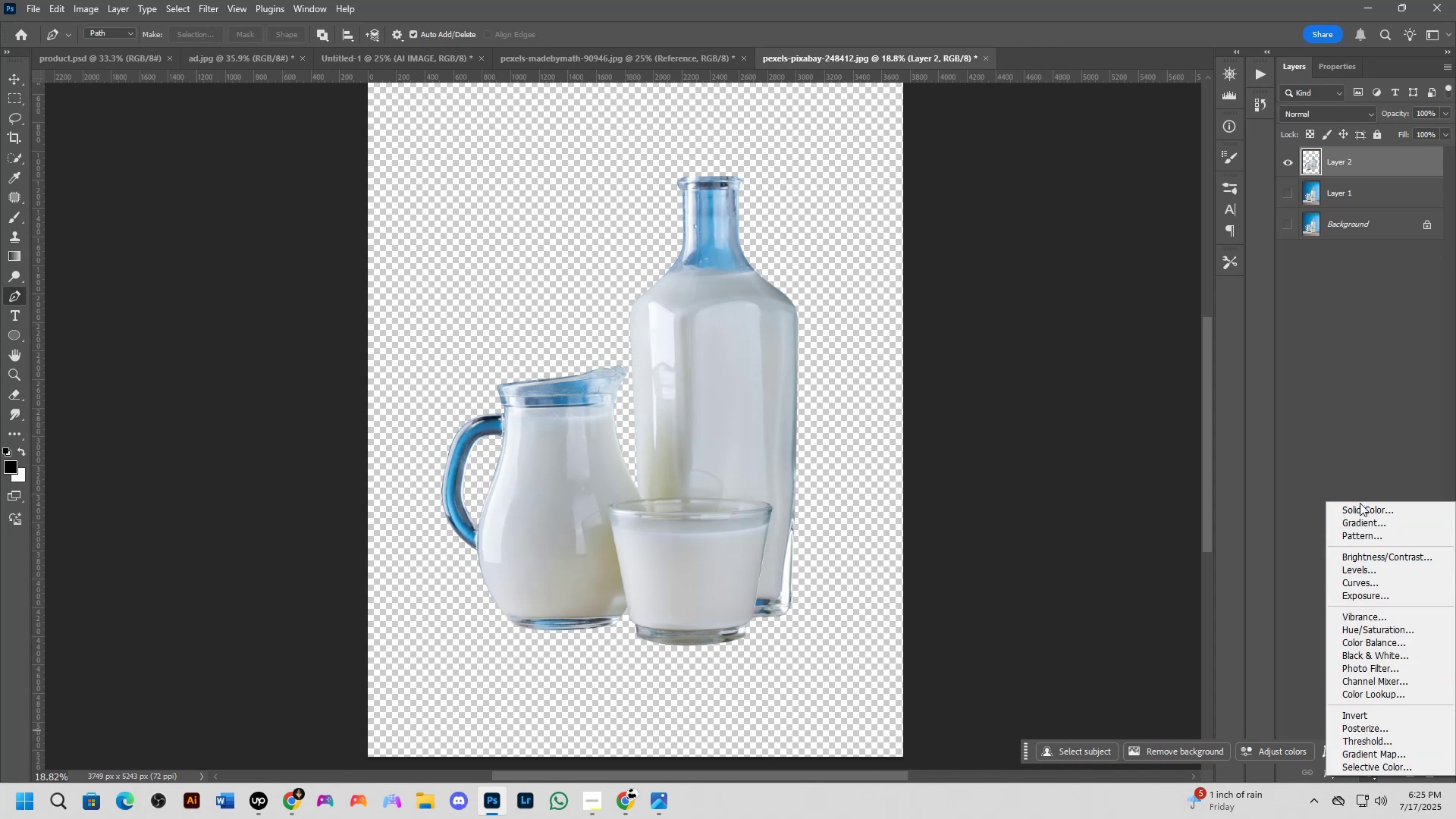 
left_click([1360, 505])
 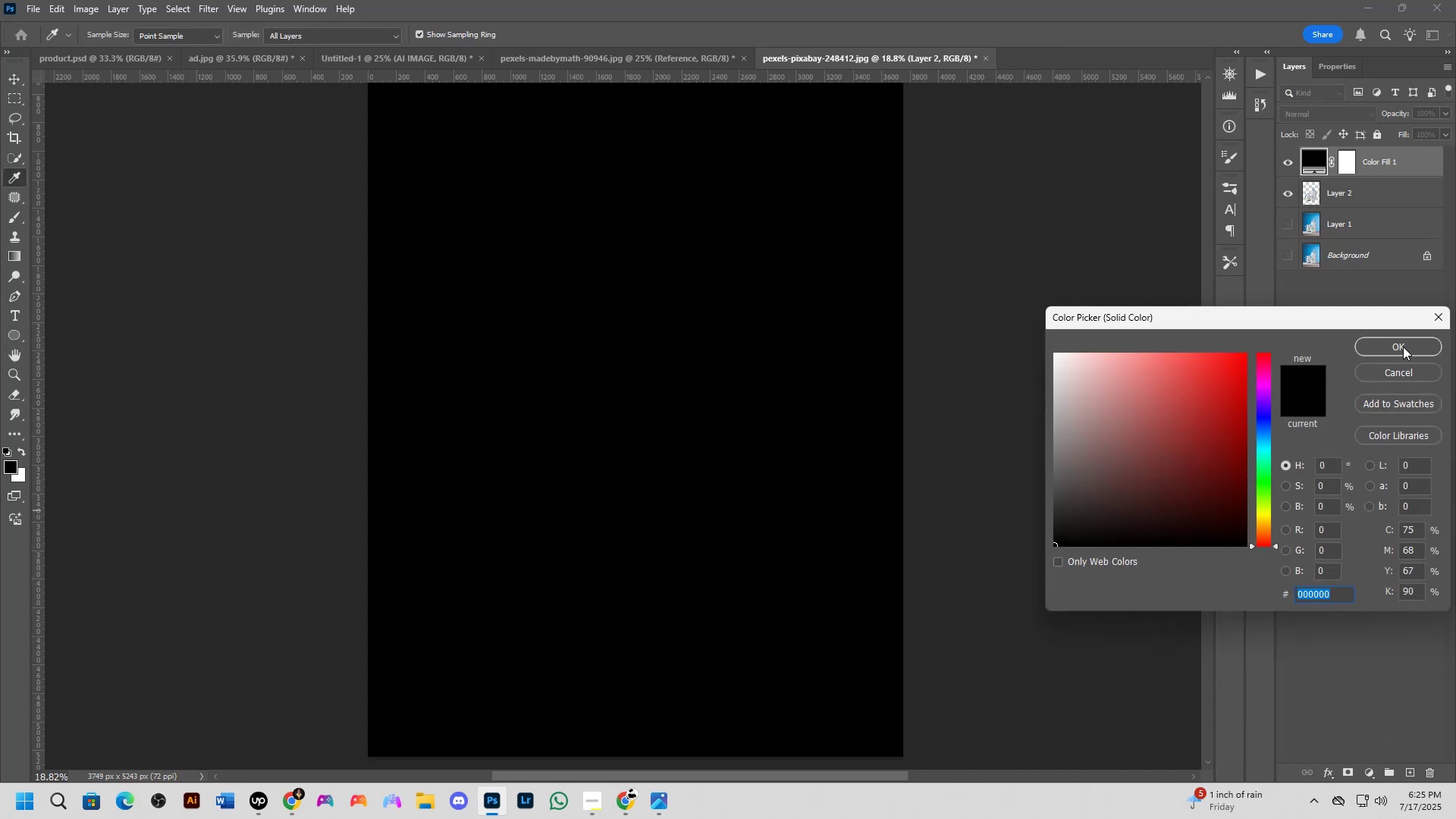 
left_click_drag(start_coordinate=[1131, 382], to_coordinate=[981, 362])
 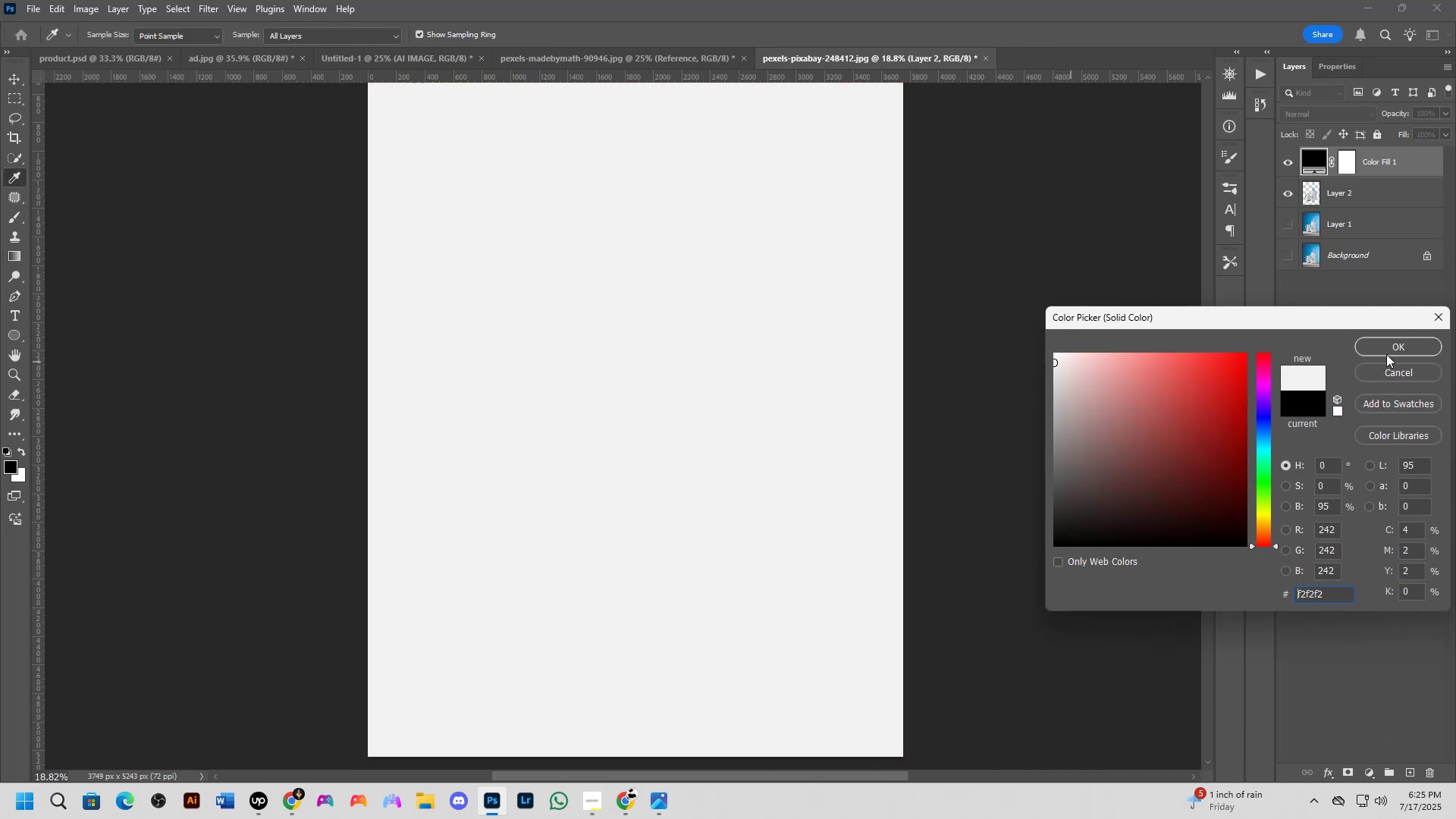 
left_click_drag(start_coordinate=[1394, 347], to_coordinate=[1394, 343])
 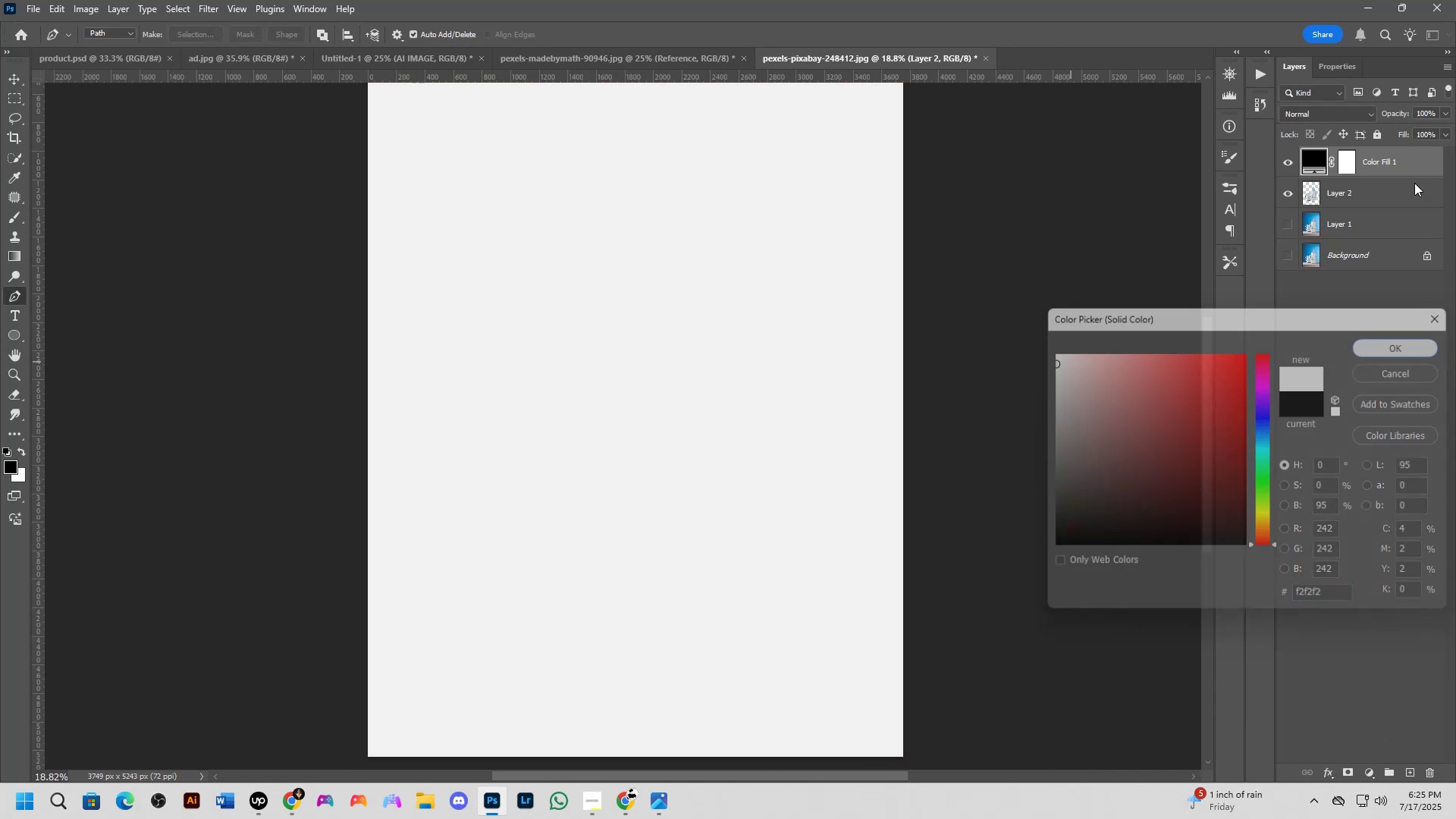 
left_click_drag(start_coordinate=[1412, 163], to_coordinate=[1404, 202])
 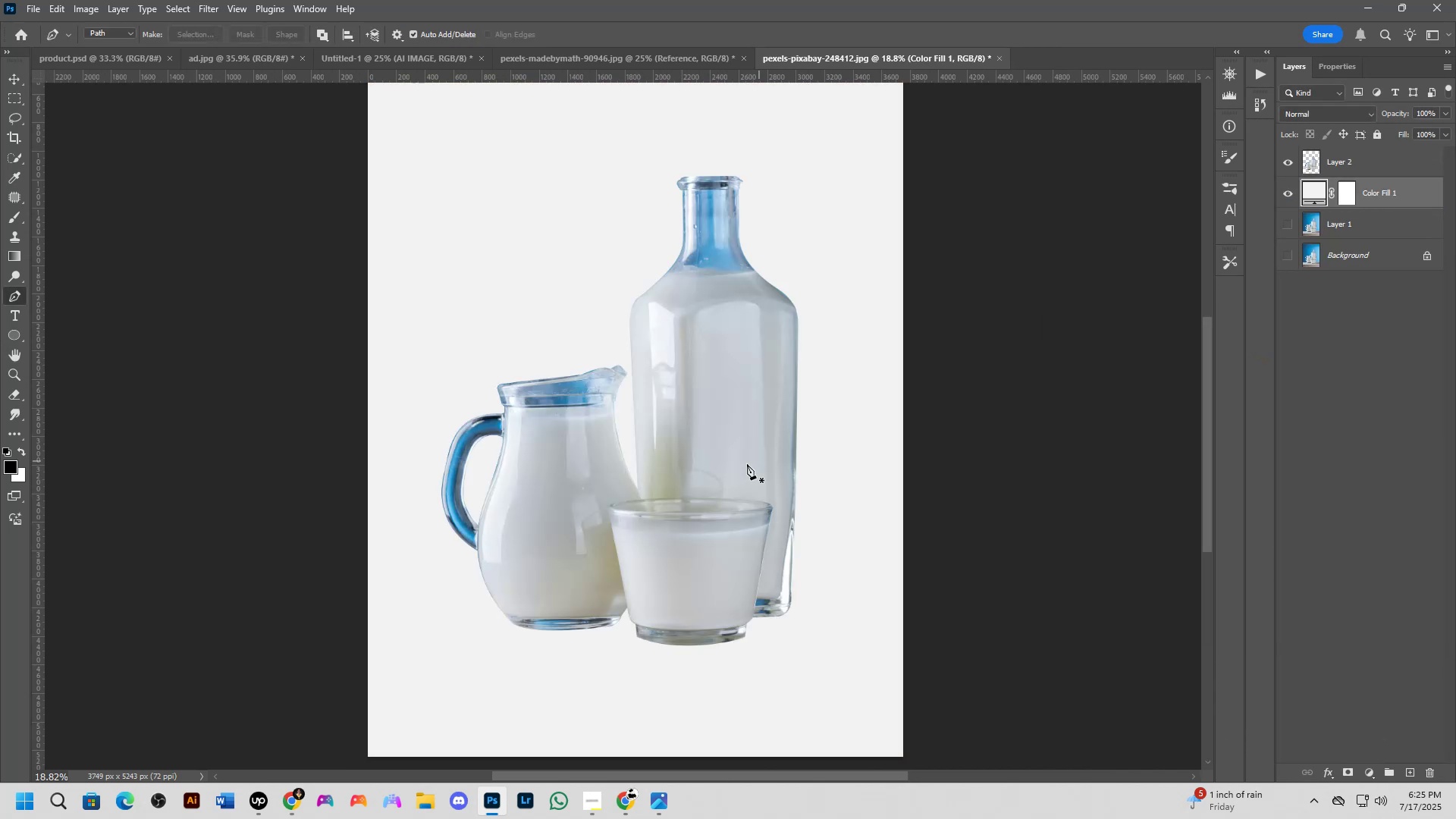 
hold_key(key=Space, duration=0.72)
 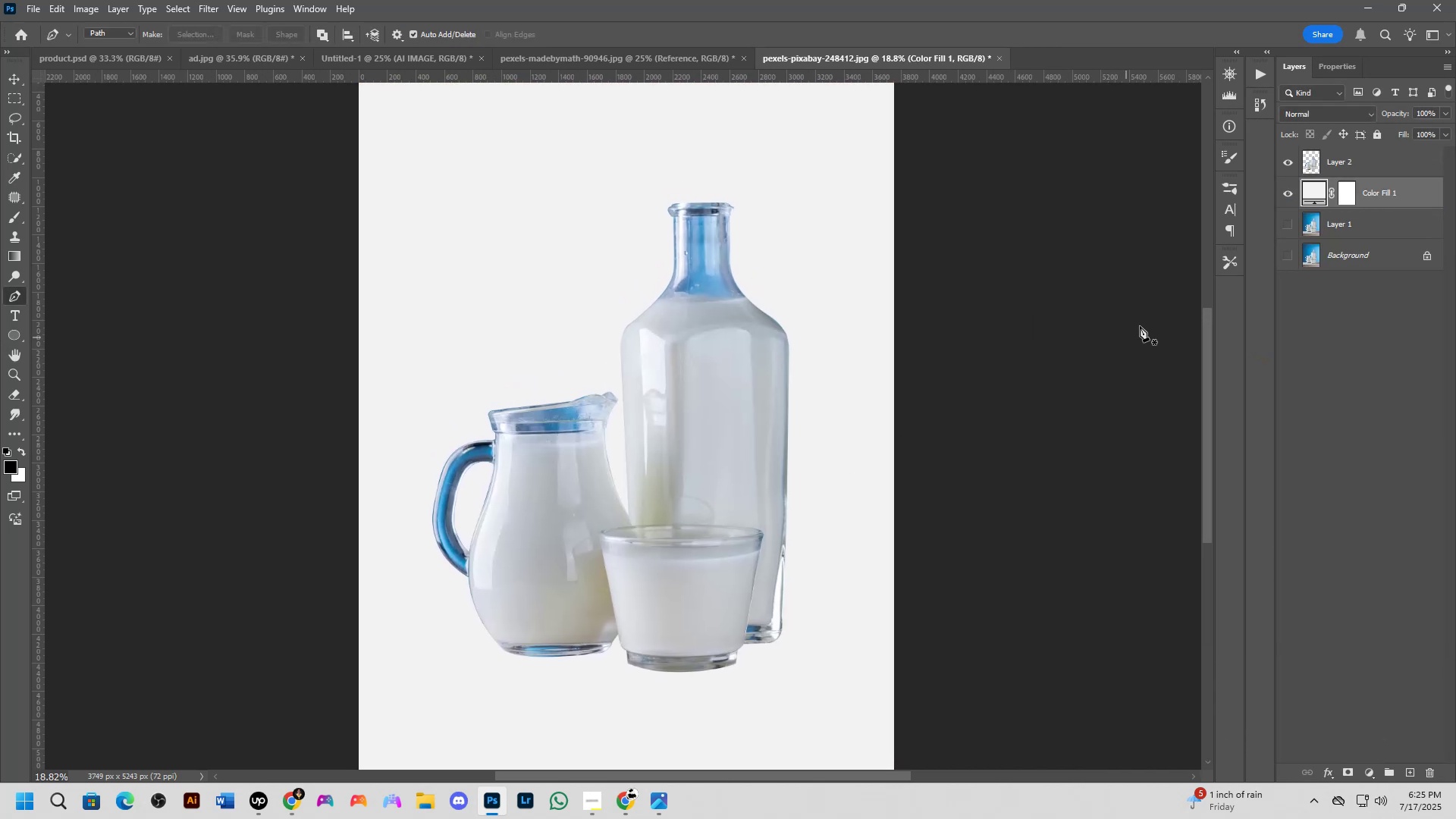 
left_click_drag(start_coordinate=[721, 457], to_coordinate=[712, 484])
 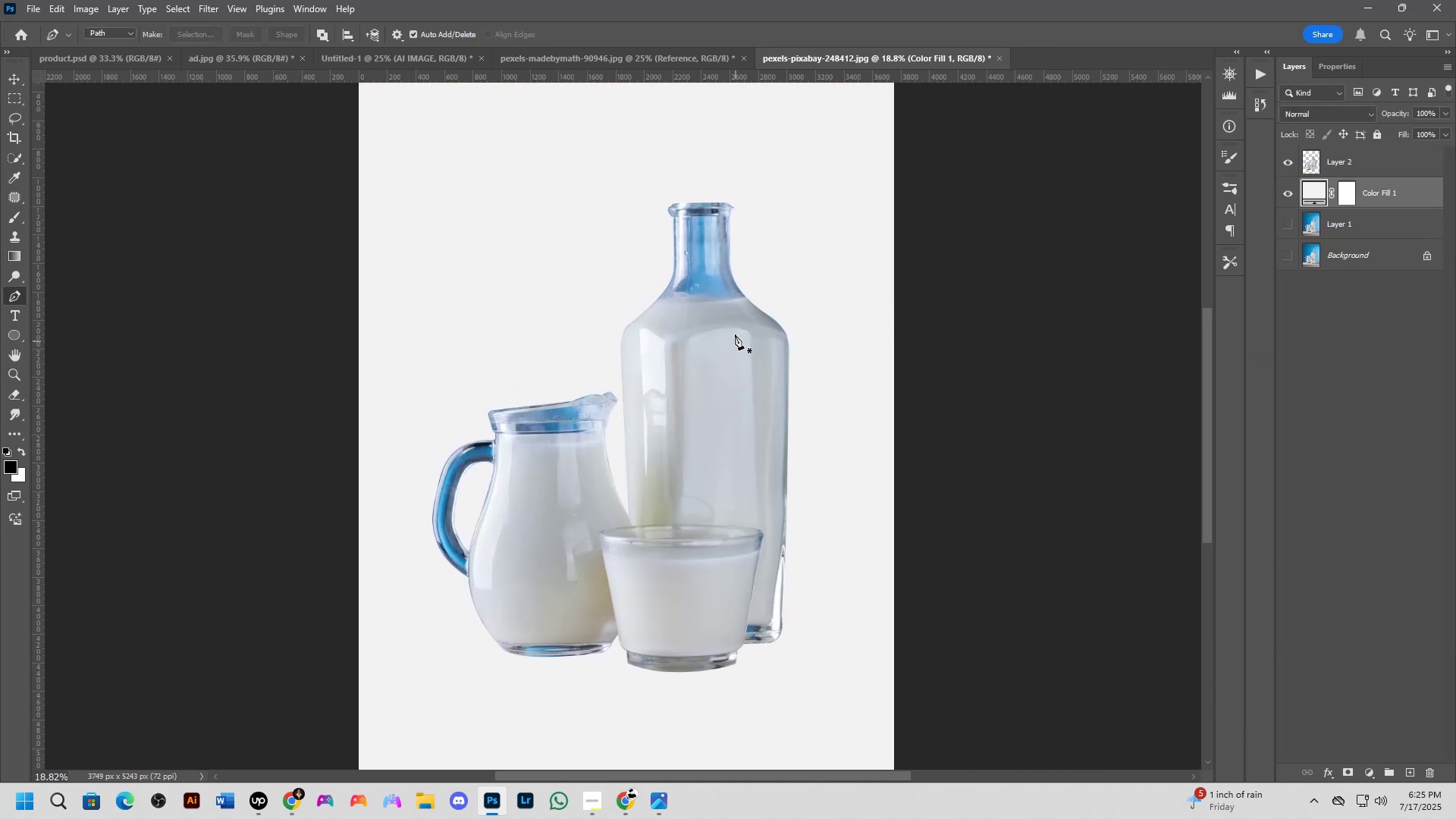 
scroll: coordinate [628, 362], scroll_direction: up, amount: 2.0
 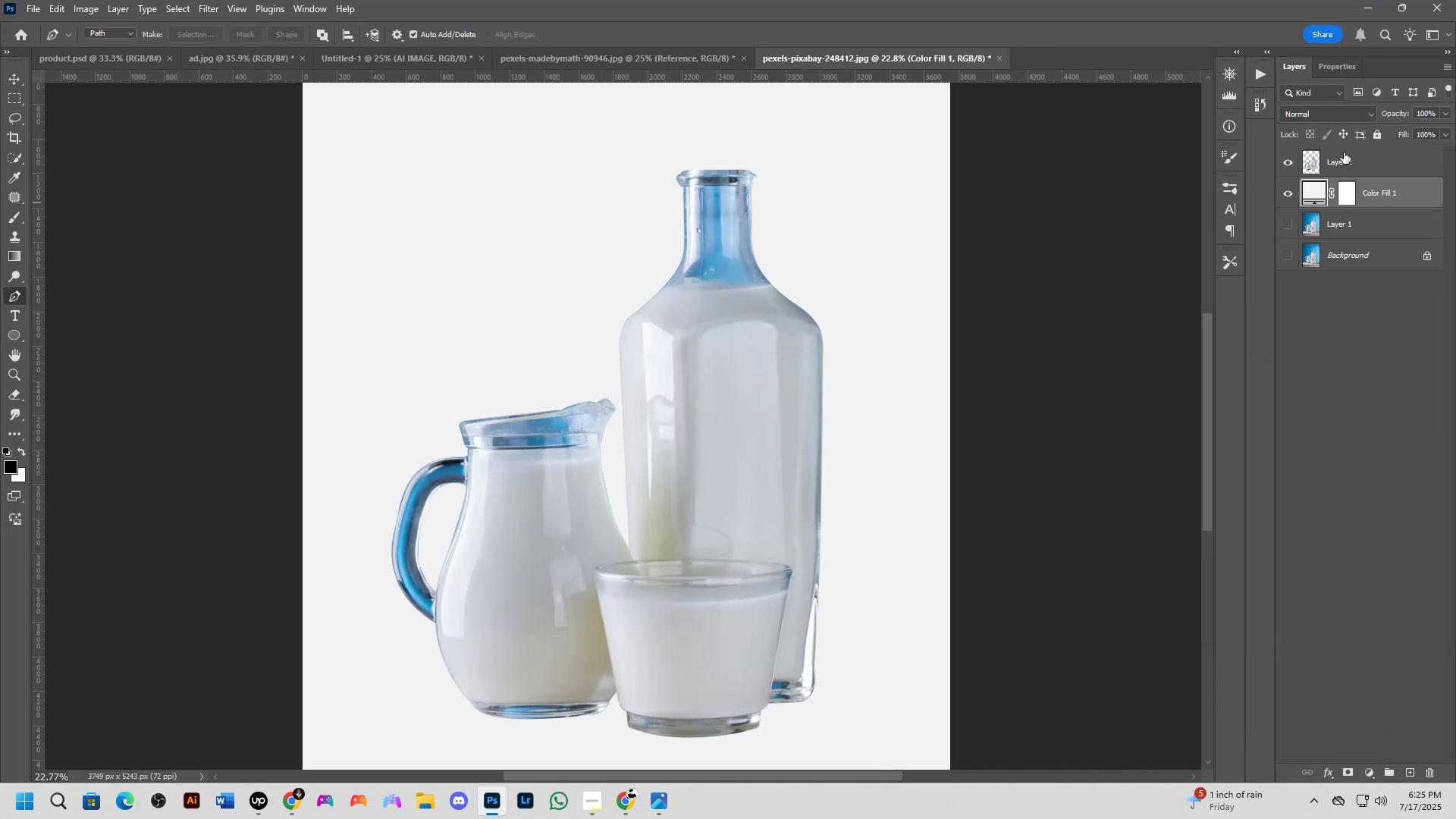 
left_click([1344, 162])
 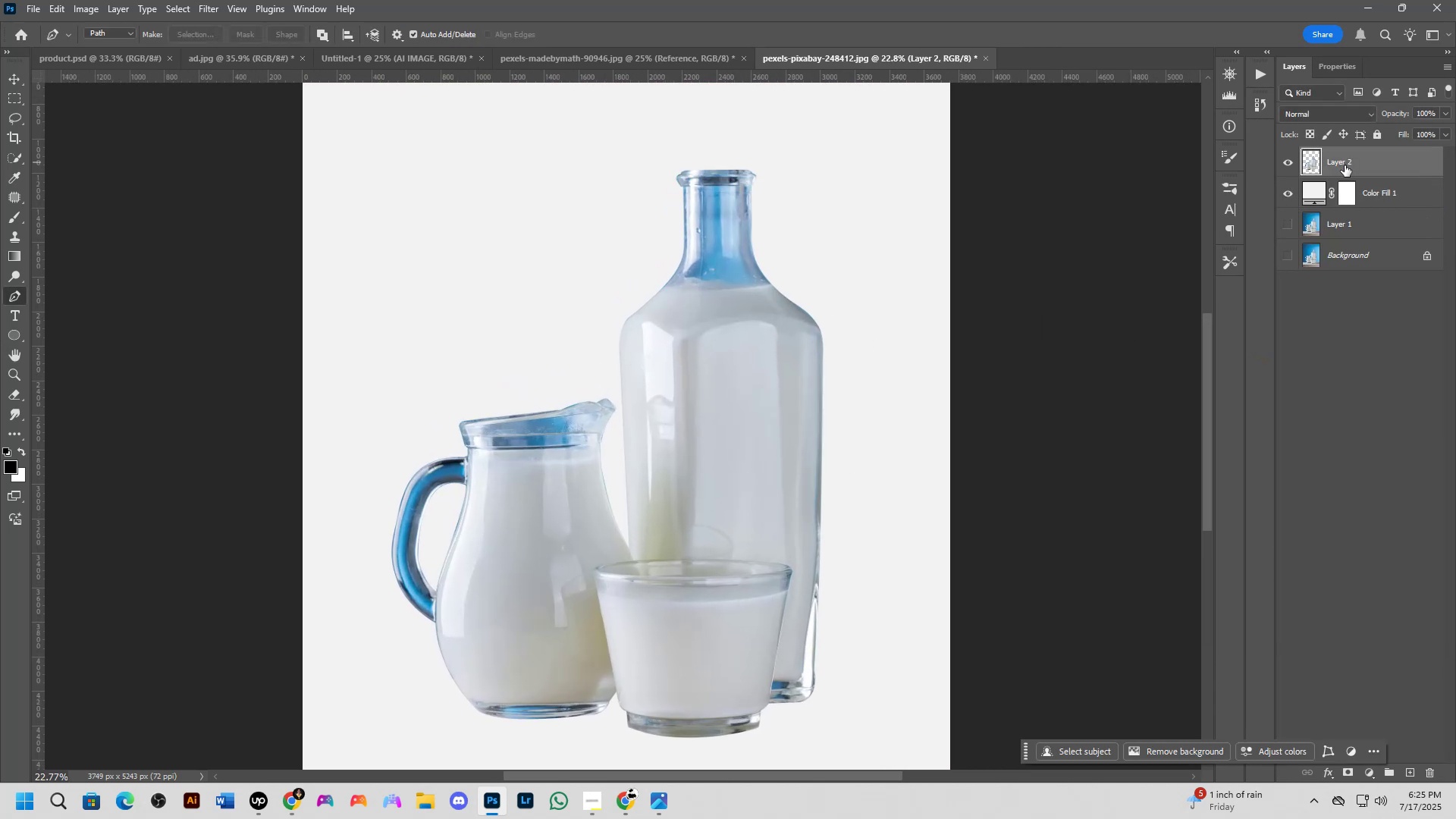 
key(Control+J)
 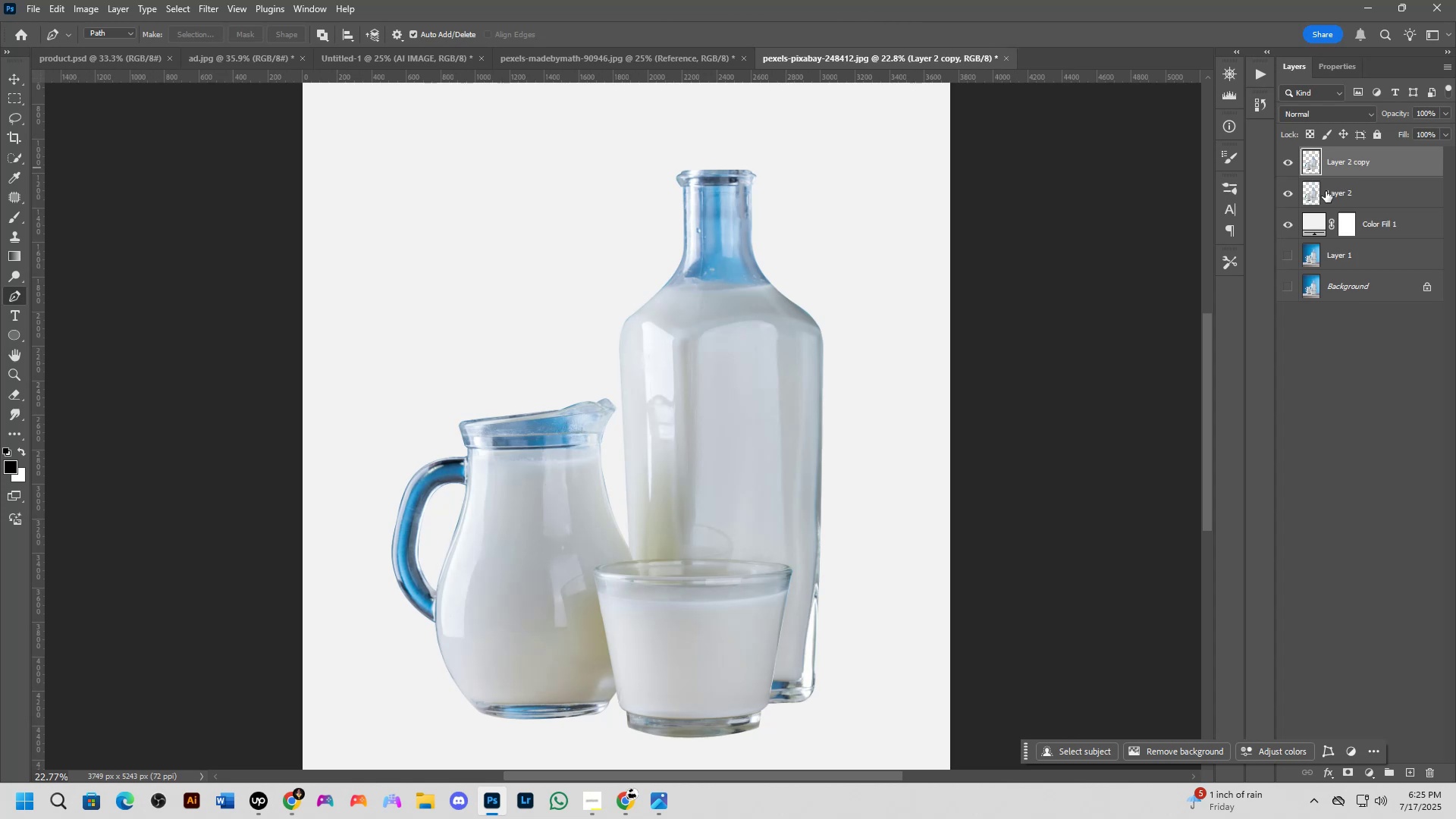 
hold_key(key=ControlLeft, duration=0.34)
 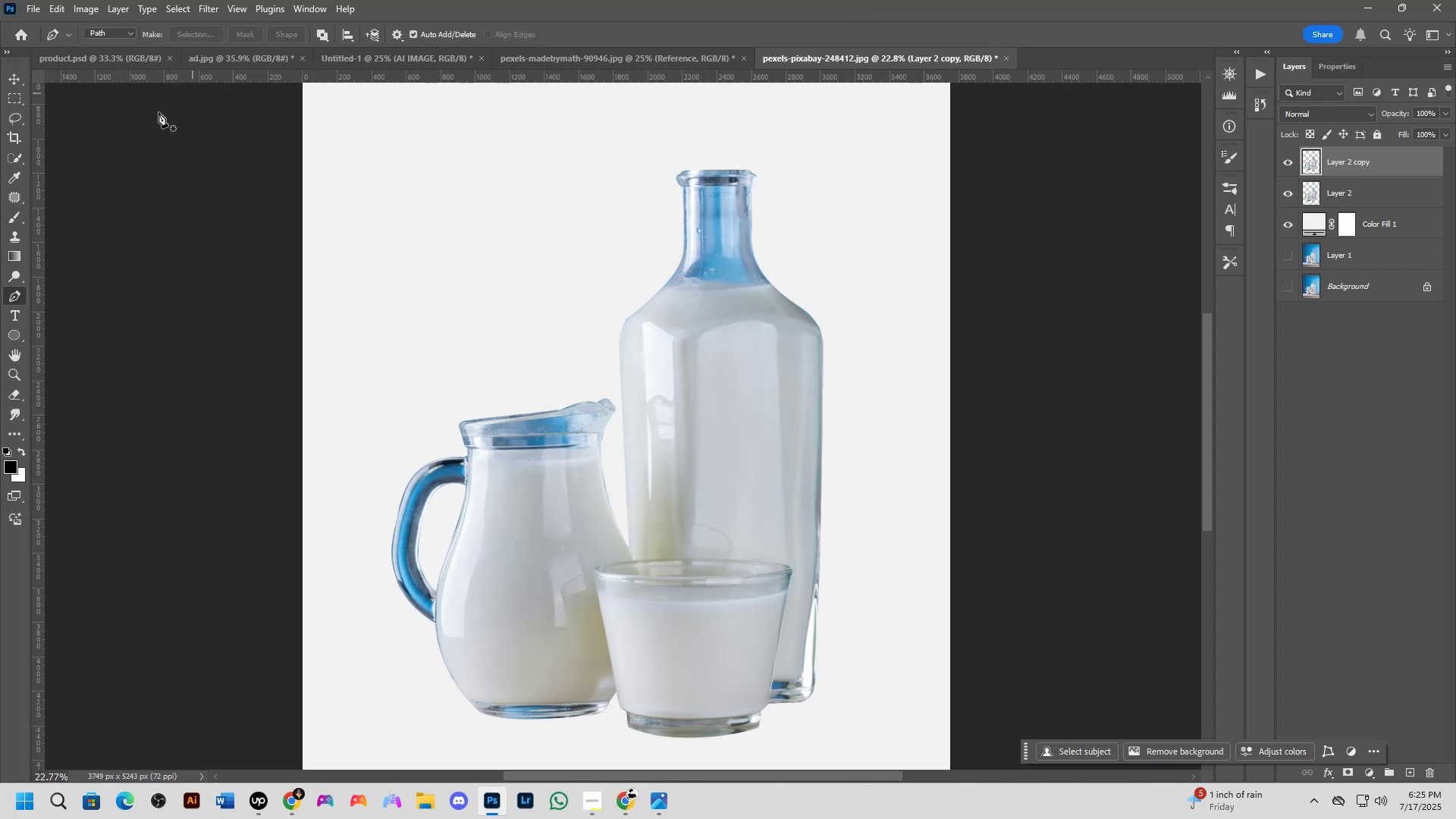 
key(E)
 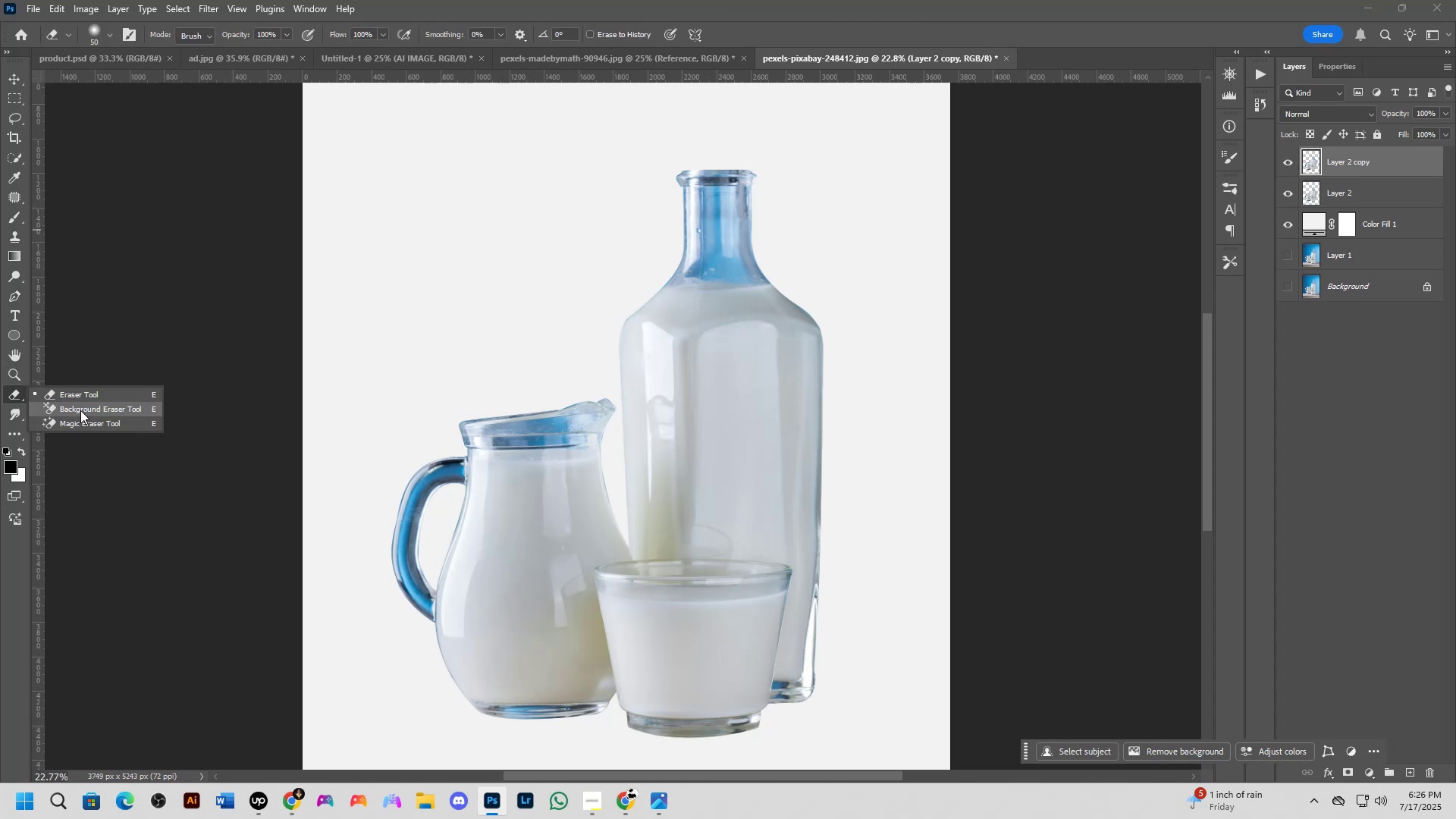 
scroll: coordinate [472, 425], scroll_direction: up, amount: 4.0
 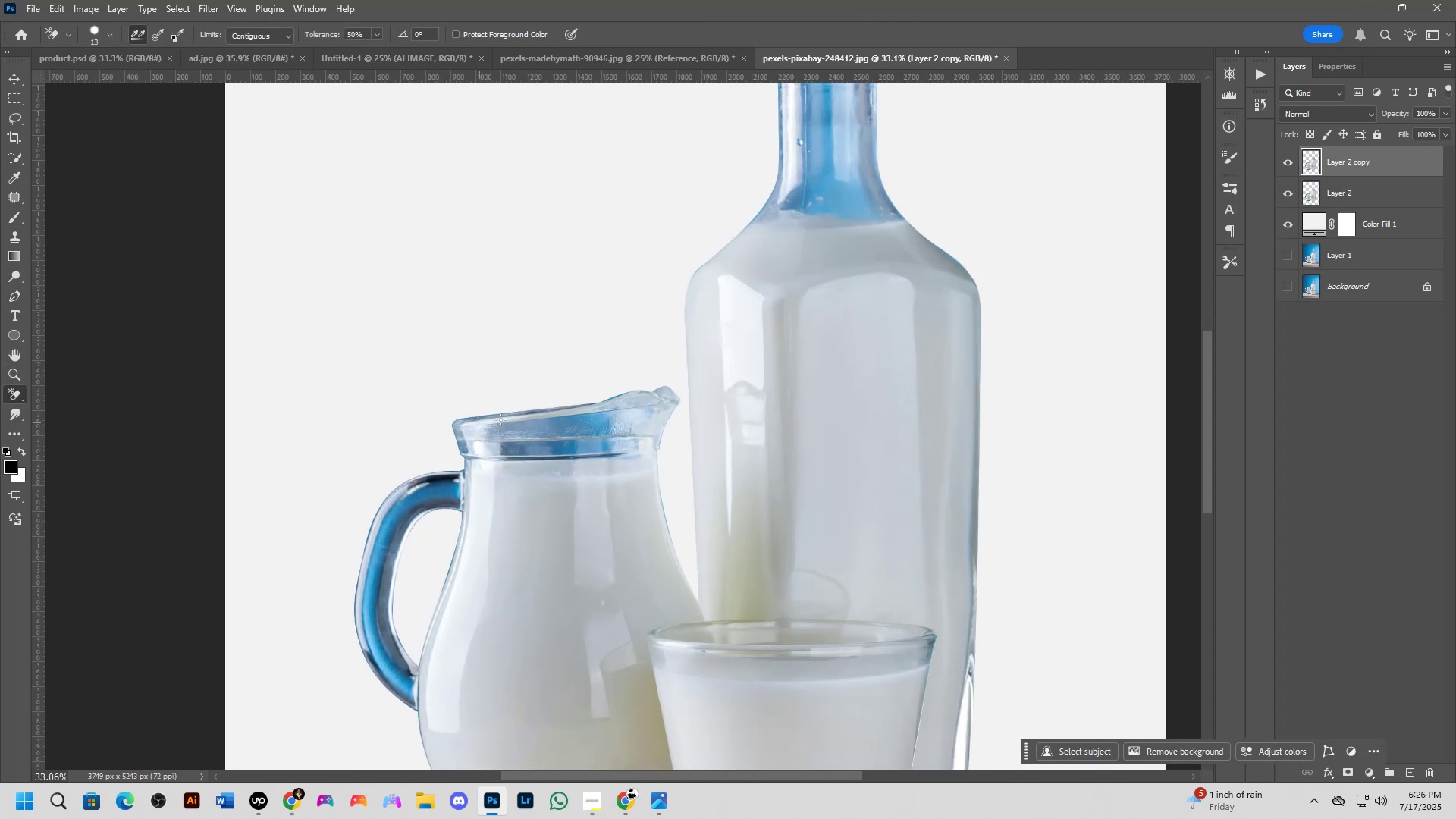 
hold_key(key=AltLeft, duration=0.55)
 